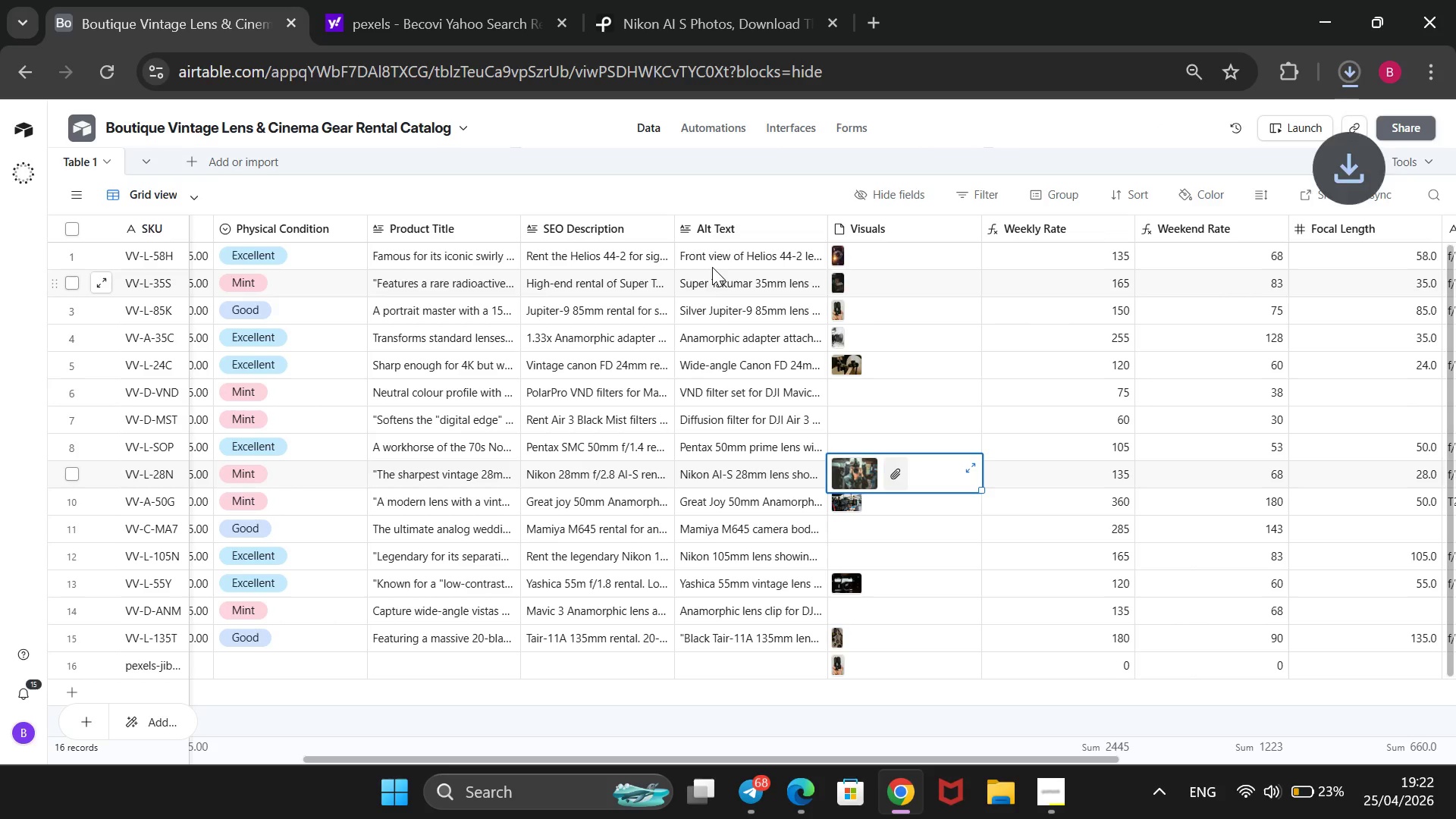 
left_click([686, 14])
 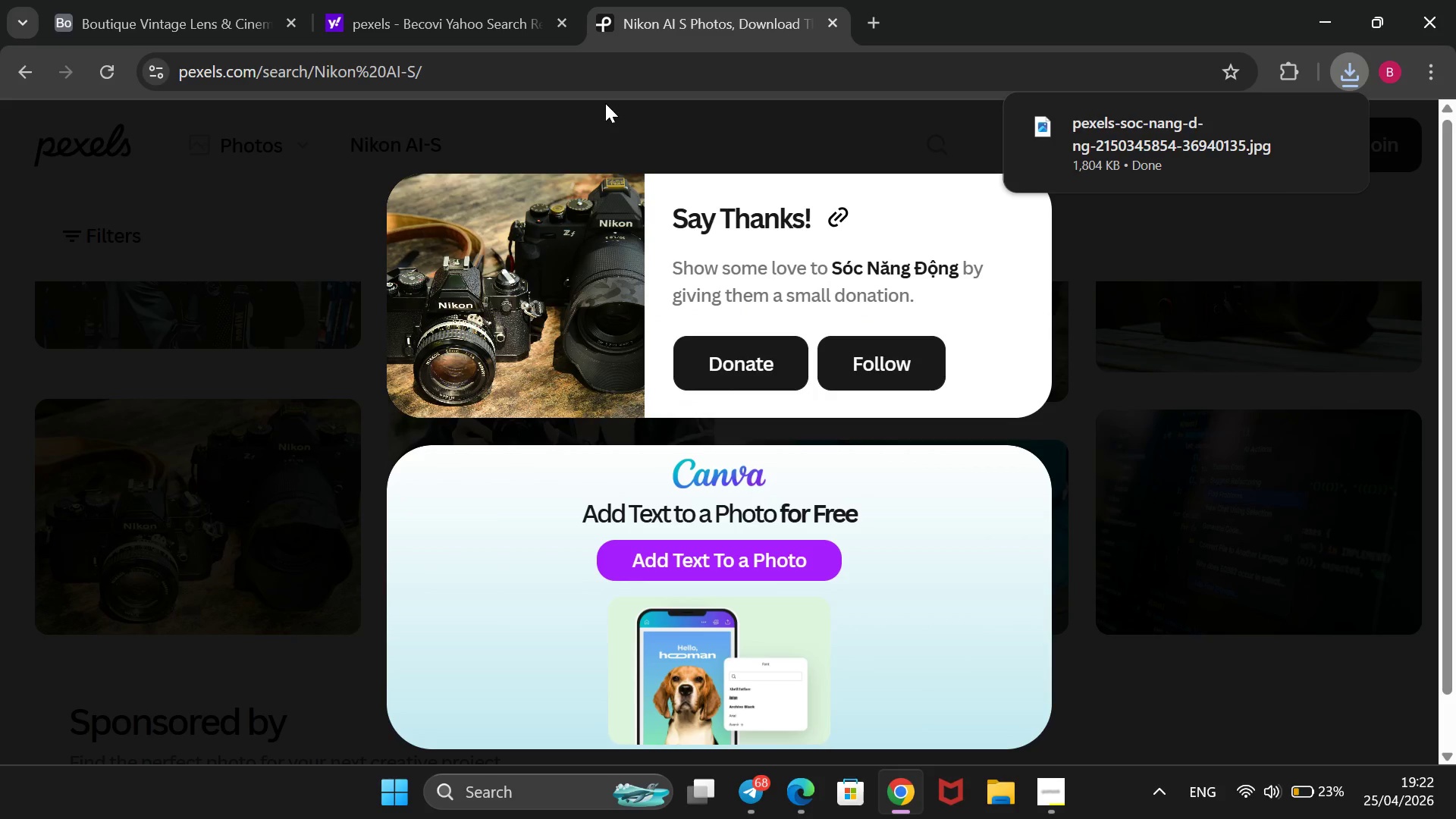 
wait(6.64)
 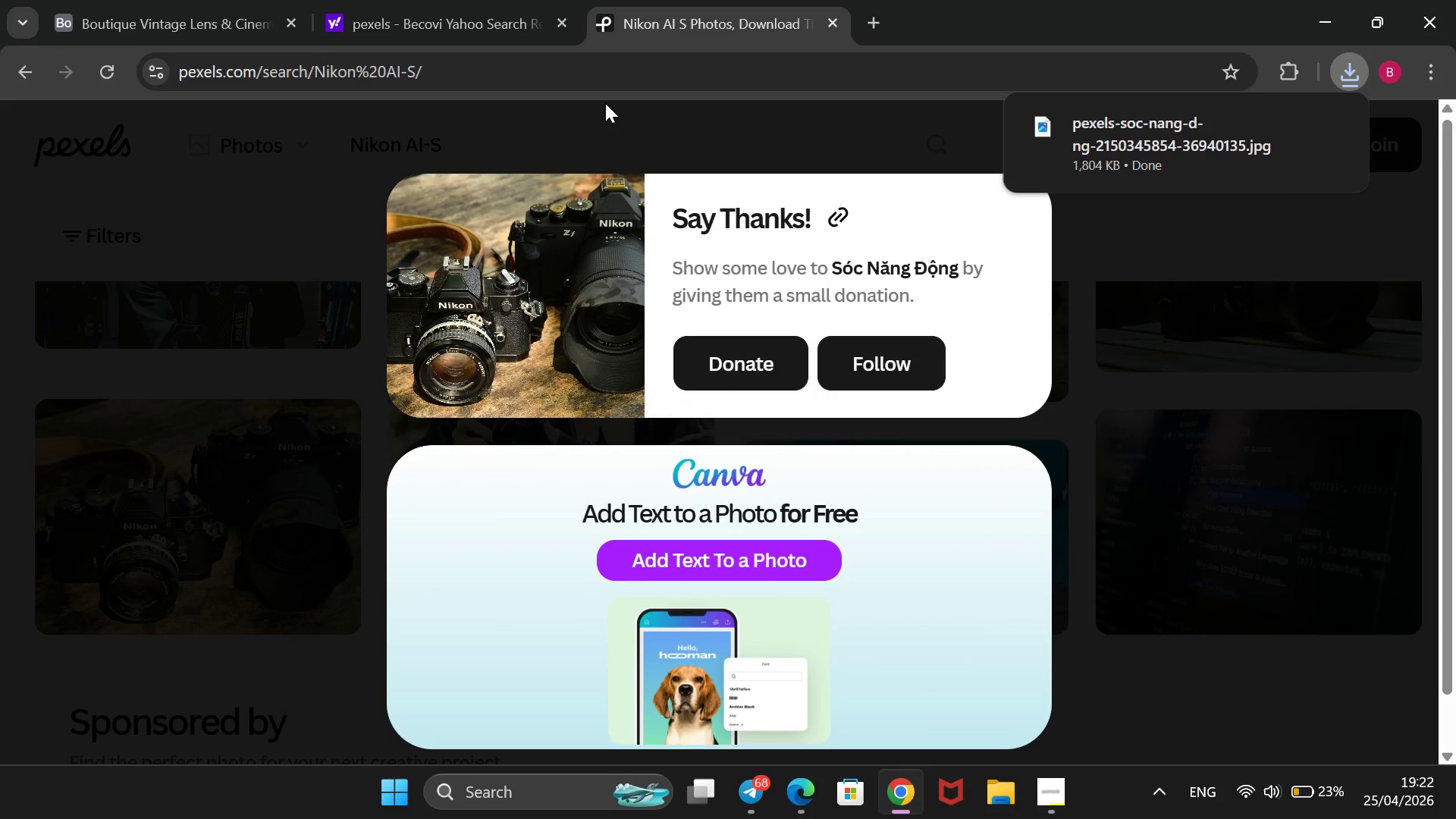 
left_click([149, 0])
 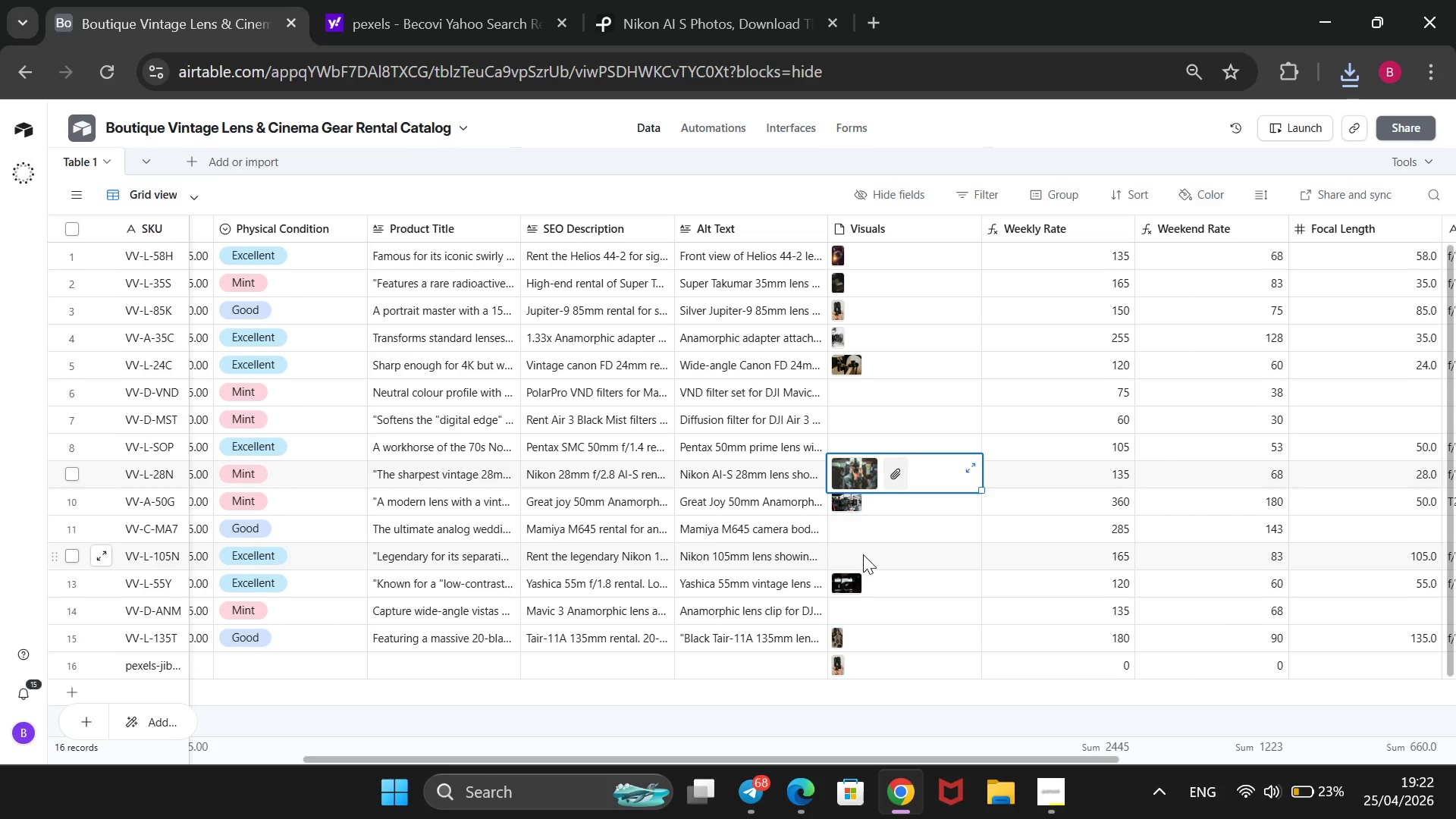 
left_click([864, 550])
 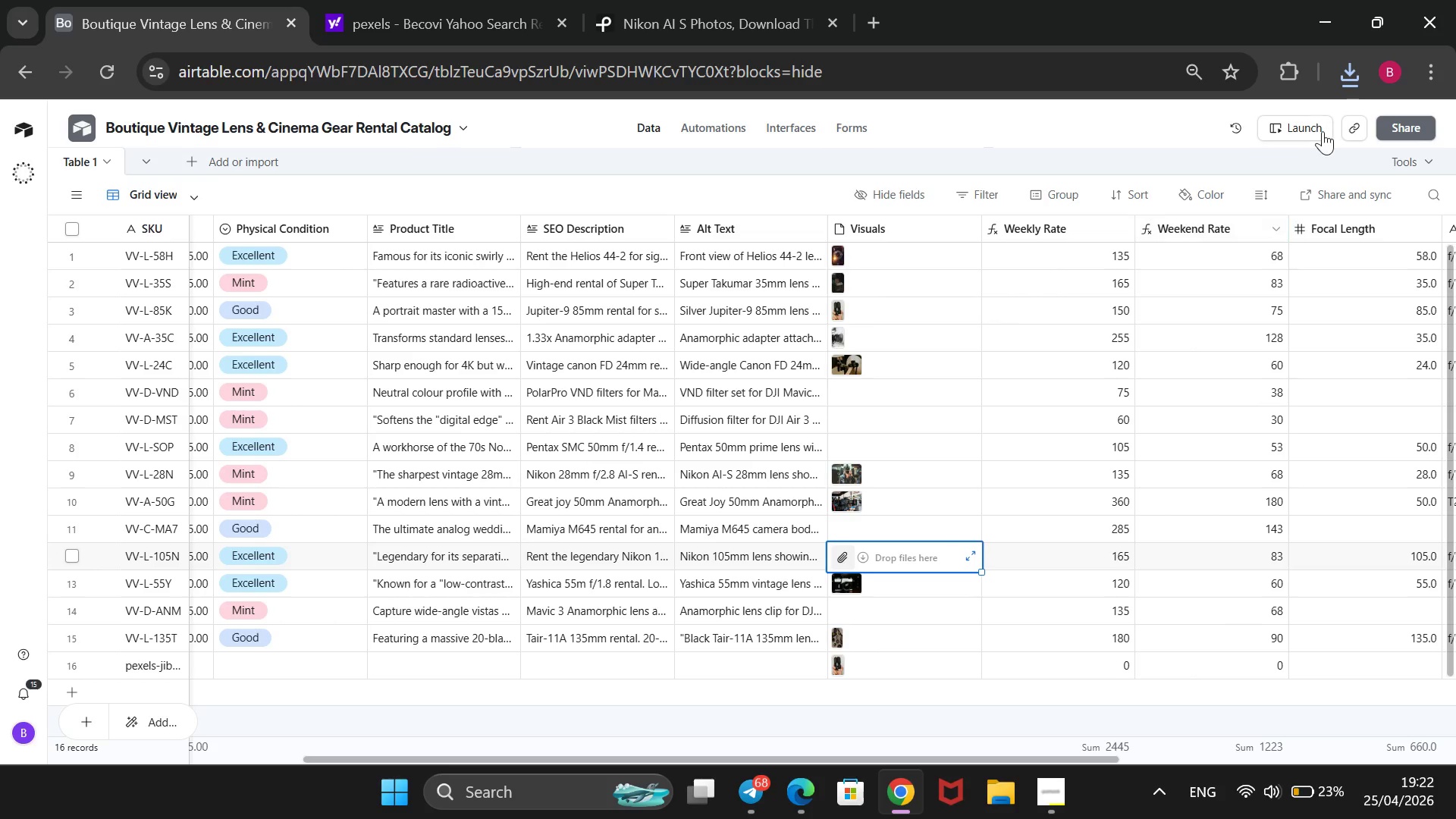 
left_click([1351, 77])
 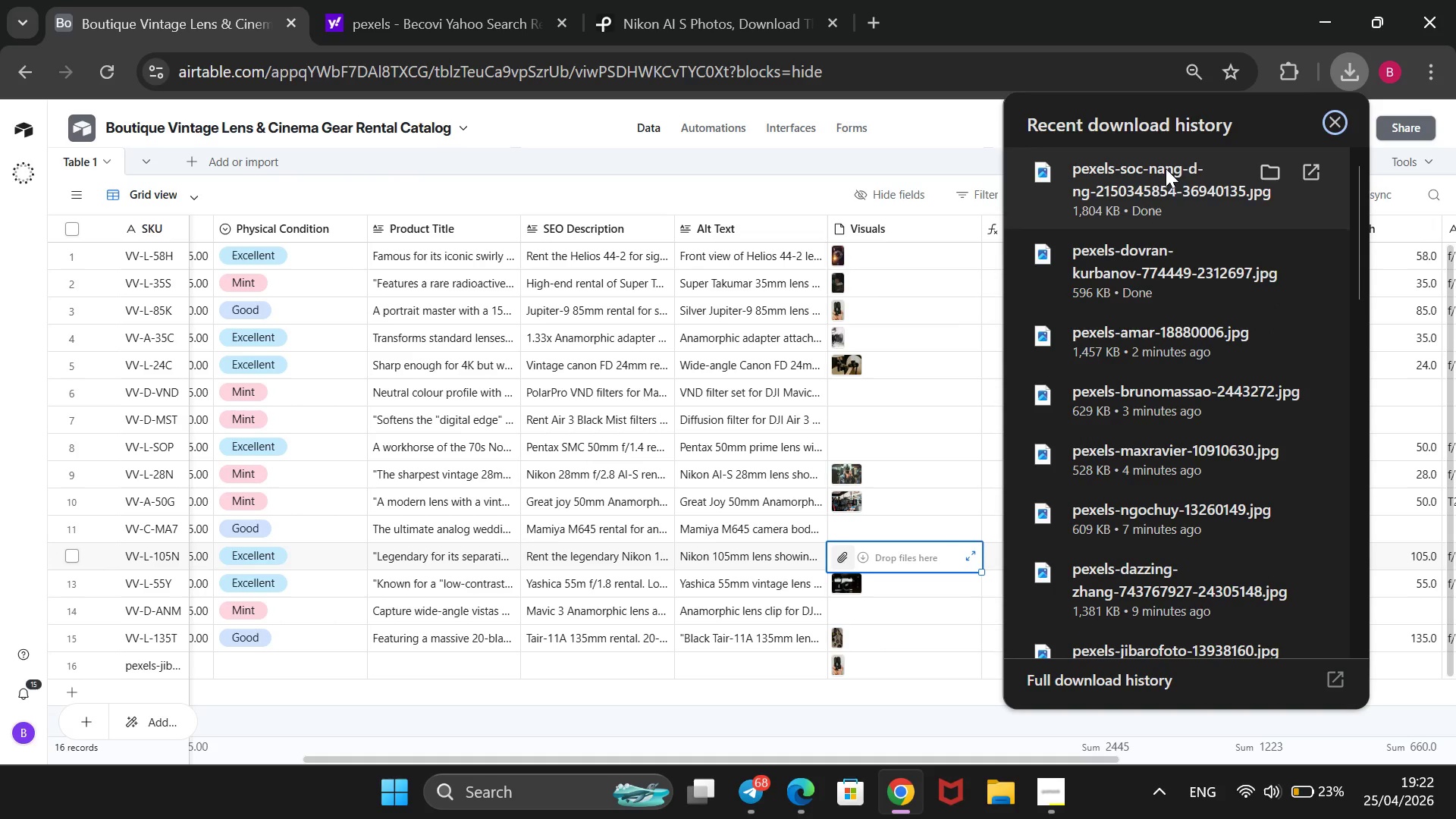 
left_click_drag(start_coordinate=[1158, 176], to_coordinate=[877, 548])
 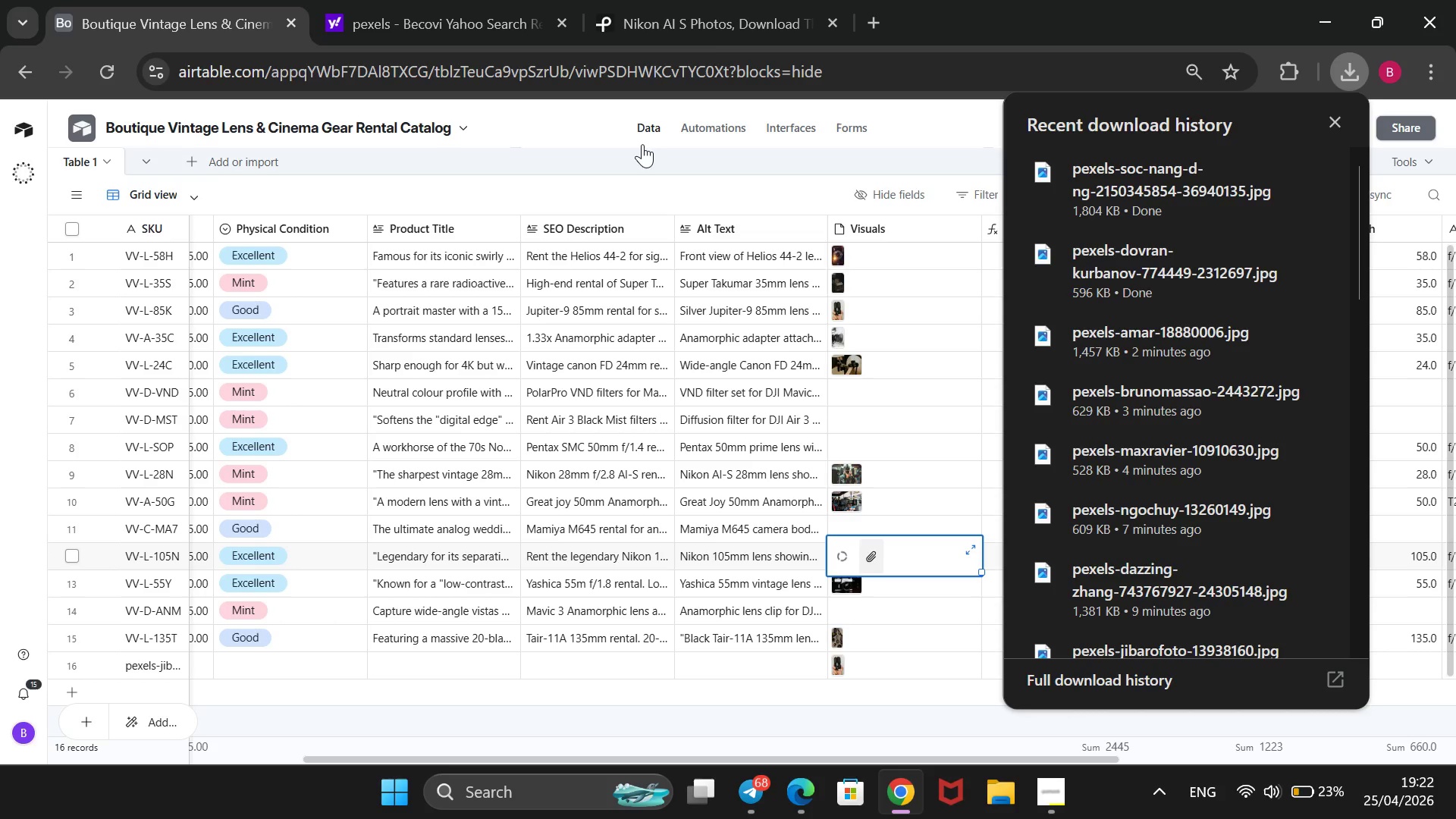 
left_click([735, 0])
 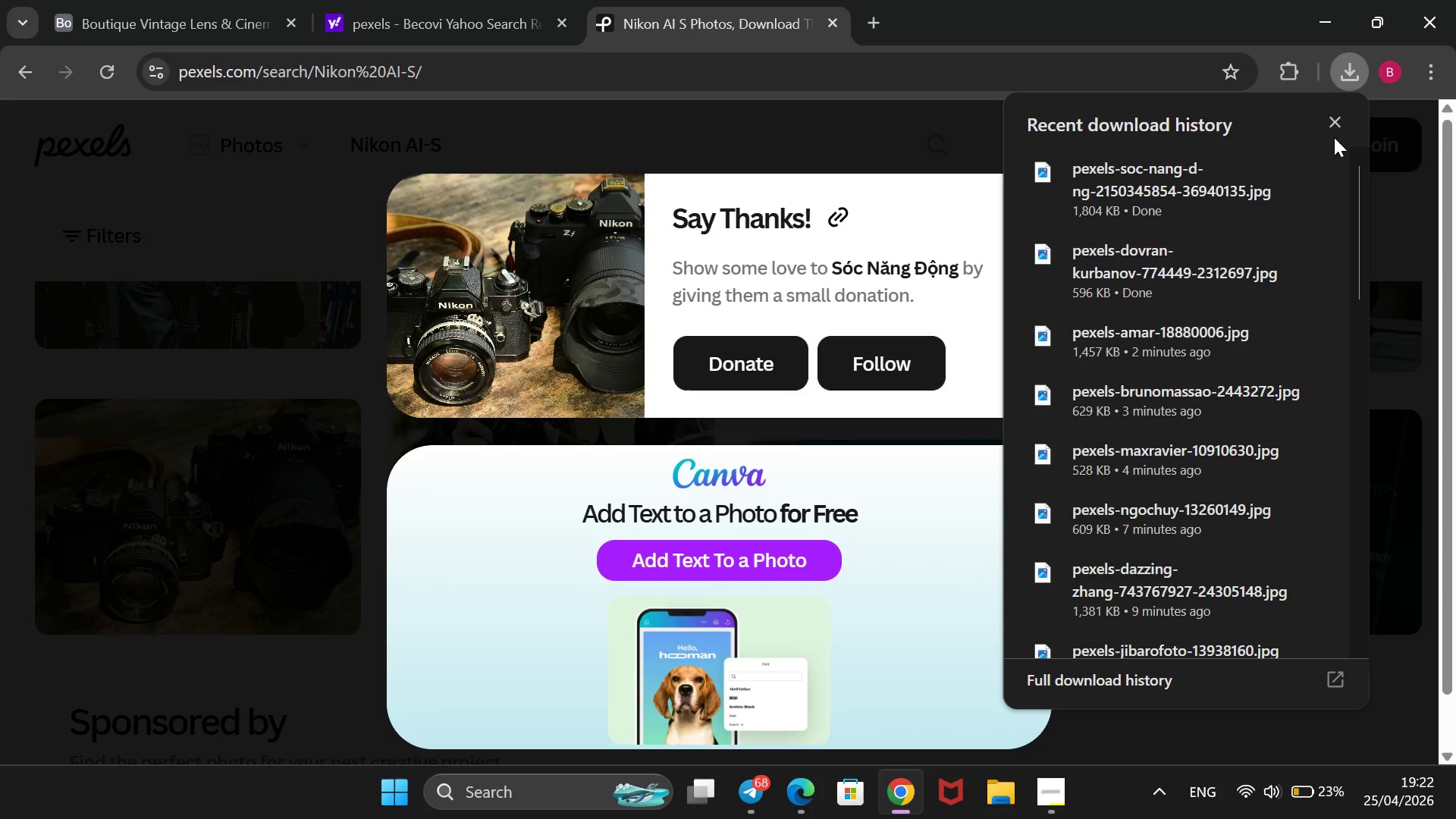 
left_click([1334, 136])
 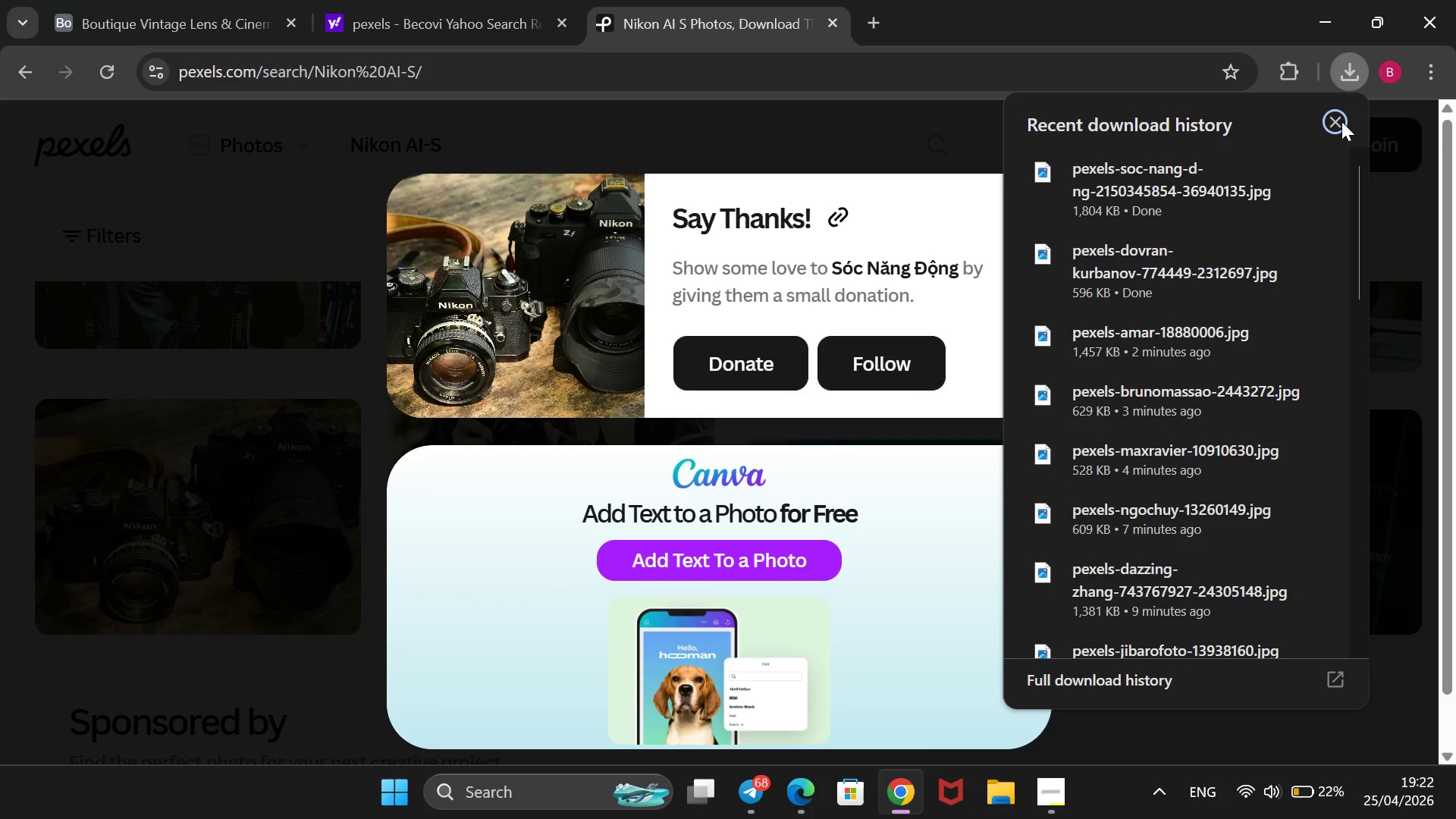 
left_click([1341, 121])
 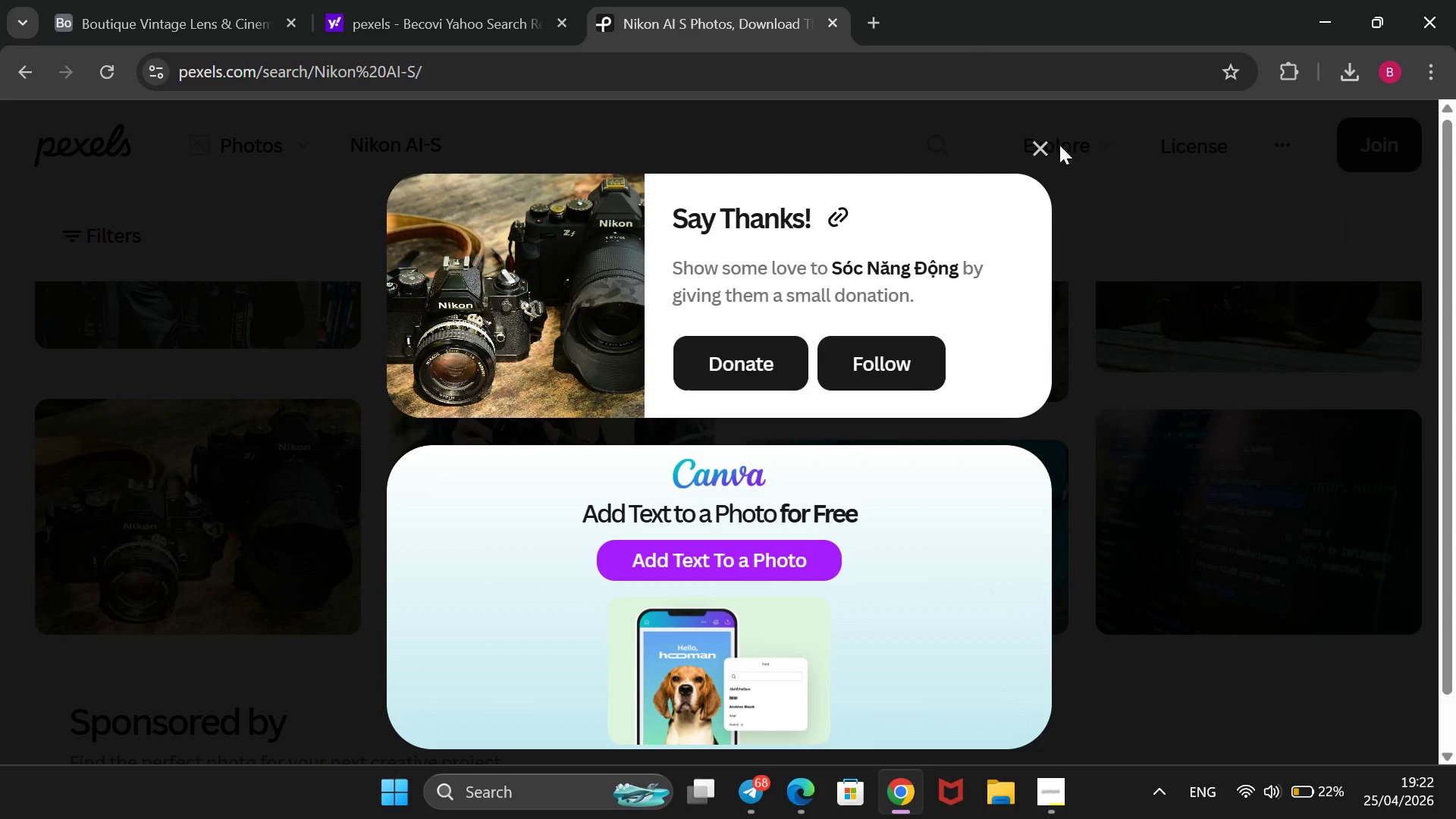 
left_click([1045, 152])
 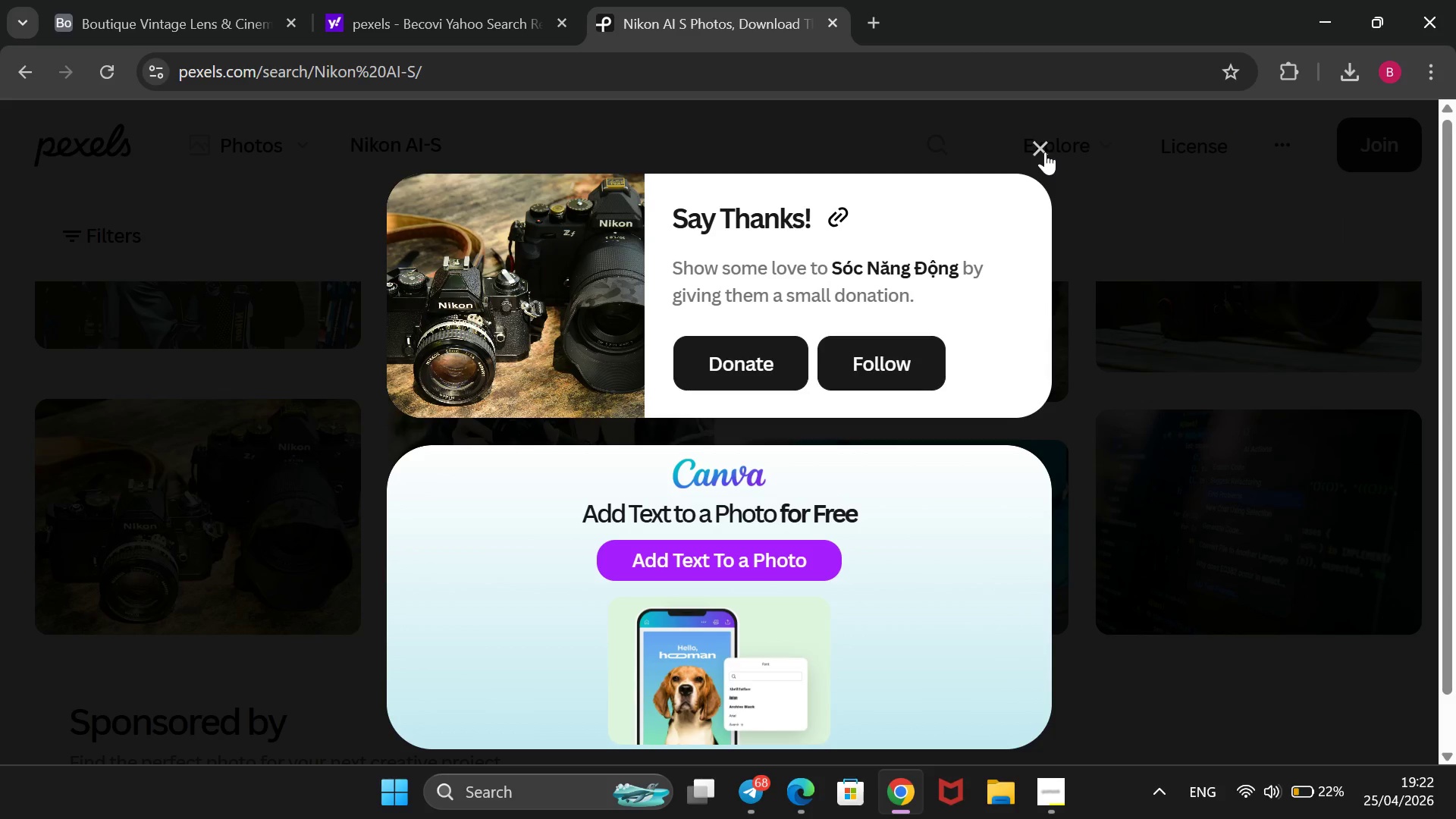 
mouse_move([1009, 152])
 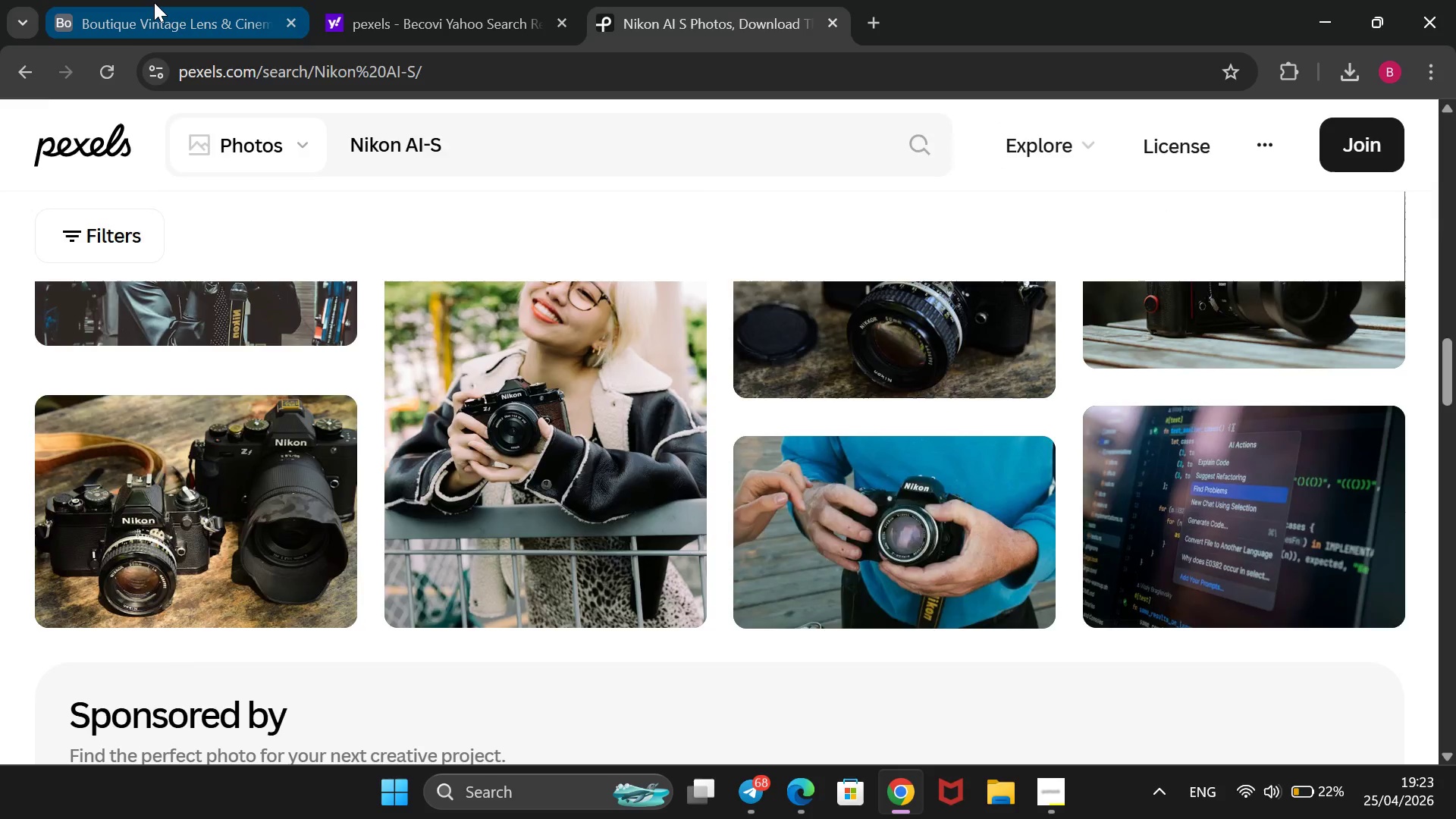 
left_click([154, 2])
 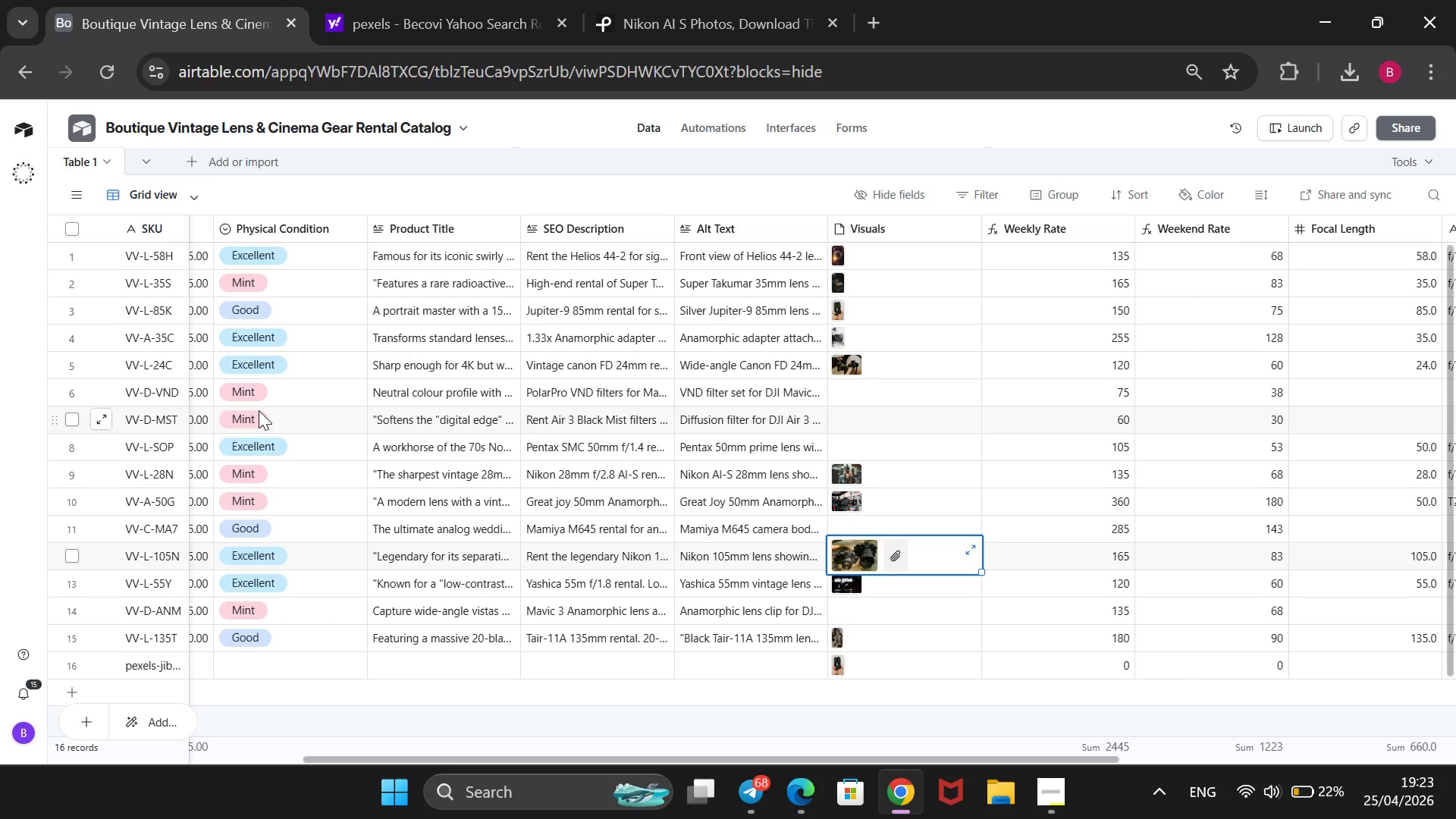 
wait(6.02)
 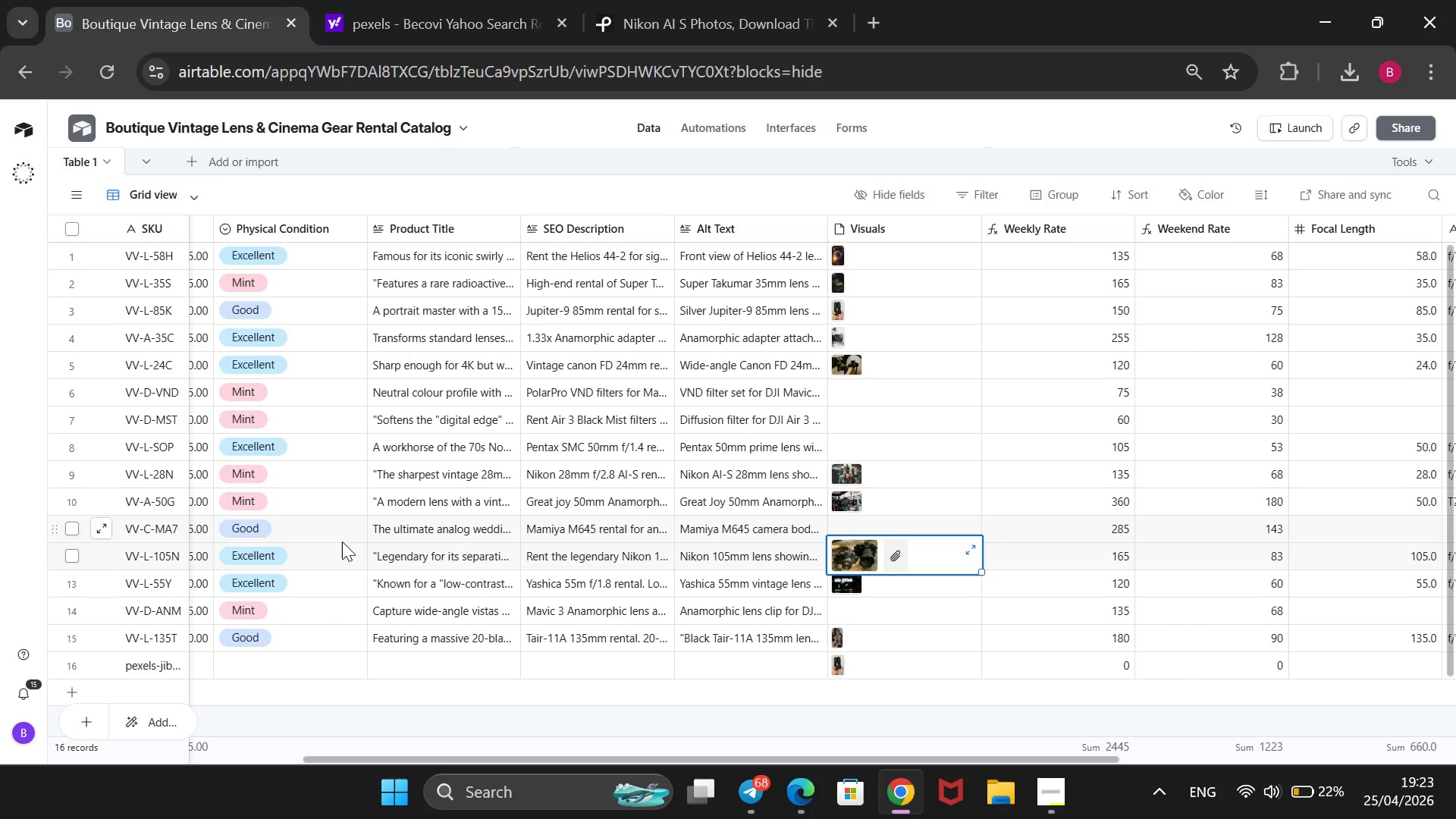 
scroll: coordinate [256, 402], scroll_direction: up, amount: 4.0
 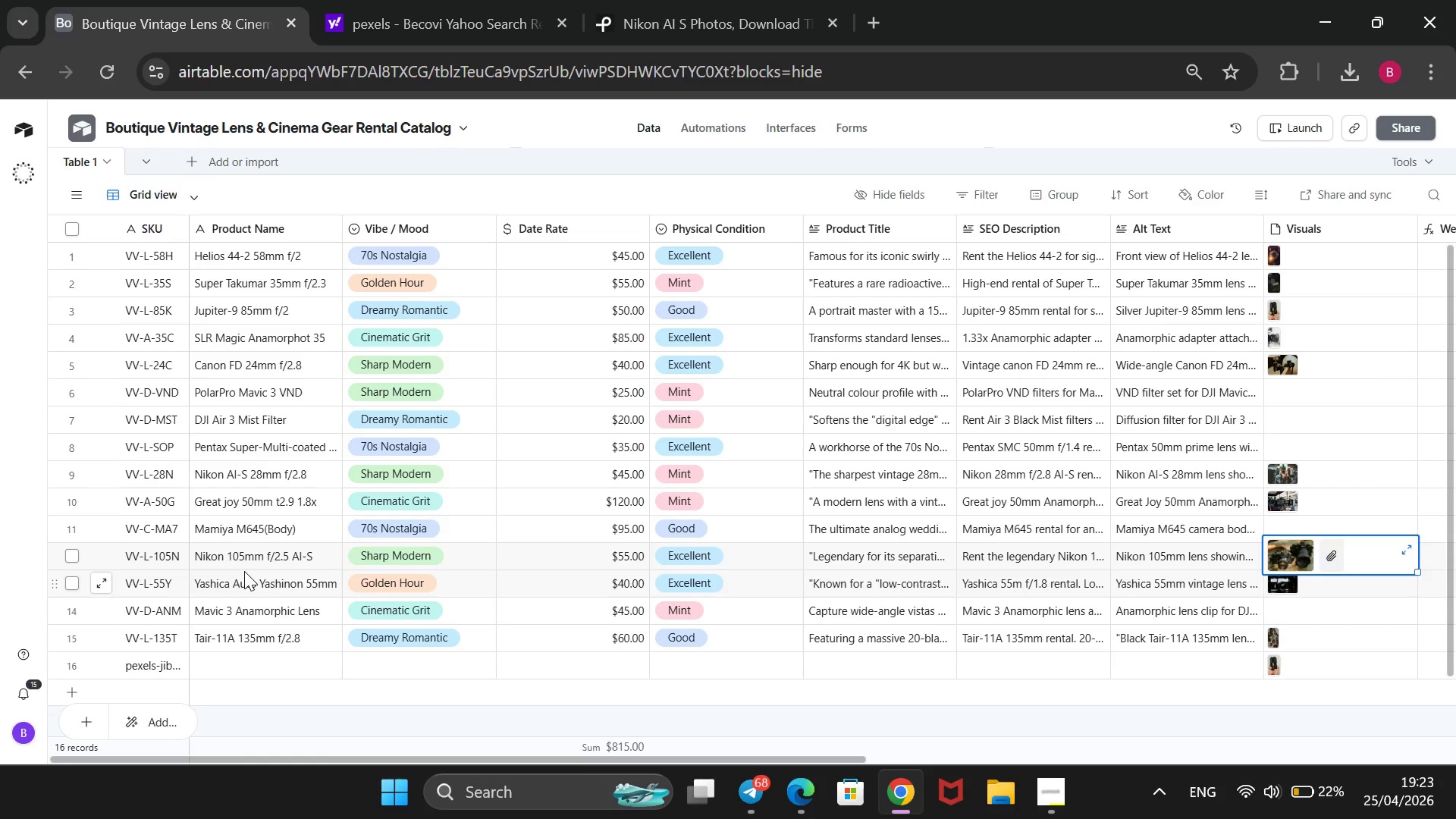 
wait(31.51)
 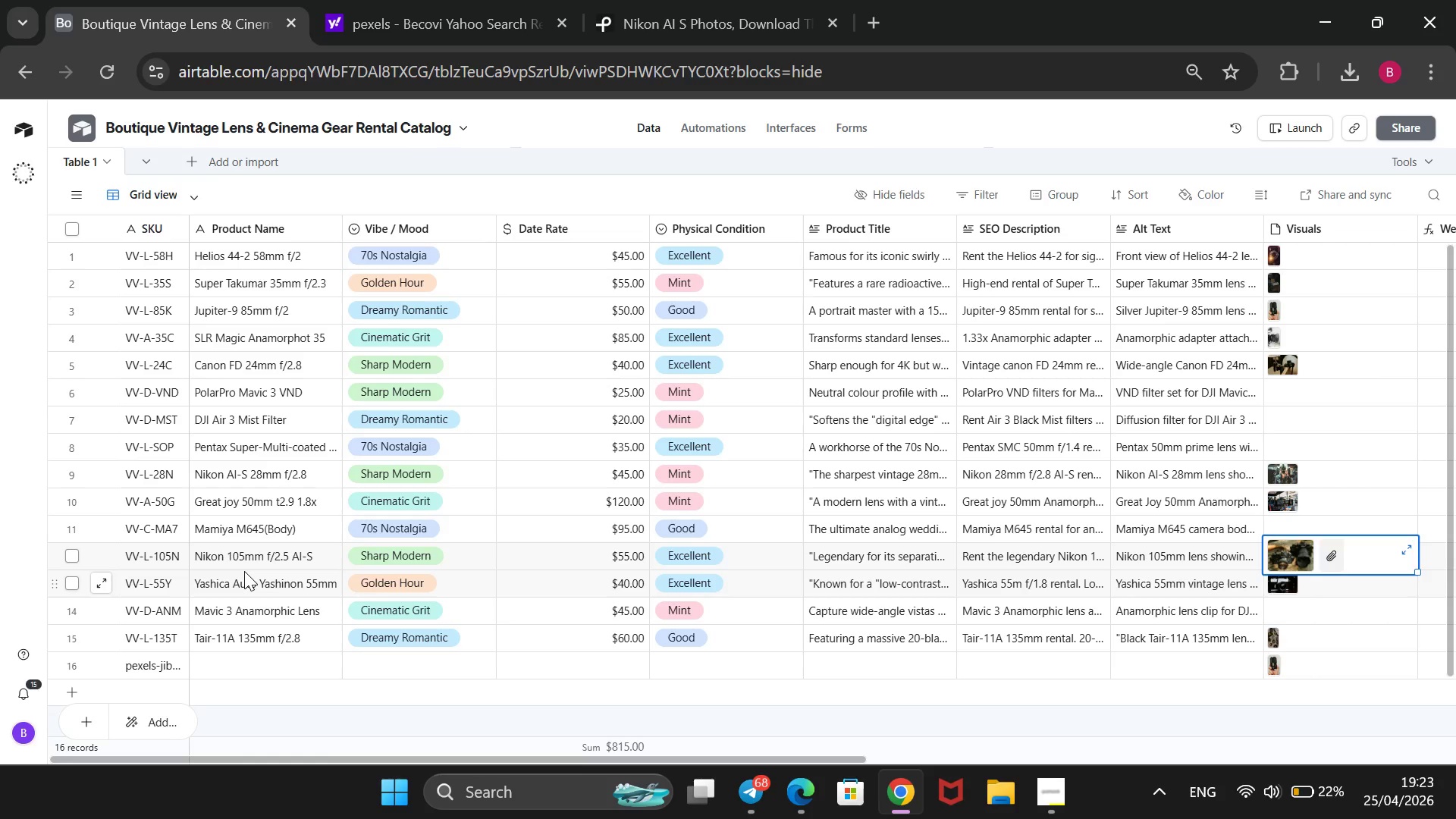 
left_click([678, 5])
 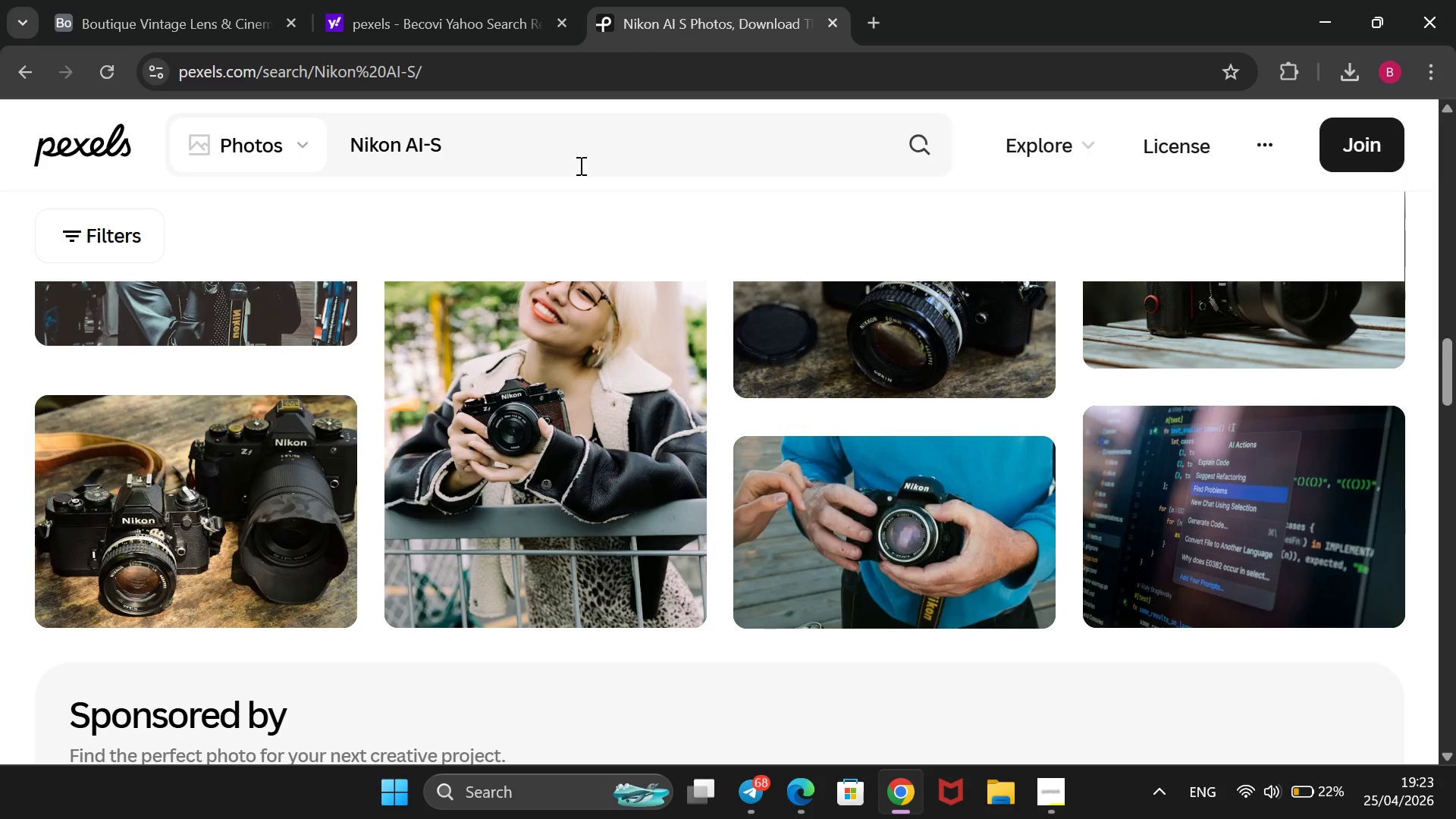 
left_click_drag(start_coordinate=[577, 130], to_coordinate=[353, 136])
 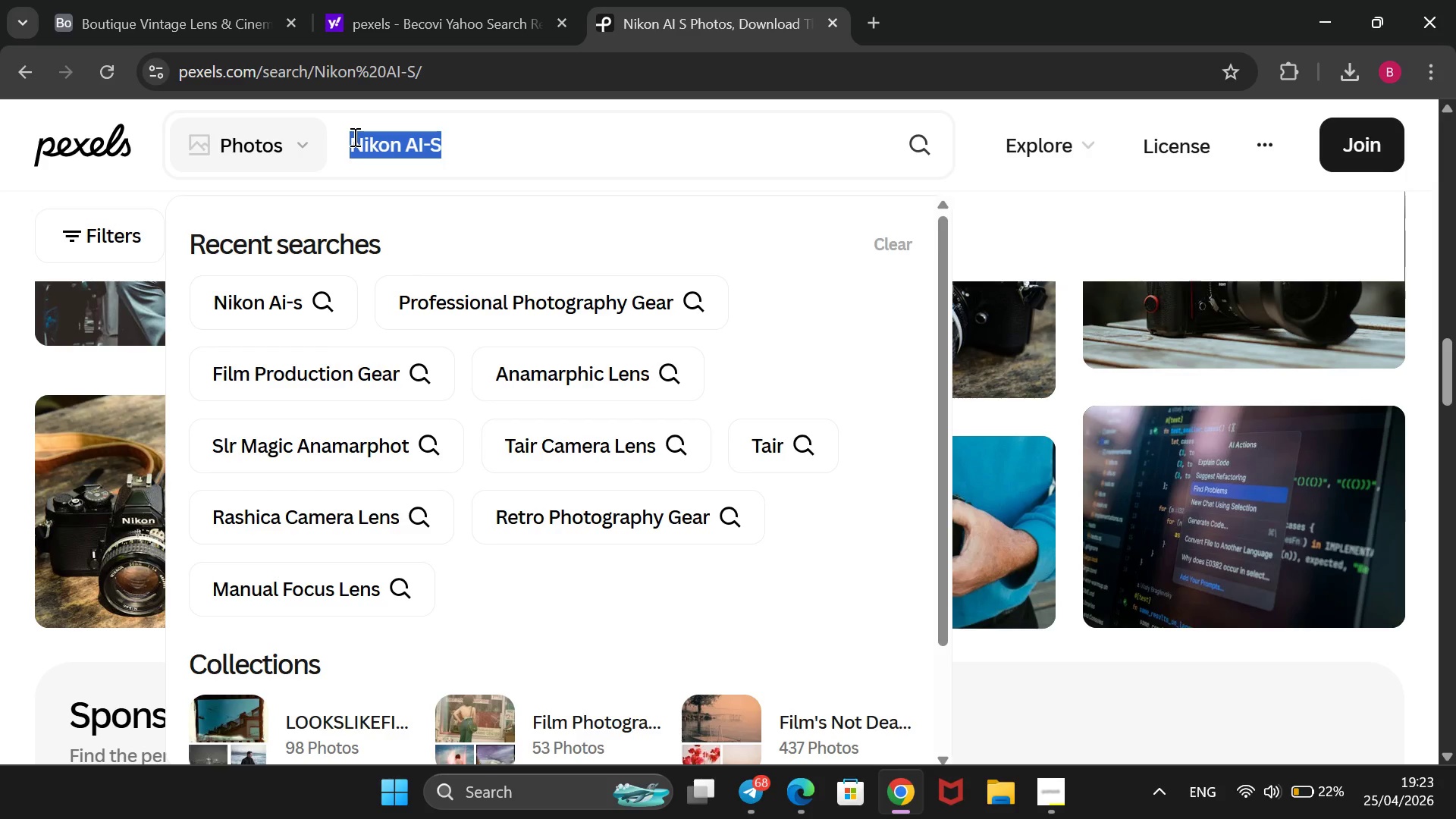 
key(Backspace)
type(drone )
 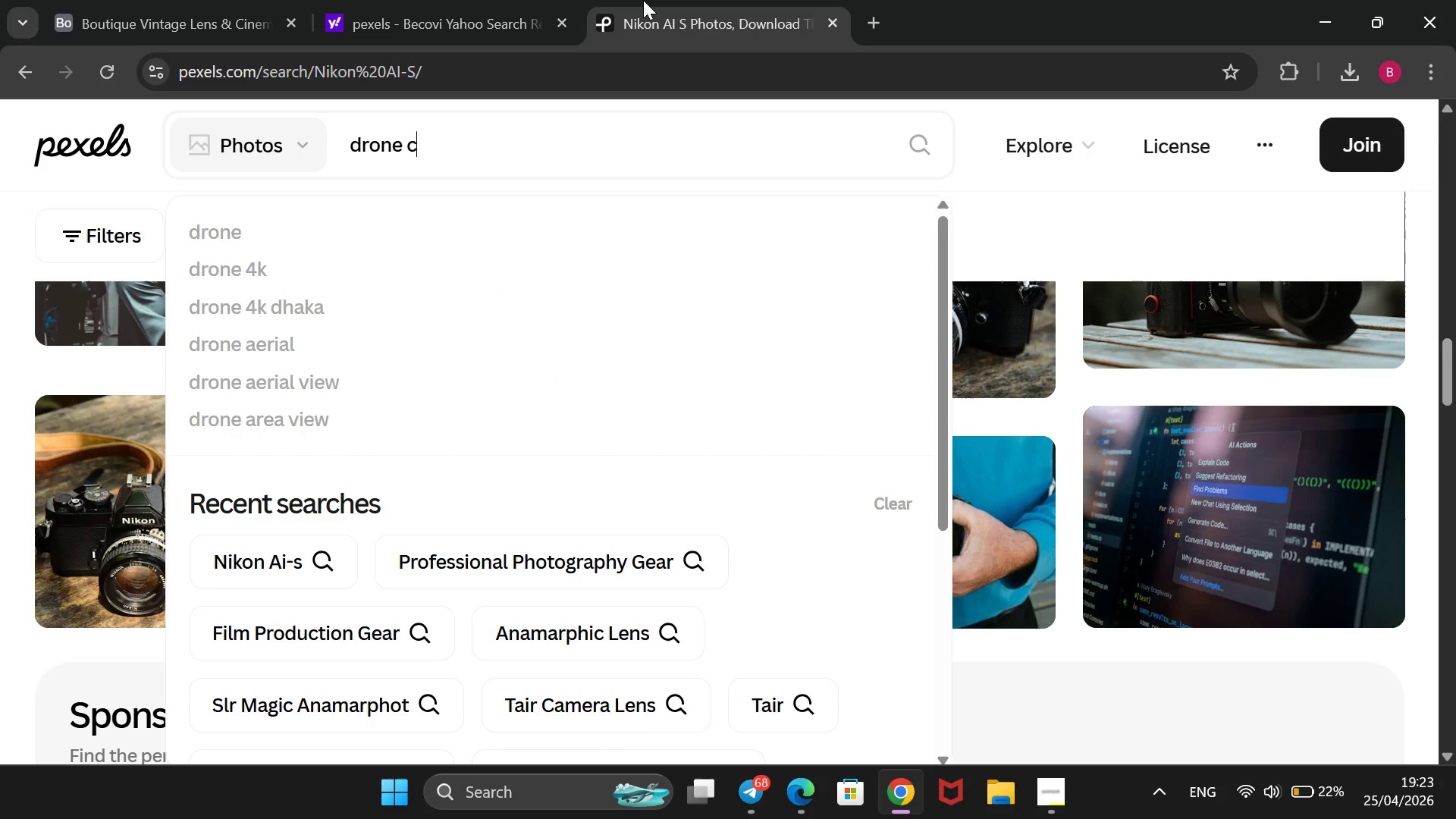 
type(camera)
 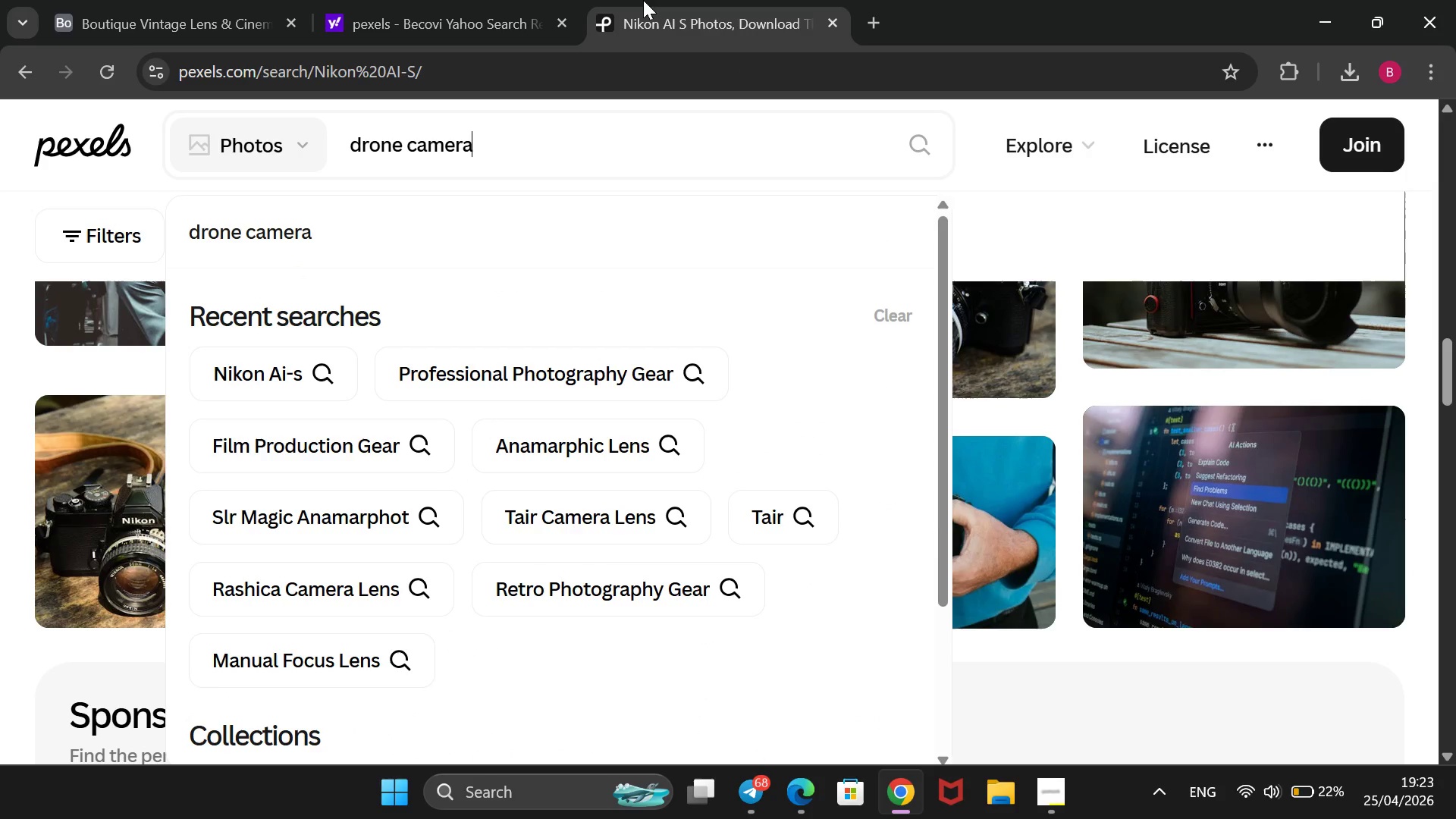 
key(Enter)
 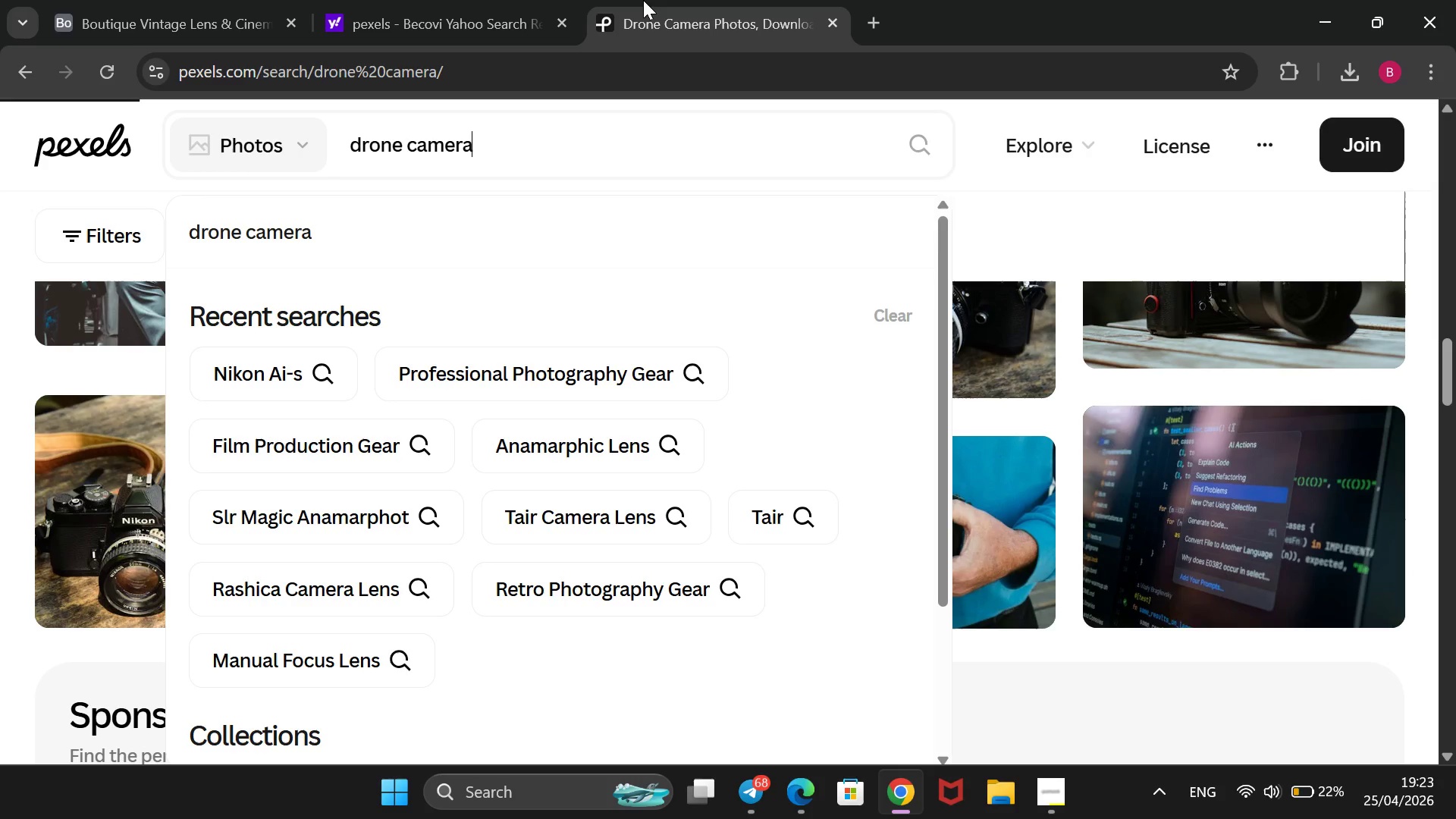 
wait(7.3)
 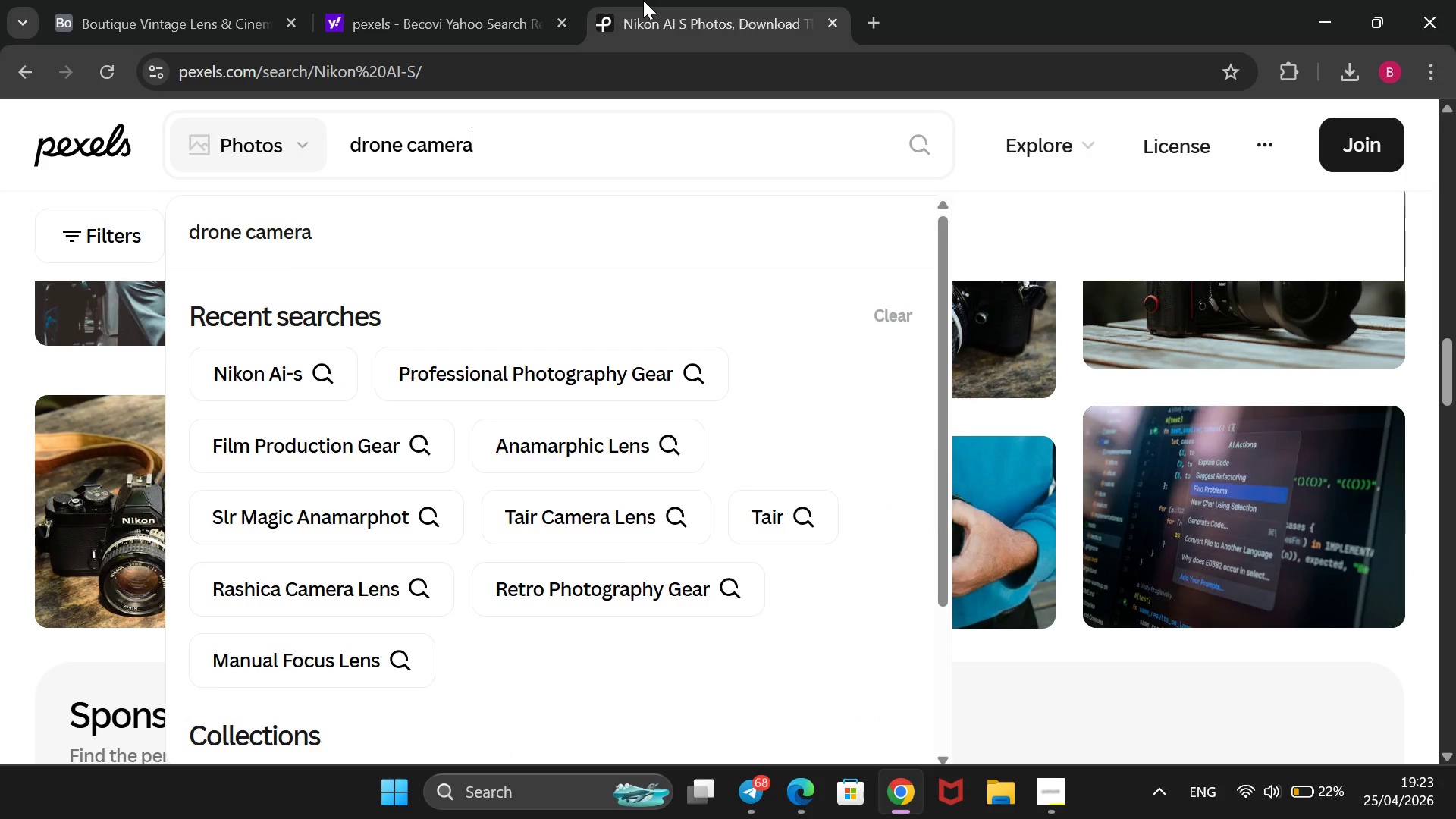 
scroll: coordinate [688, 199], scroll_direction: down, amount: 3.0
 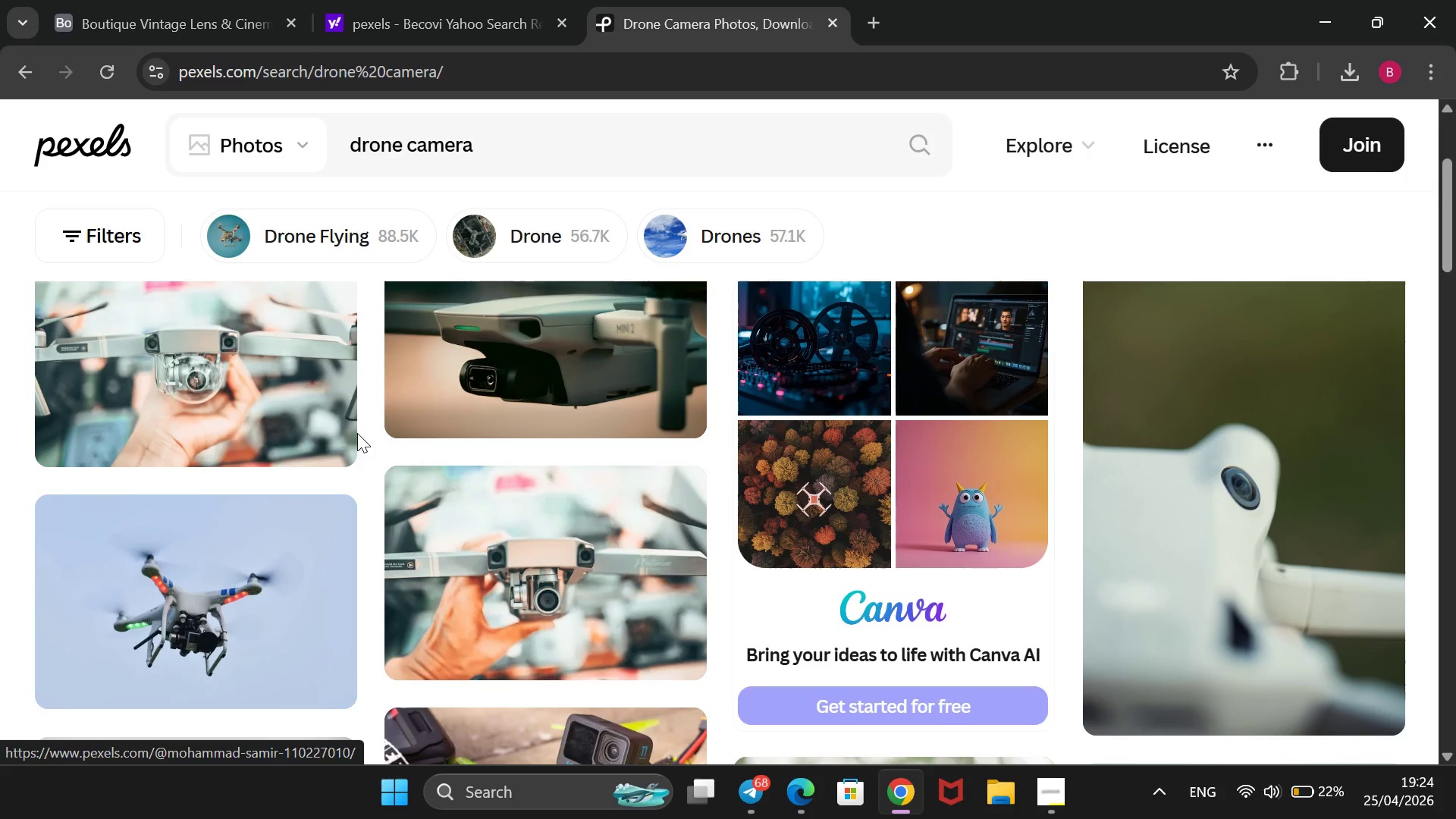 
left_click([329, 427])
 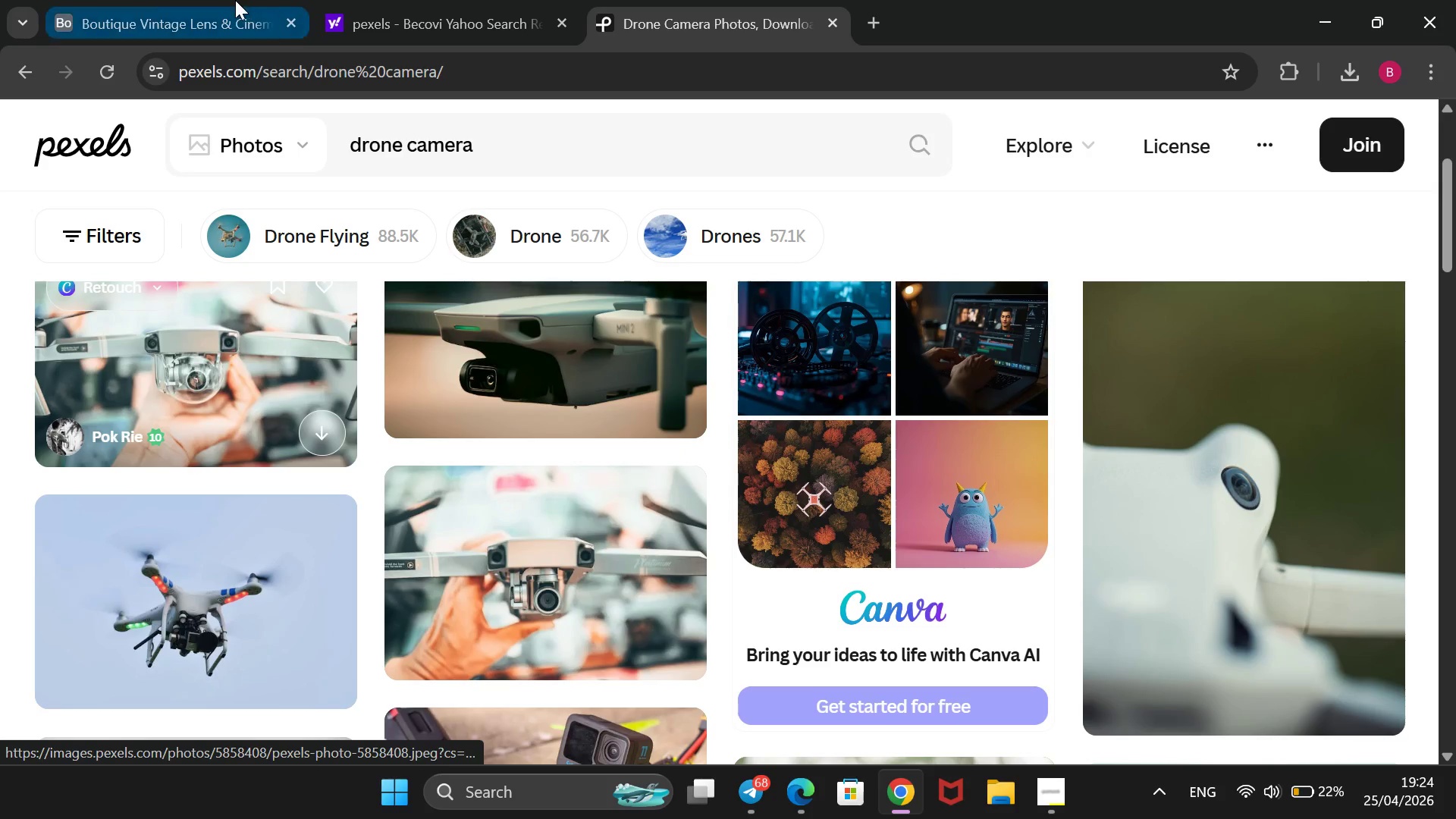 
left_click([235, 0])
 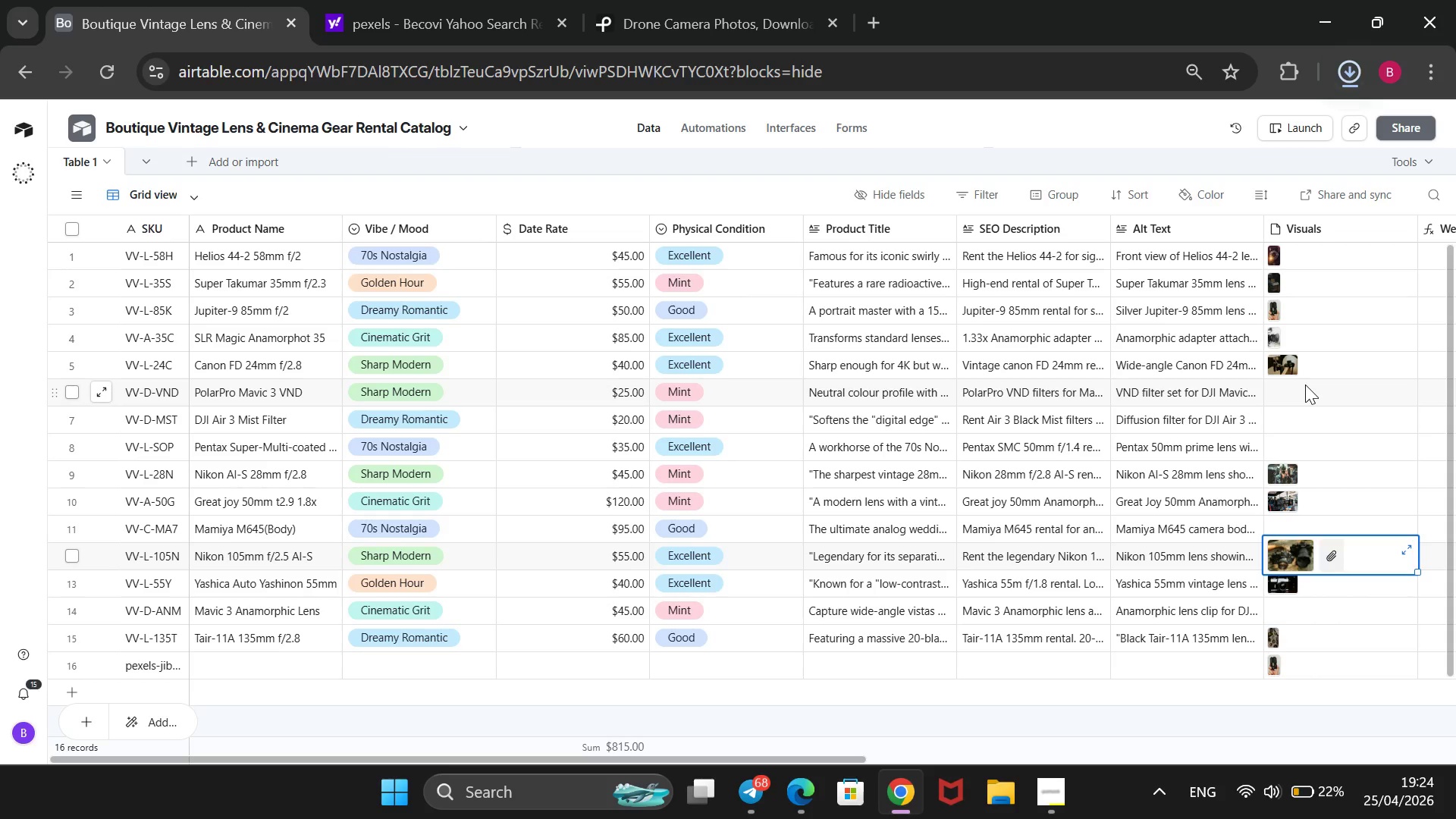 
scroll: coordinate [1313, 381], scroll_direction: down, amount: 12.0
 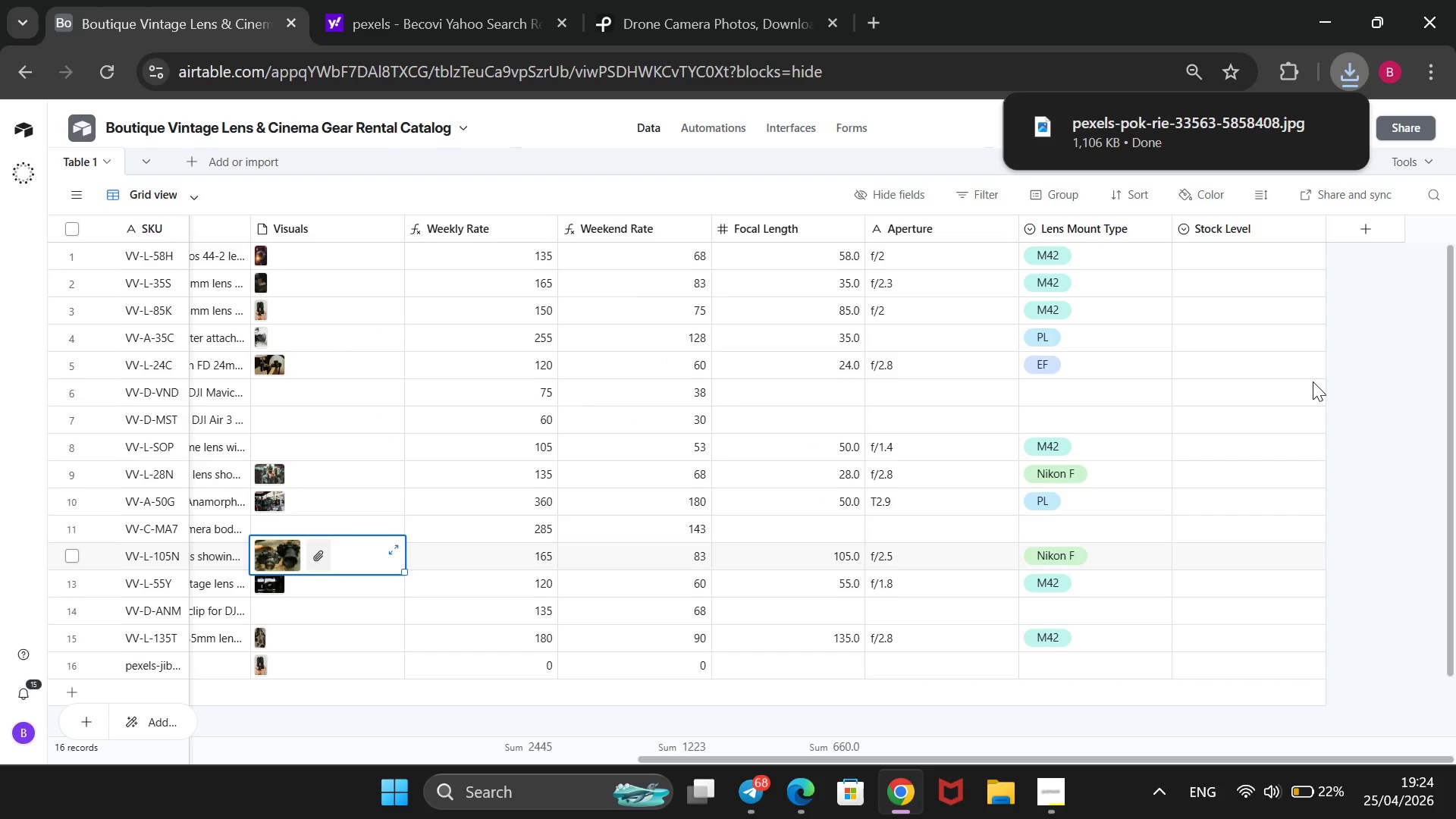 
scroll: coordinate [1313, 381], scroll_direction: none, amount: 0.0
 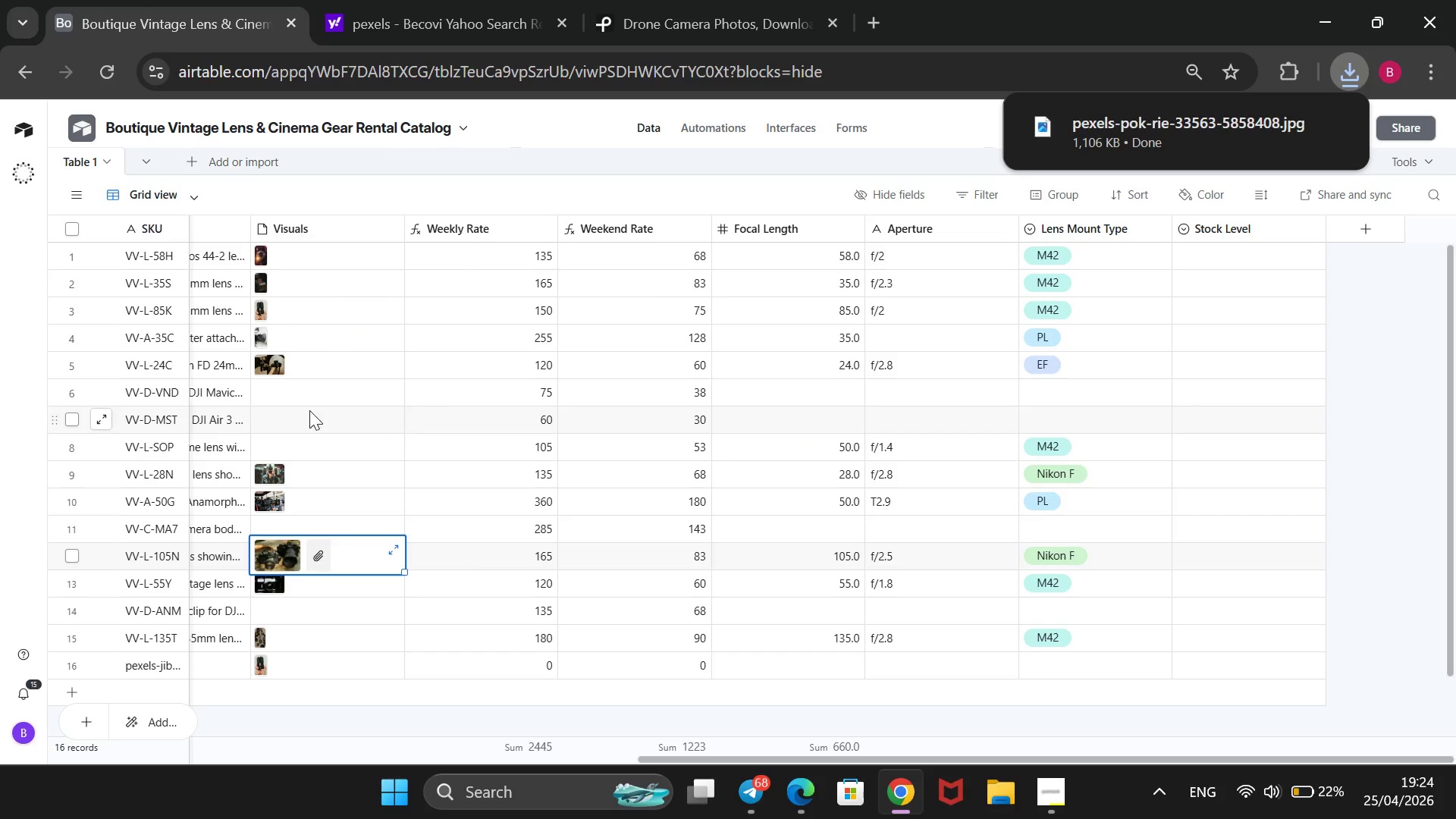 
left_click([322, 388])
 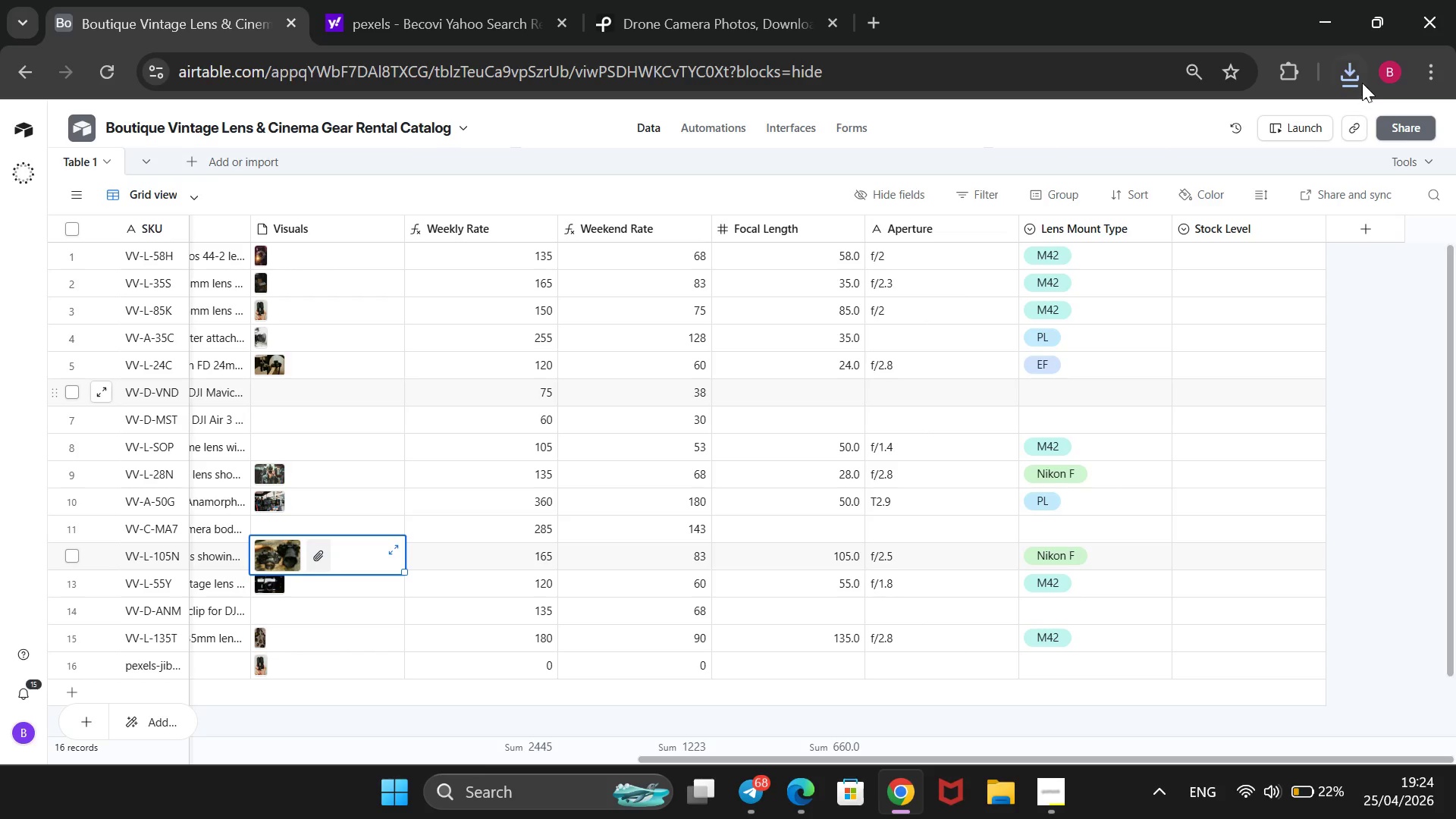 
left_click([1345, 74])
 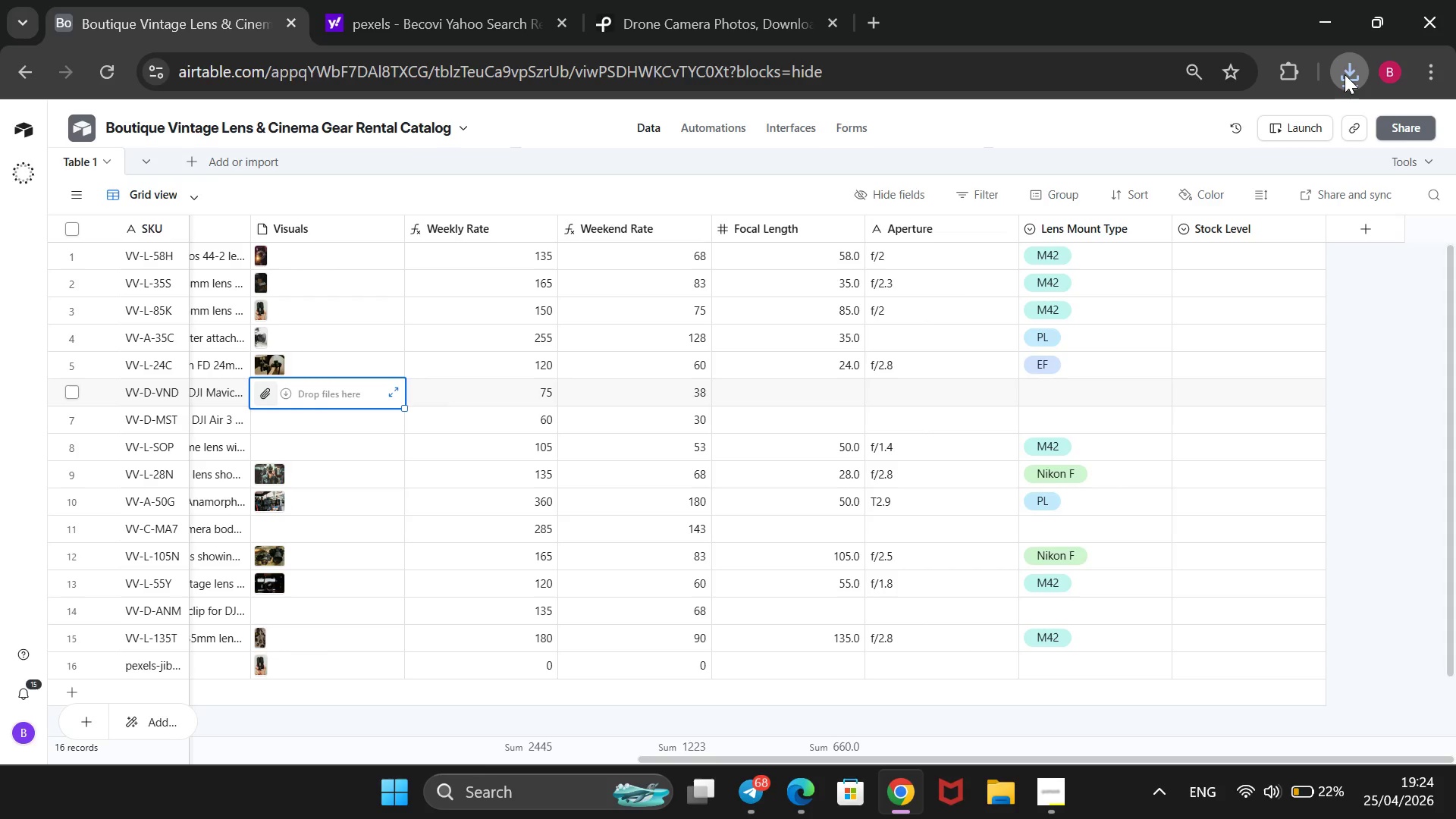 
mouse_move([1309, 83])
 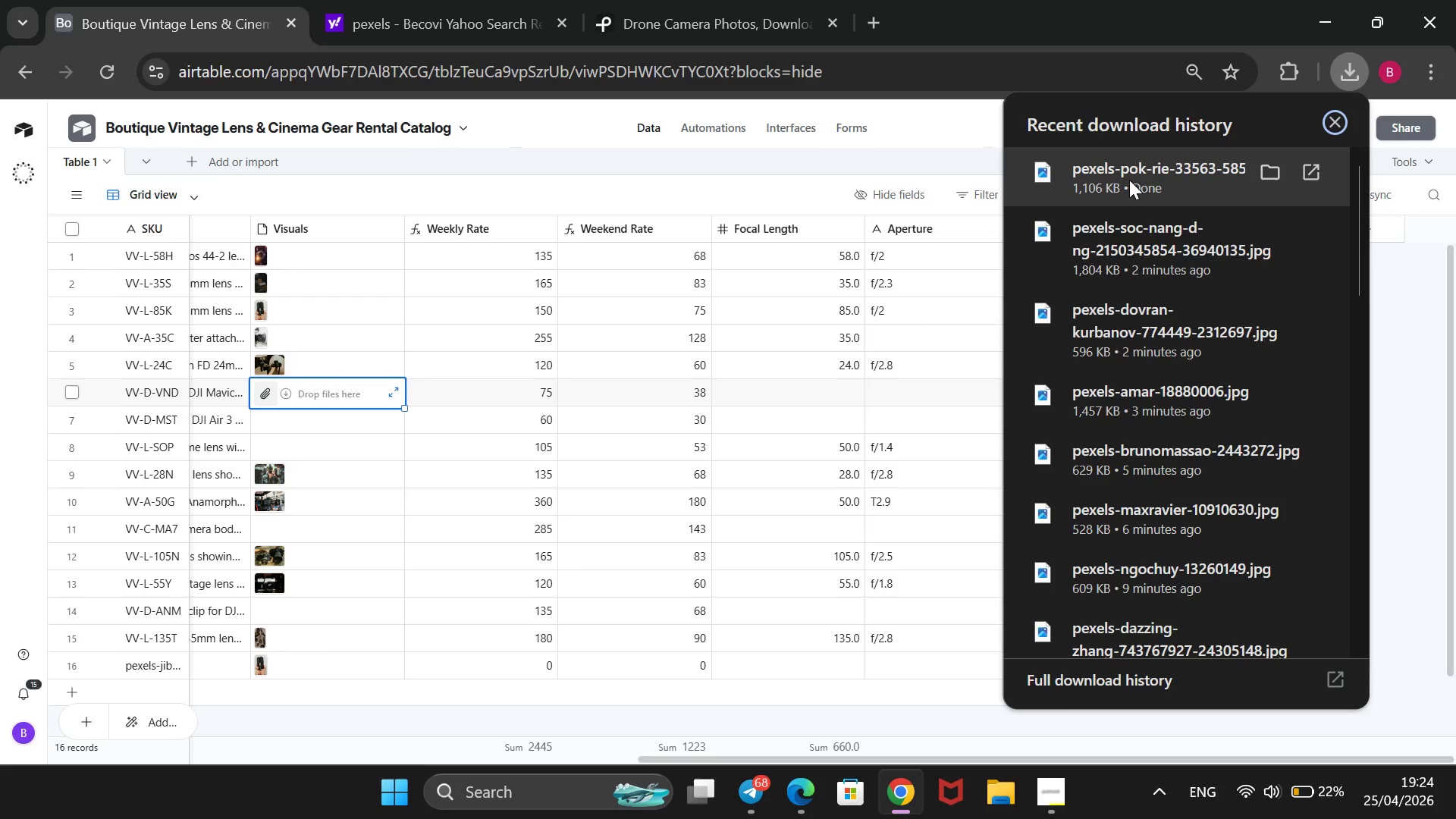 
left_click_drag(start_coordinate=[1129, 180], to_coordinate=[286, 380])
 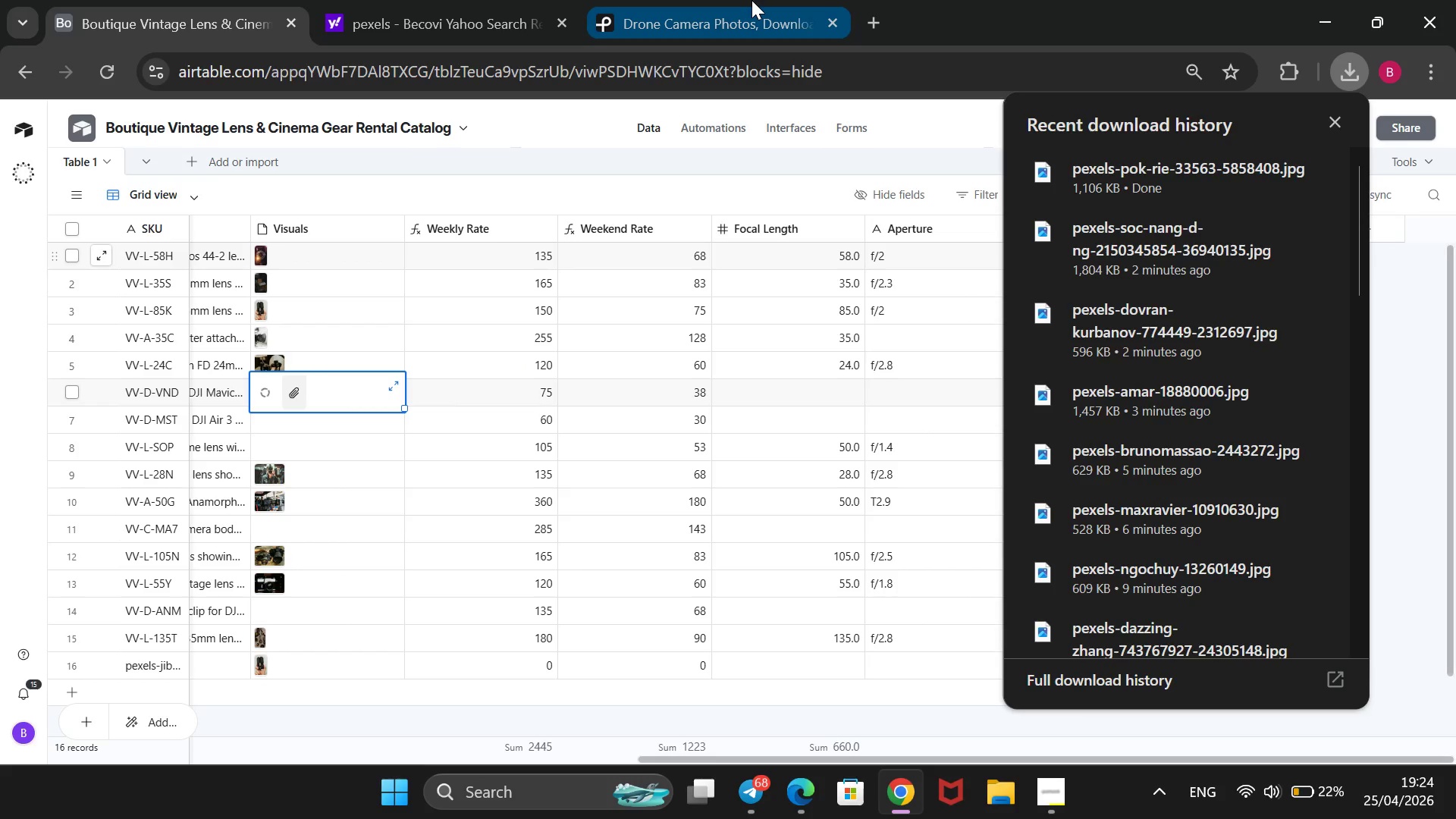 
left_click([752, 0])
 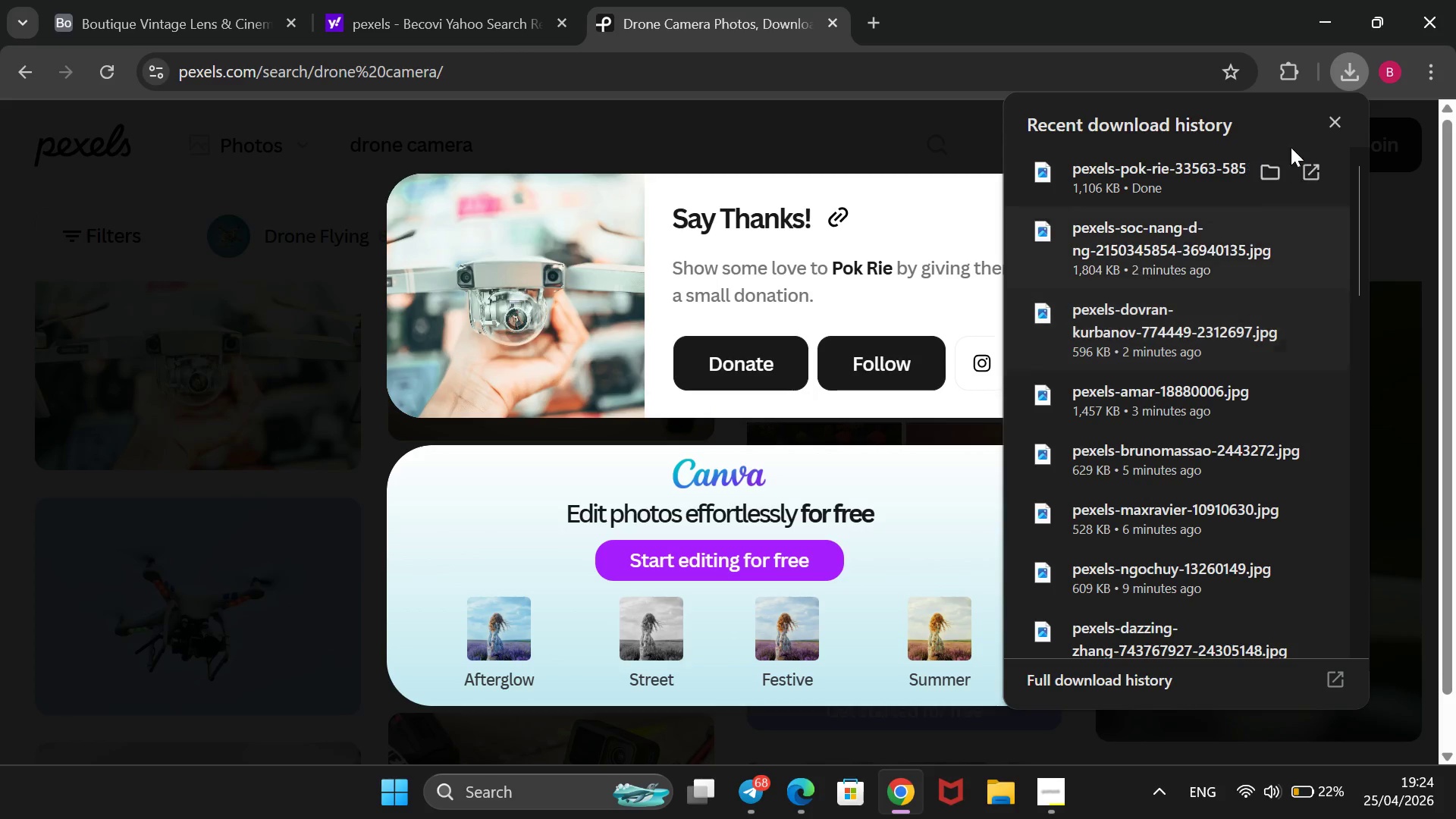 
left_click([1335, 135])
 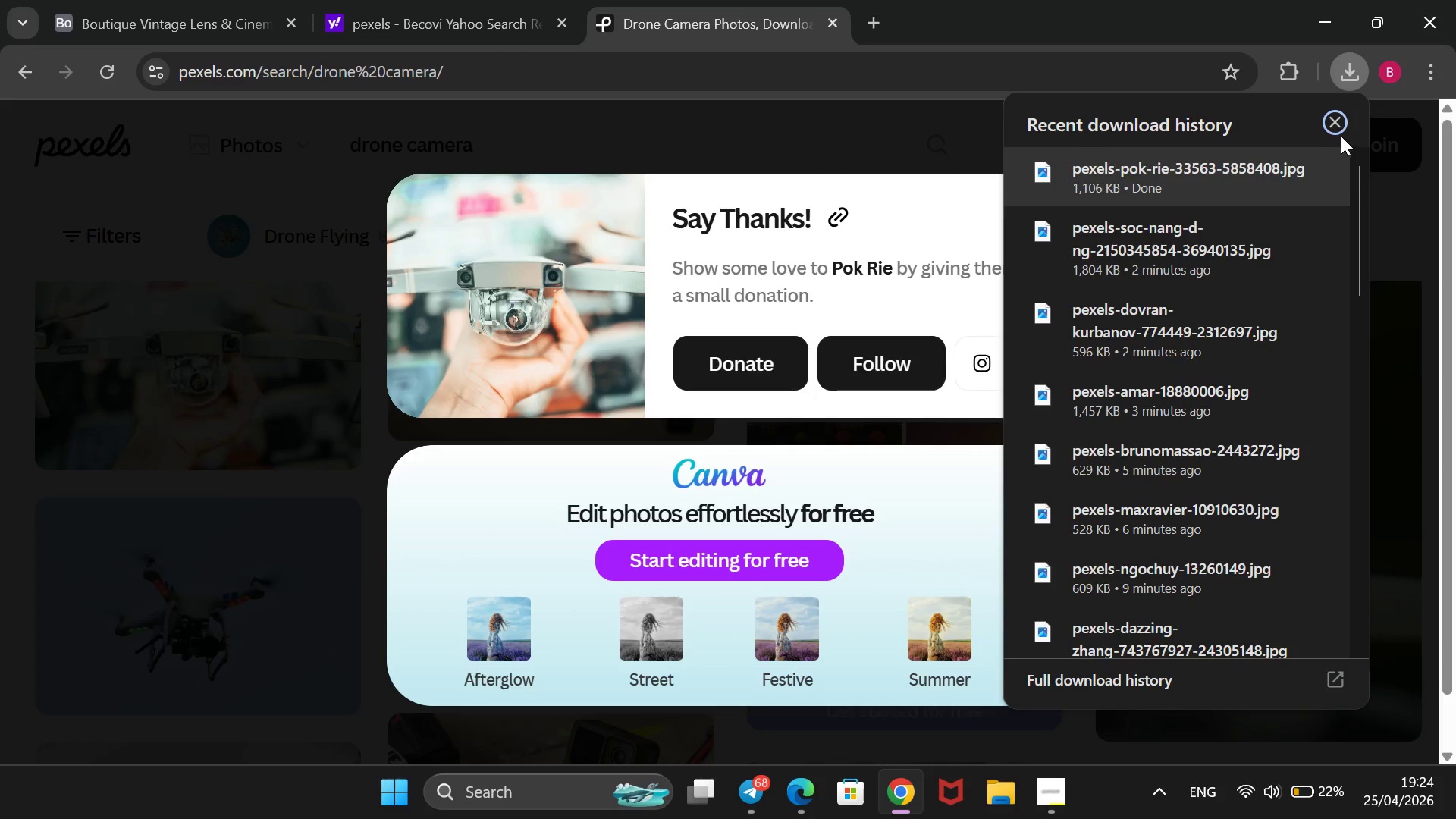 
left_click([1343, 130])
 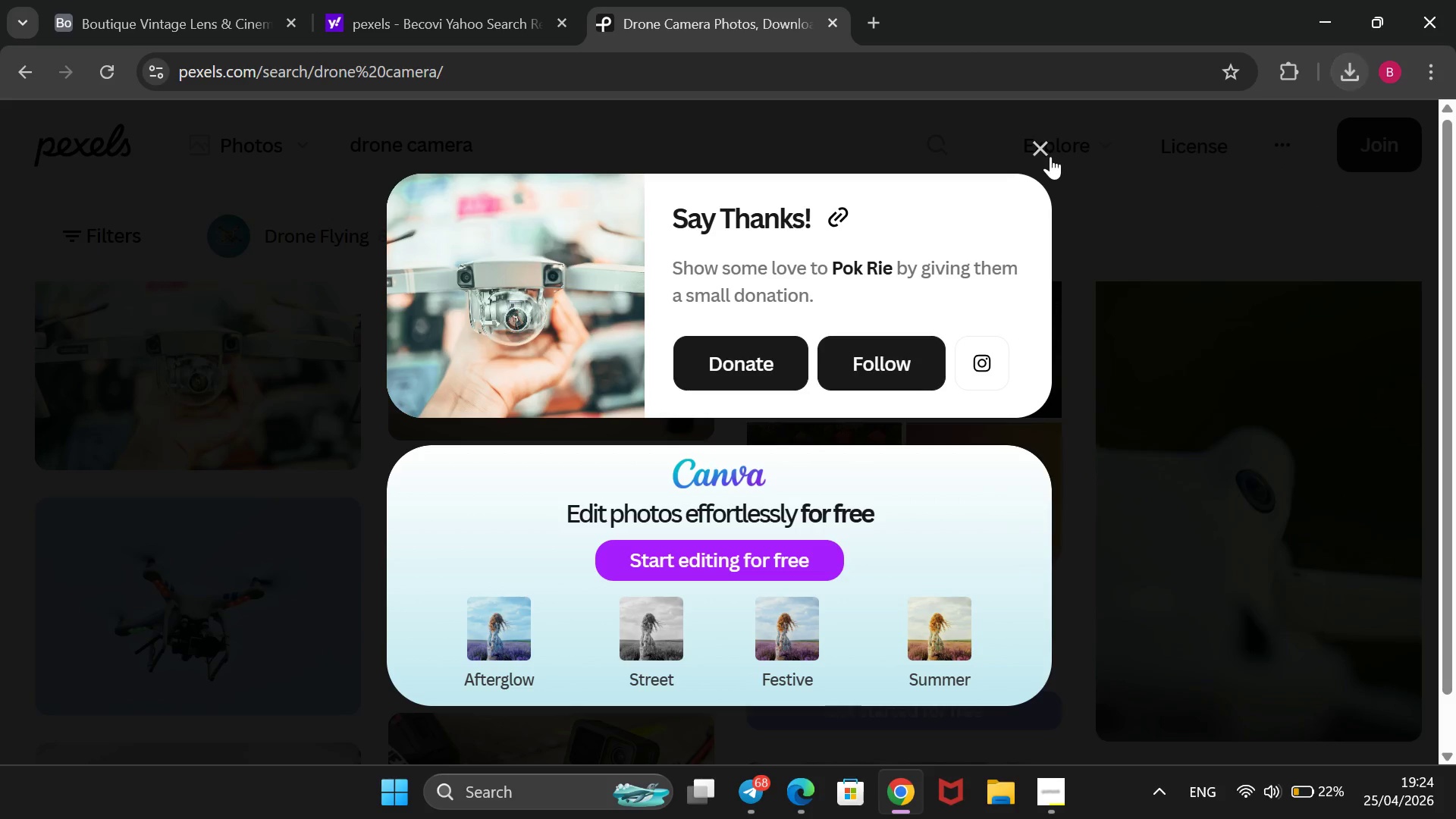 
left_click([1050, 156])
 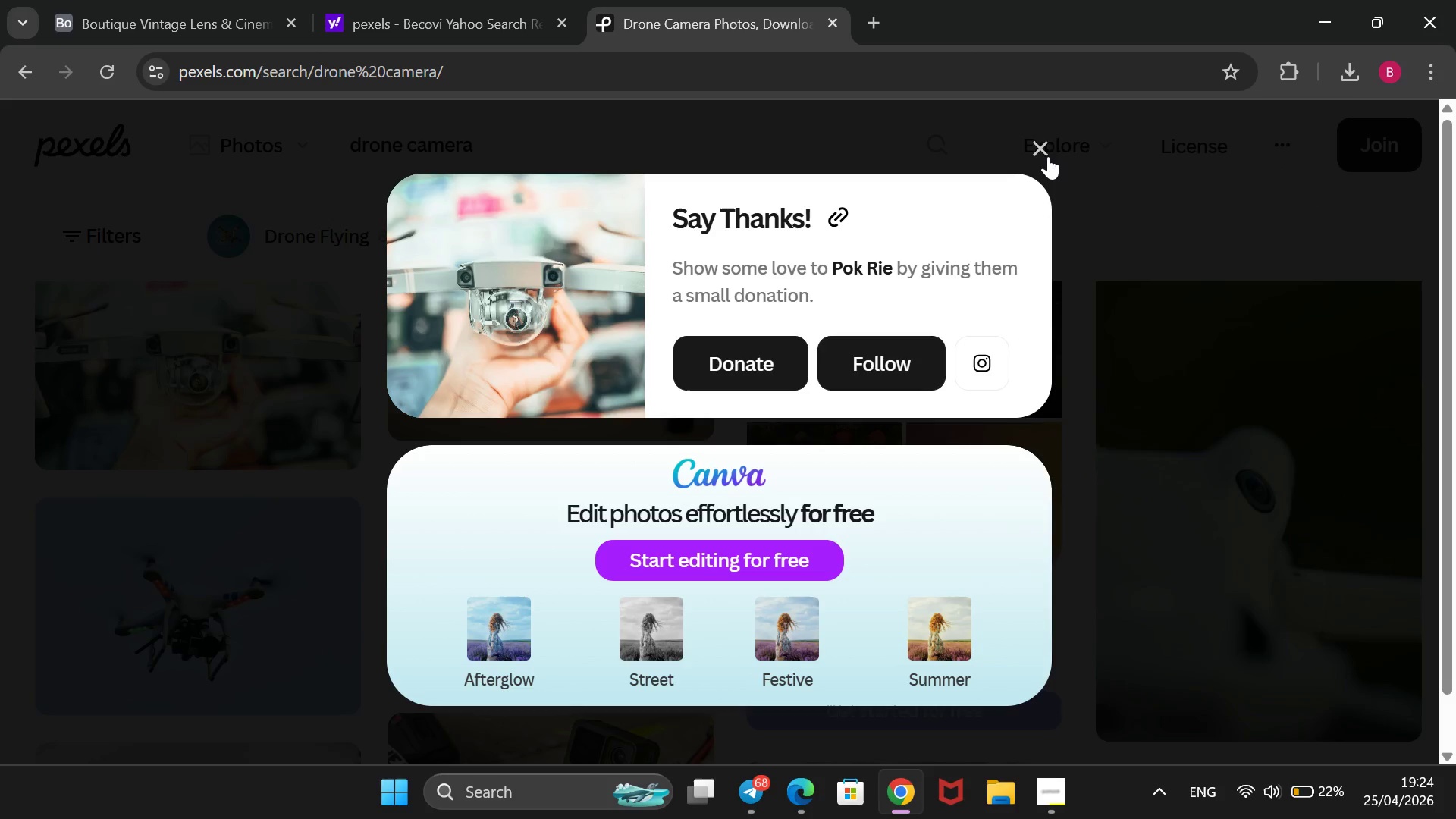 
left_click([1039, 147])
 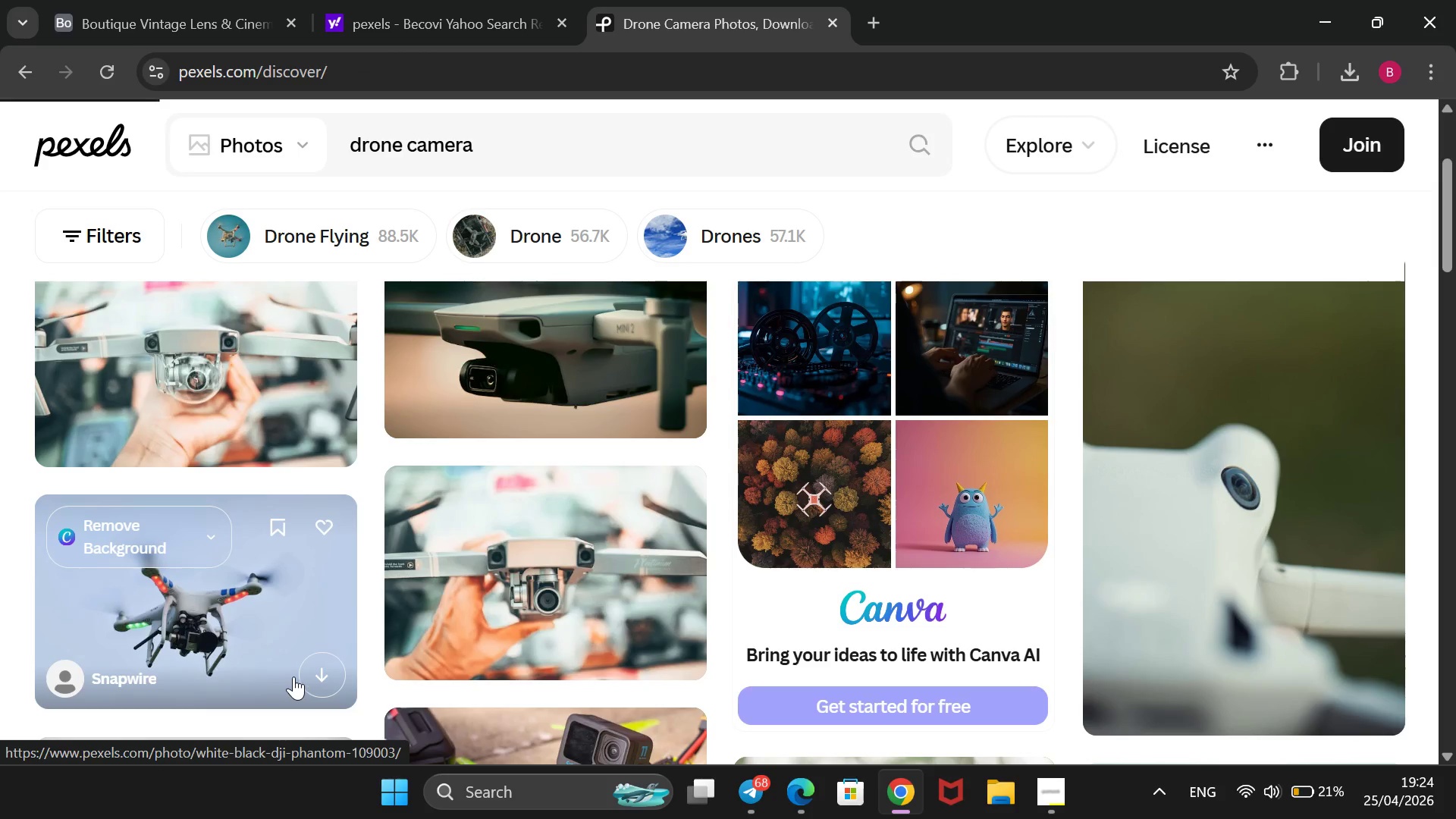 
wait(6.2)
 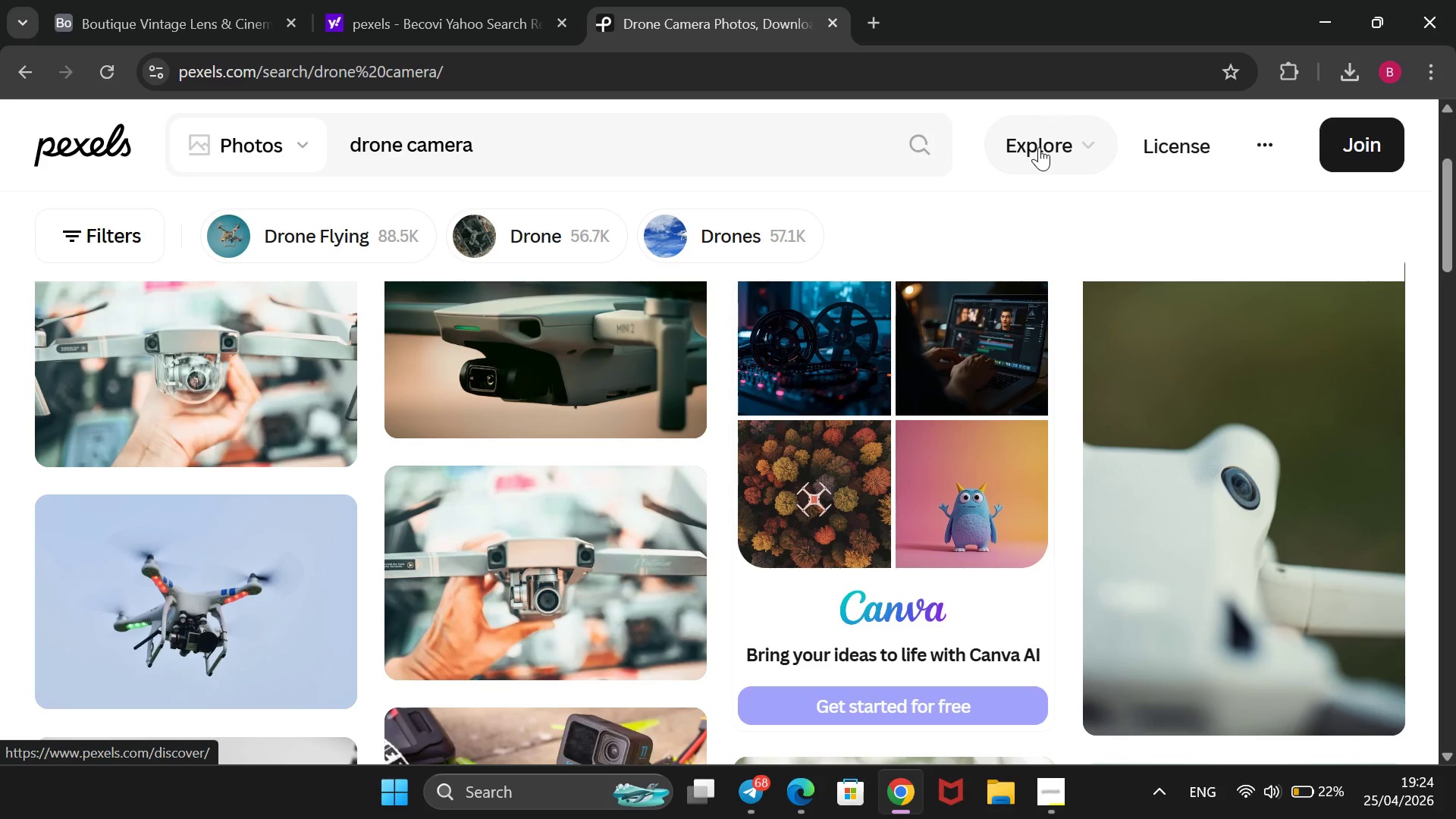 
scroll: coordinate [554, 503], scroll_direction: down, amount: 2.0
 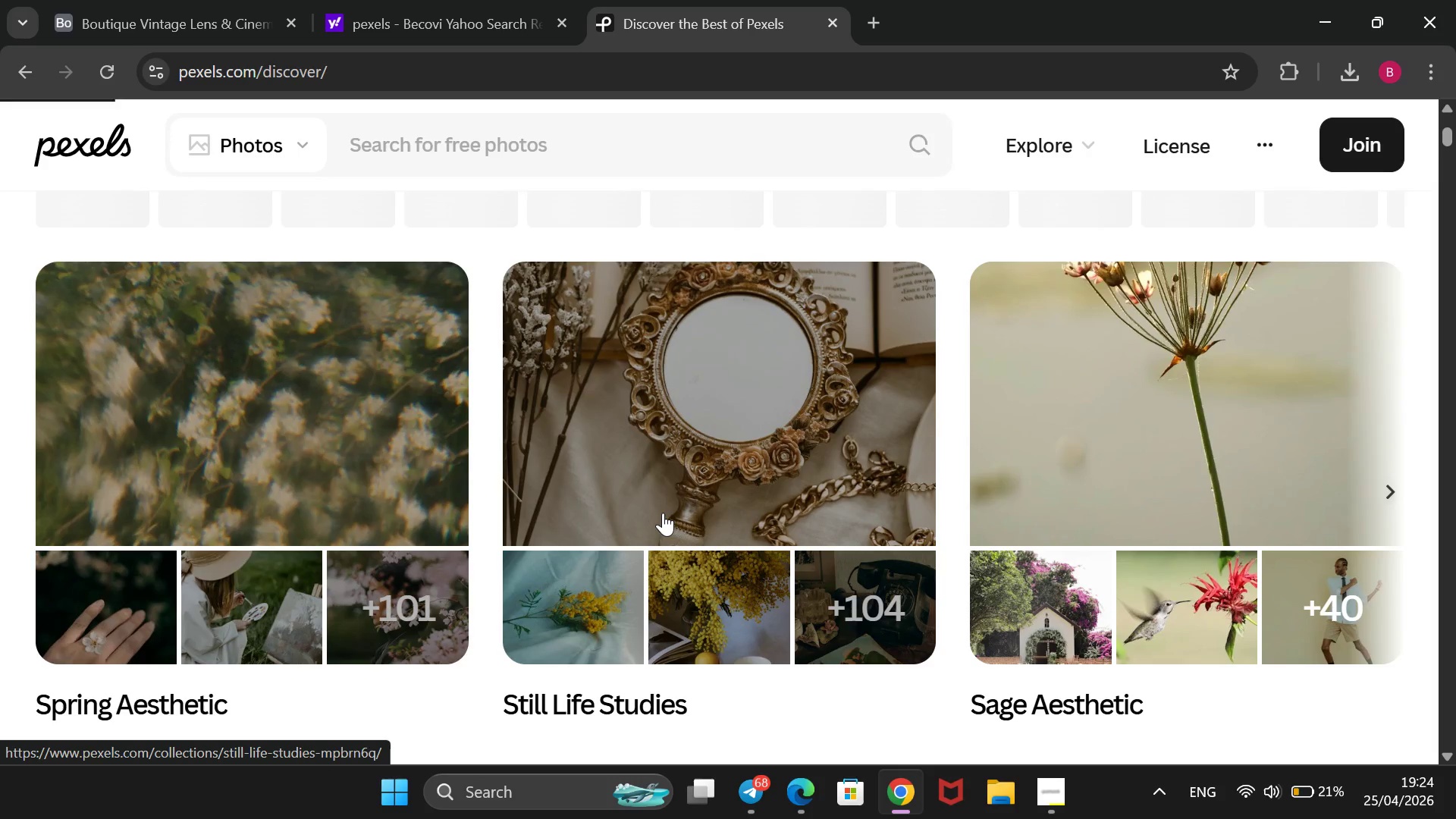 
scroll: coordinate [665, 484], scroll_direction: up, amount: 3.0
 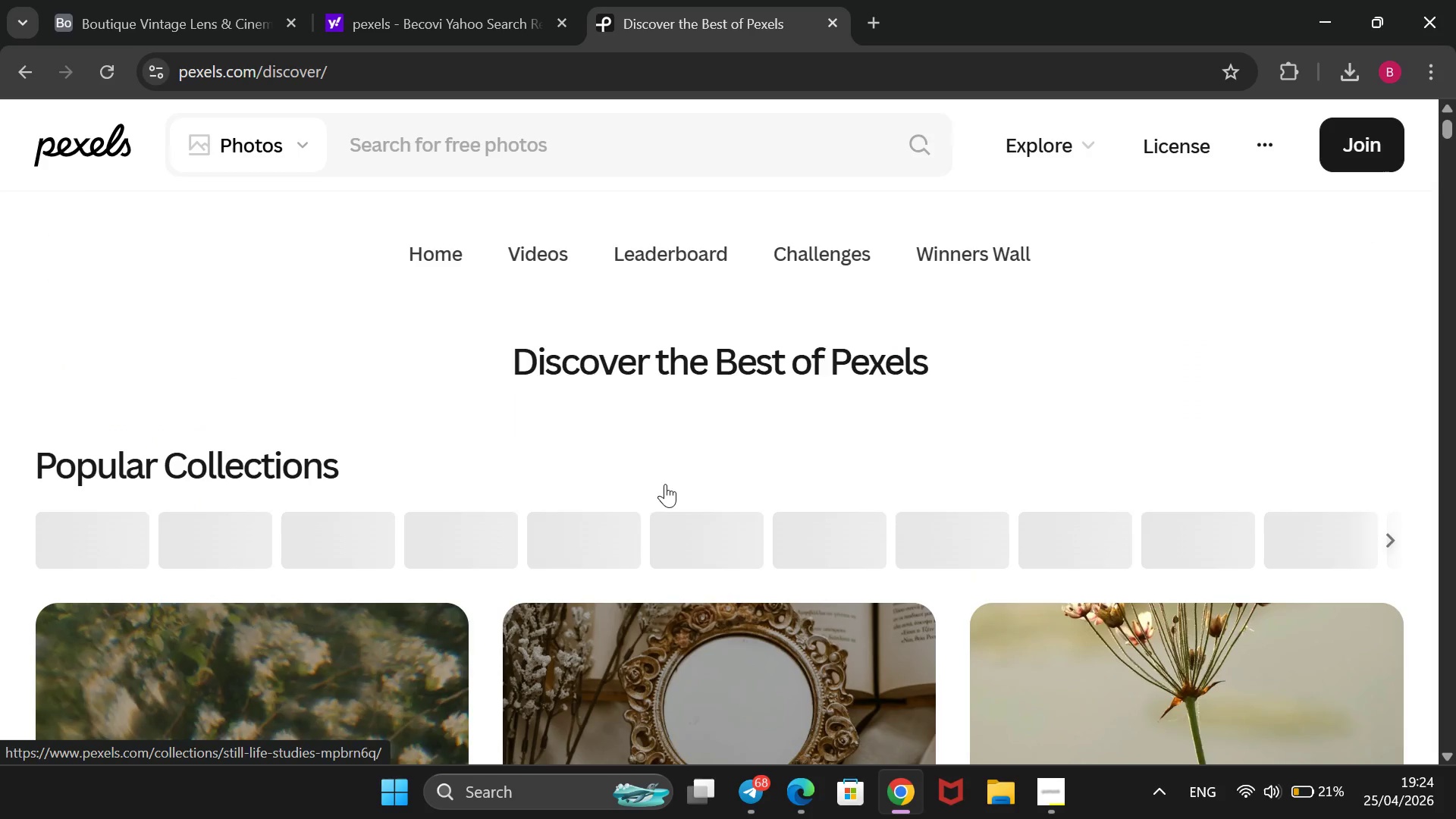 
scroll: coordinate [665, 484], scroll_direction: down, amount: 2.0
 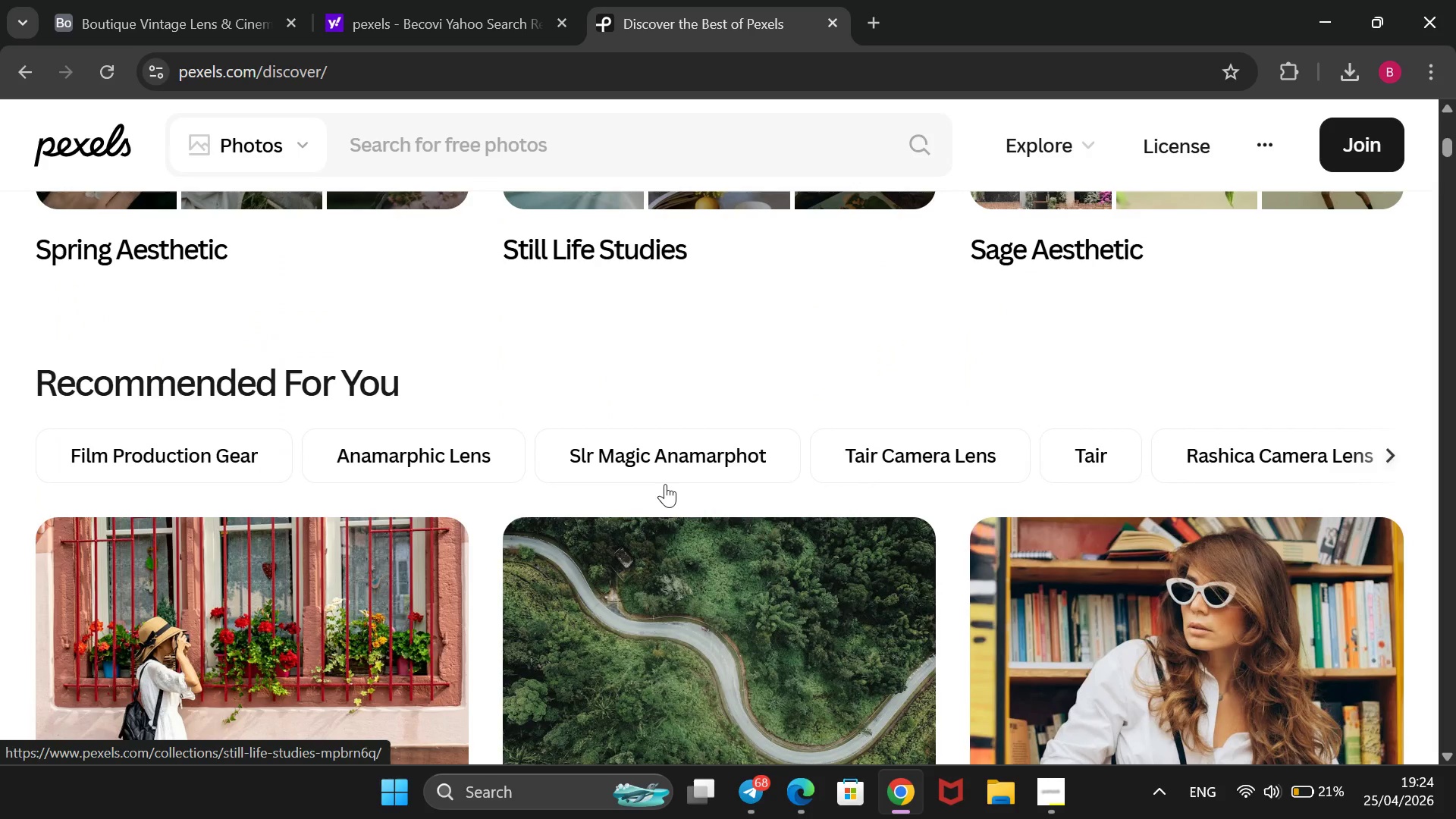 
scroll: coordinate [665, 484], scroll_direction: up, amount: 4.0
 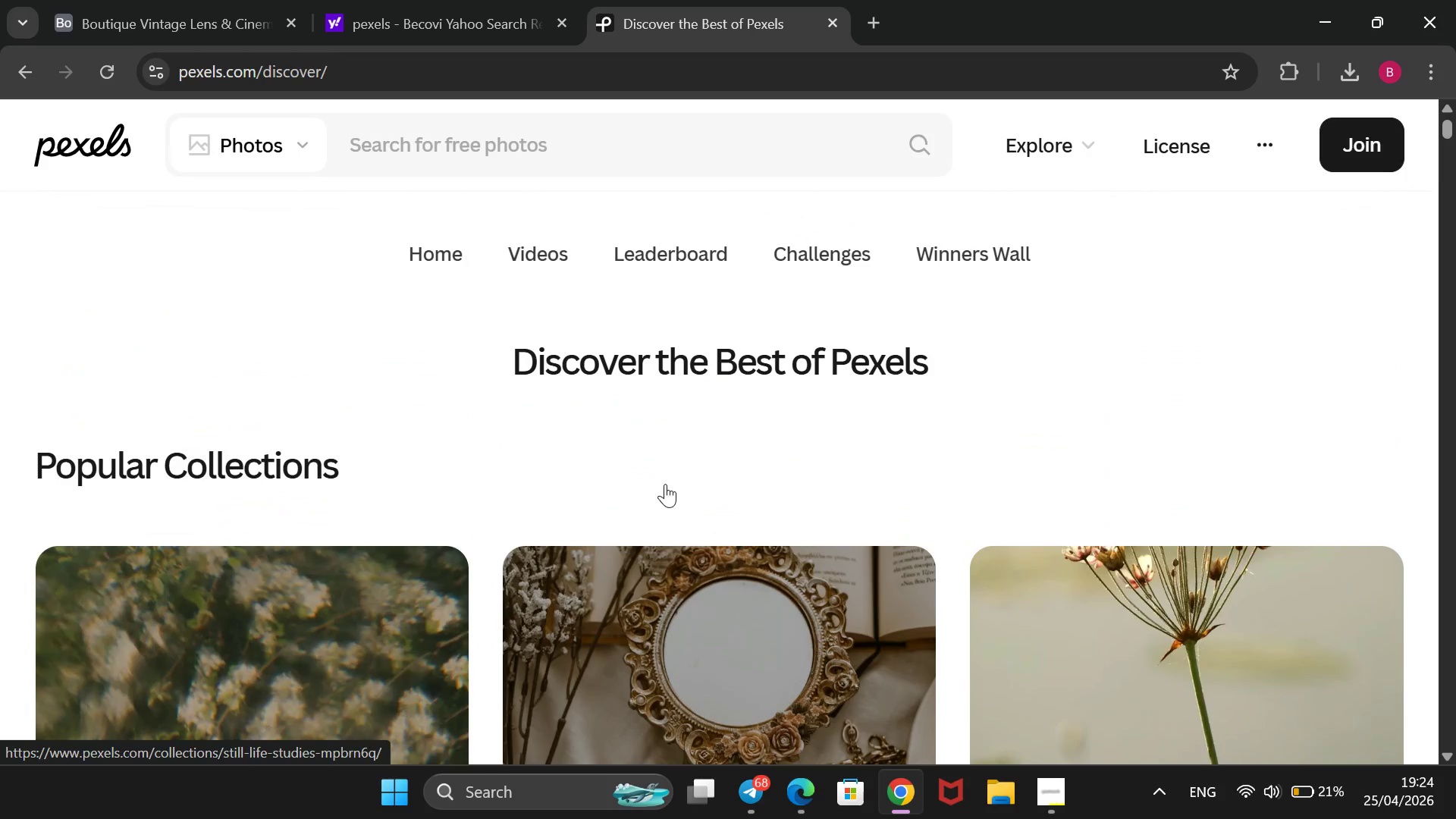 
scroll: coordinate [694, 475], scroll_direction: down, amount: 14.0
 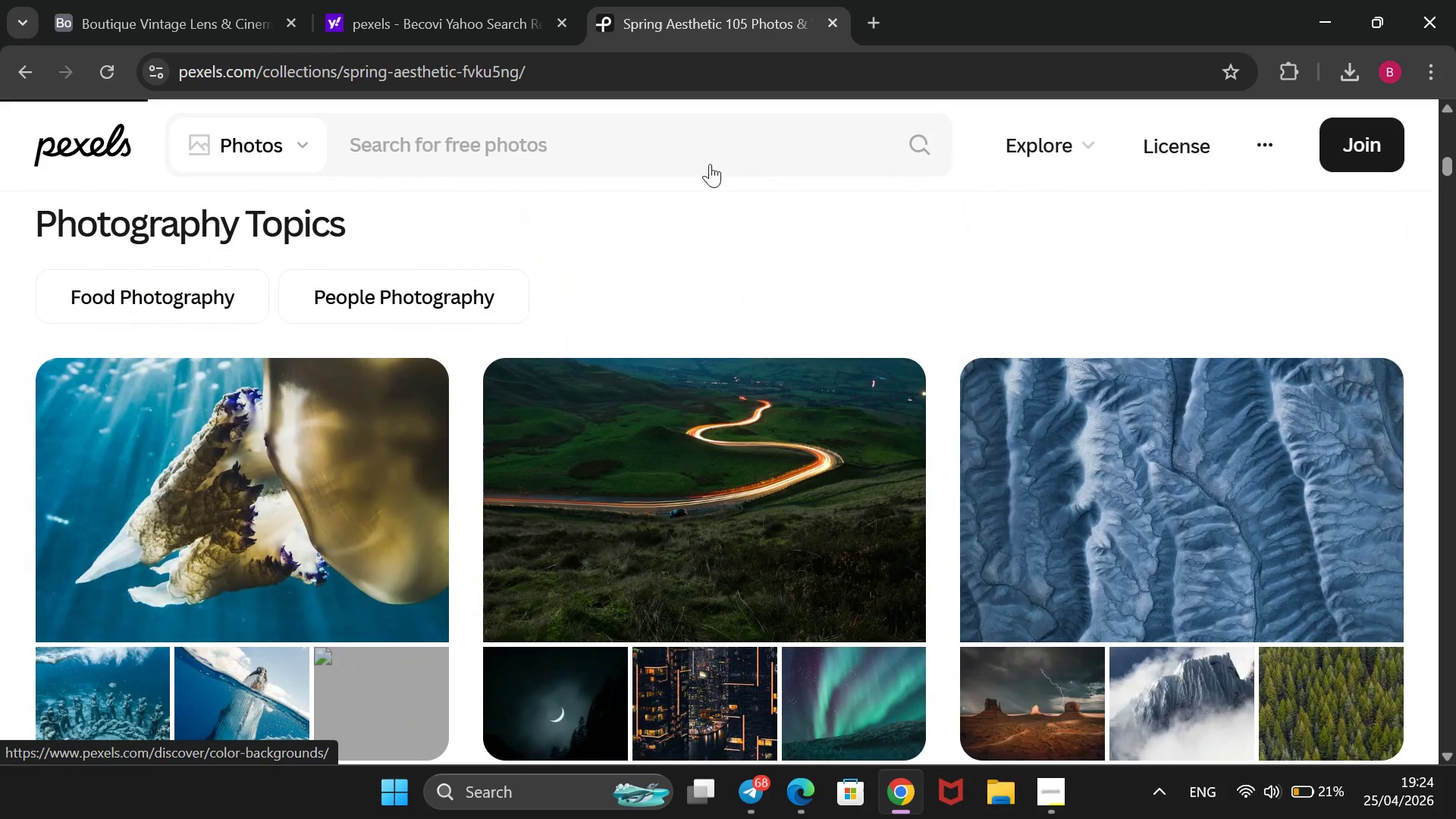 
left_click([708, 140])
 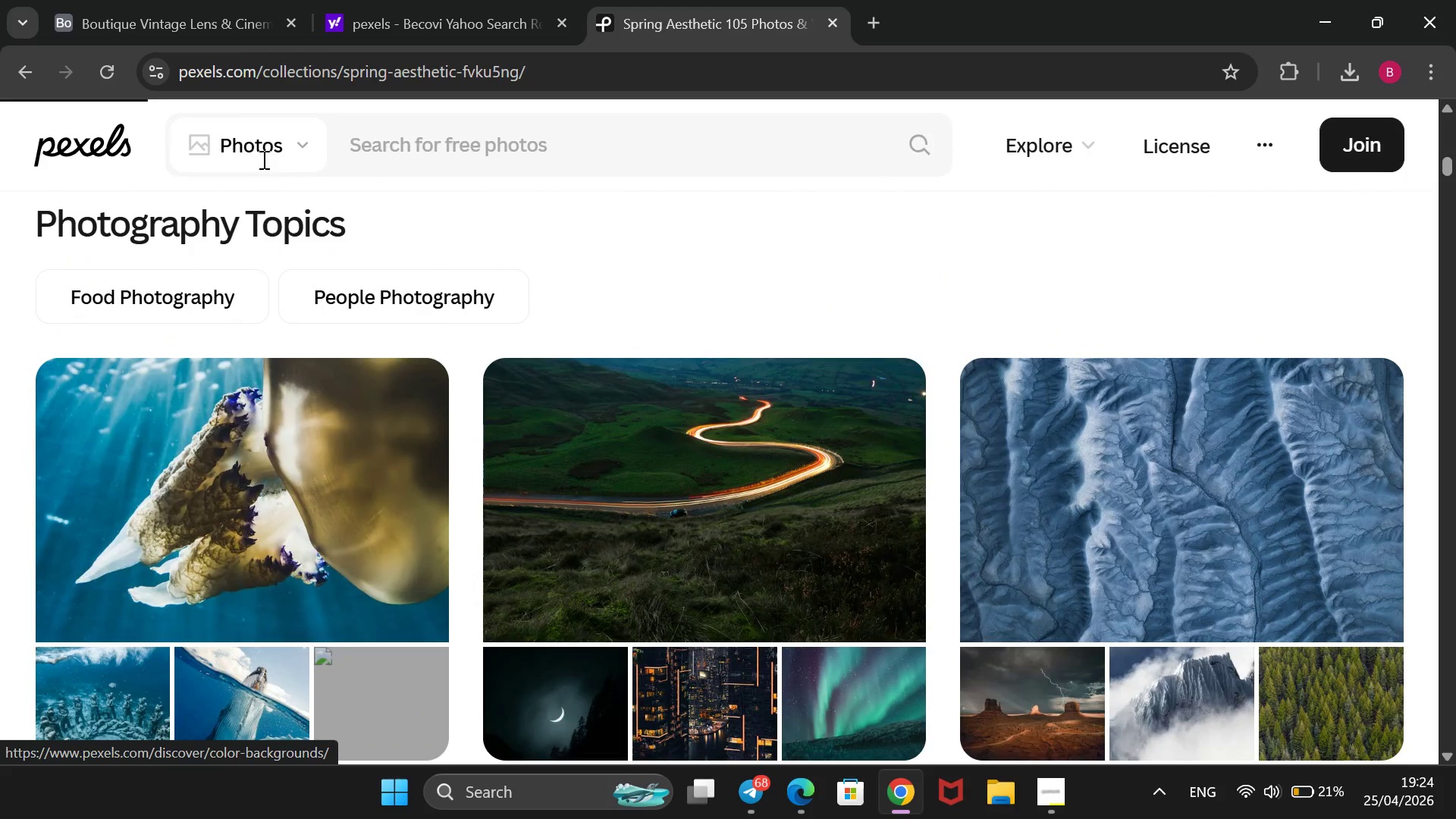 
left_click([306, 156])
 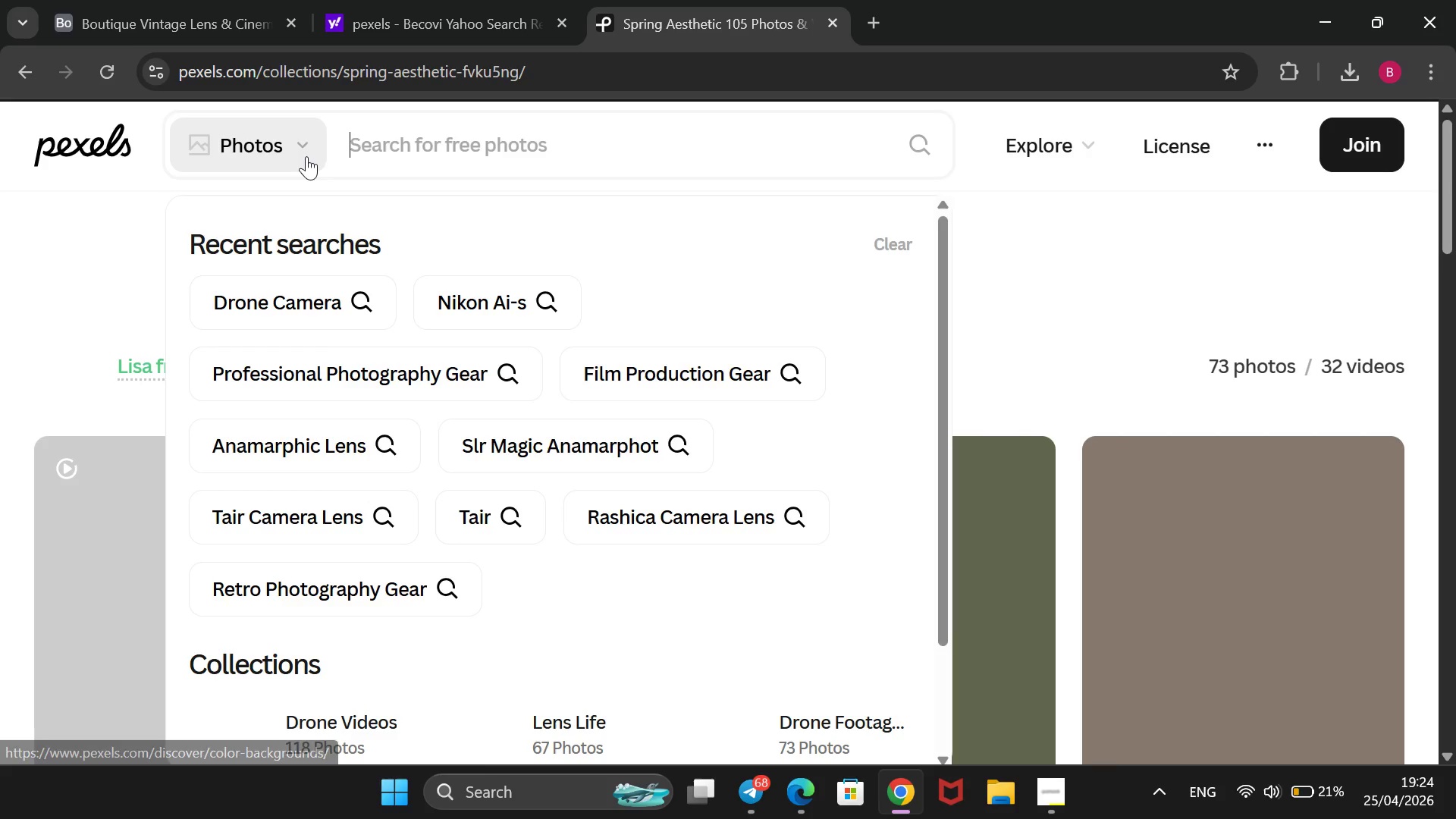 
mouse_move([329, 156])
 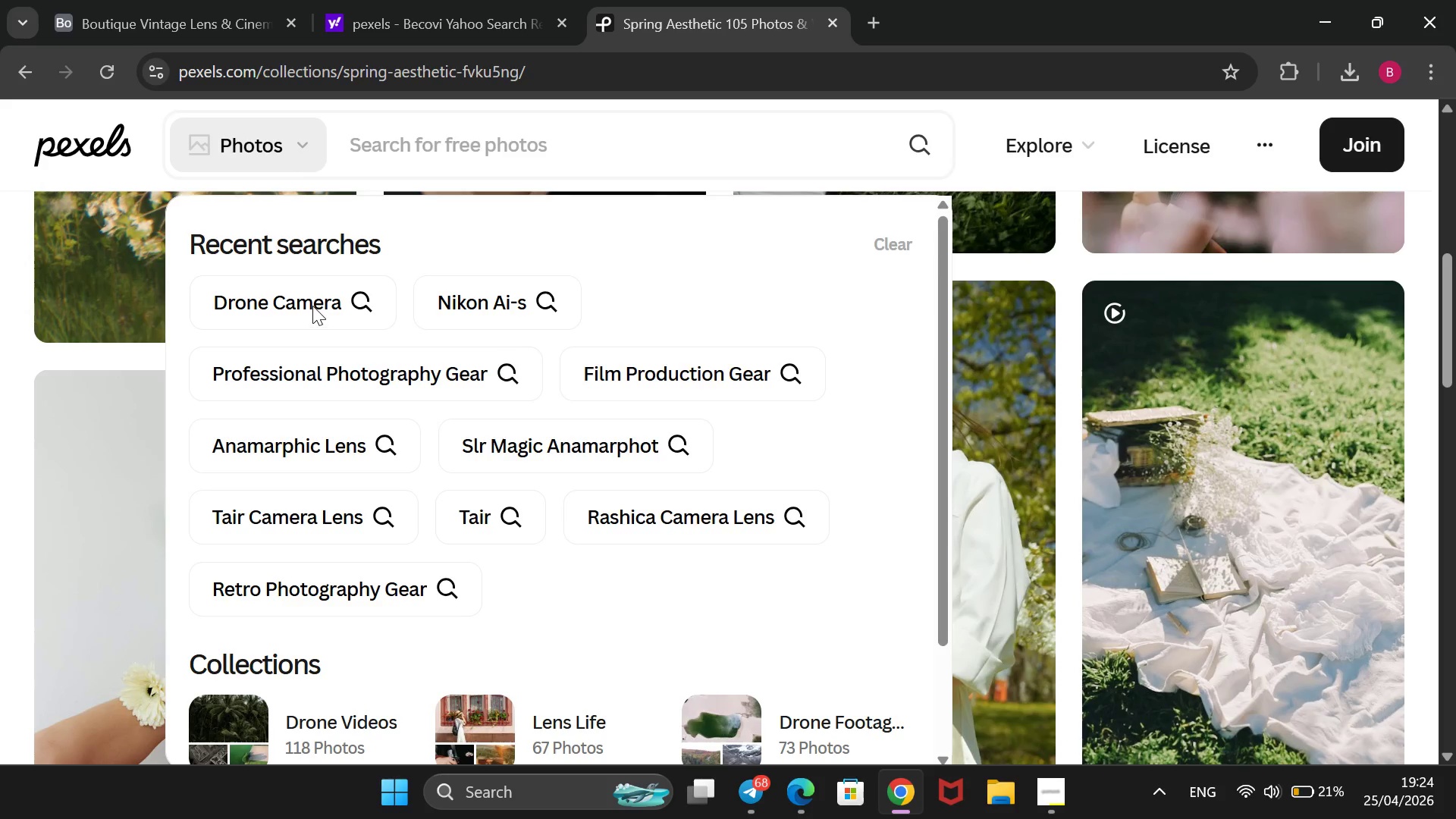 
left_click([315, 300])
 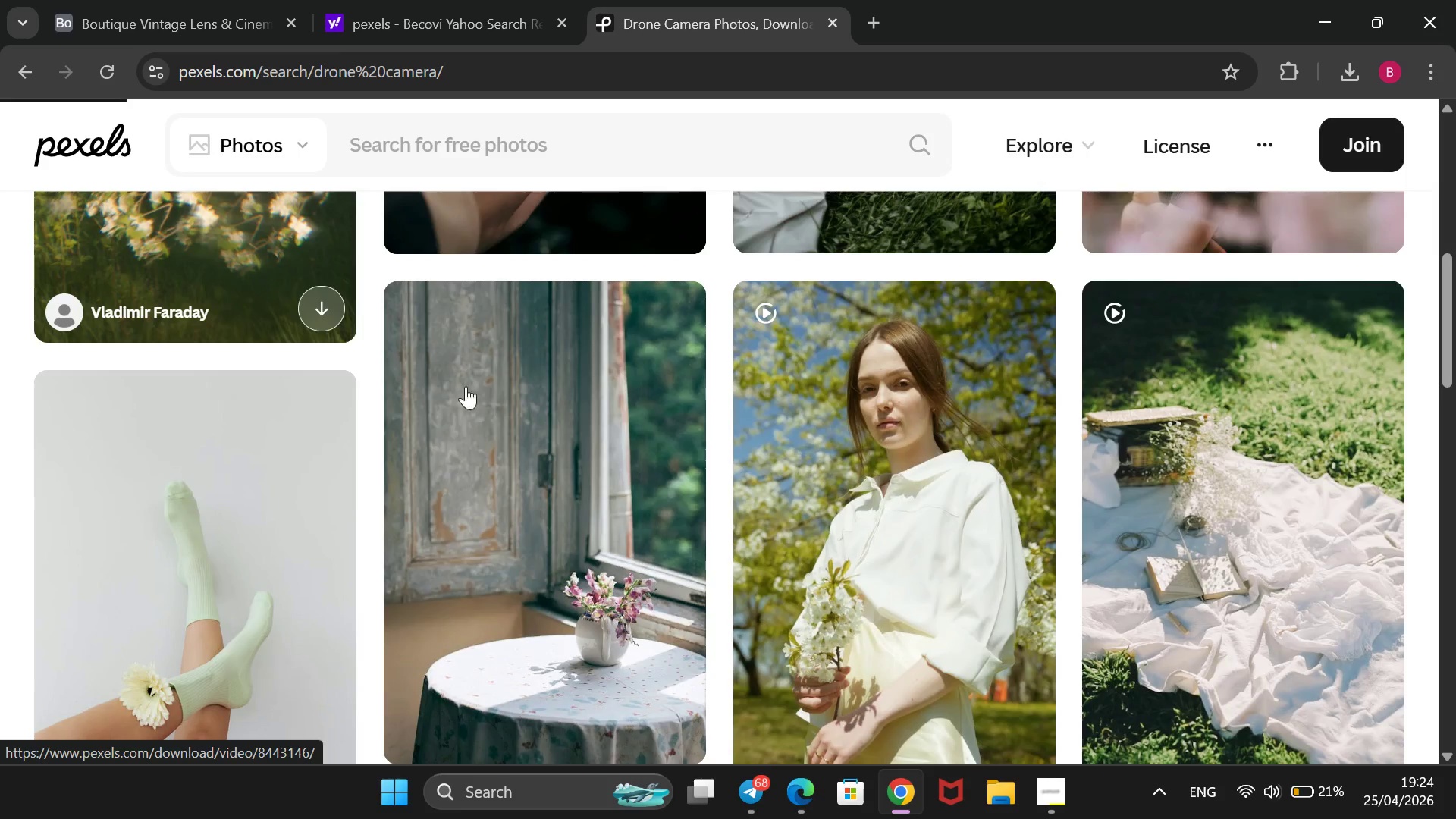 
scroll: coordinate [603, 441], scroll_direction: up, amount: 4.0
 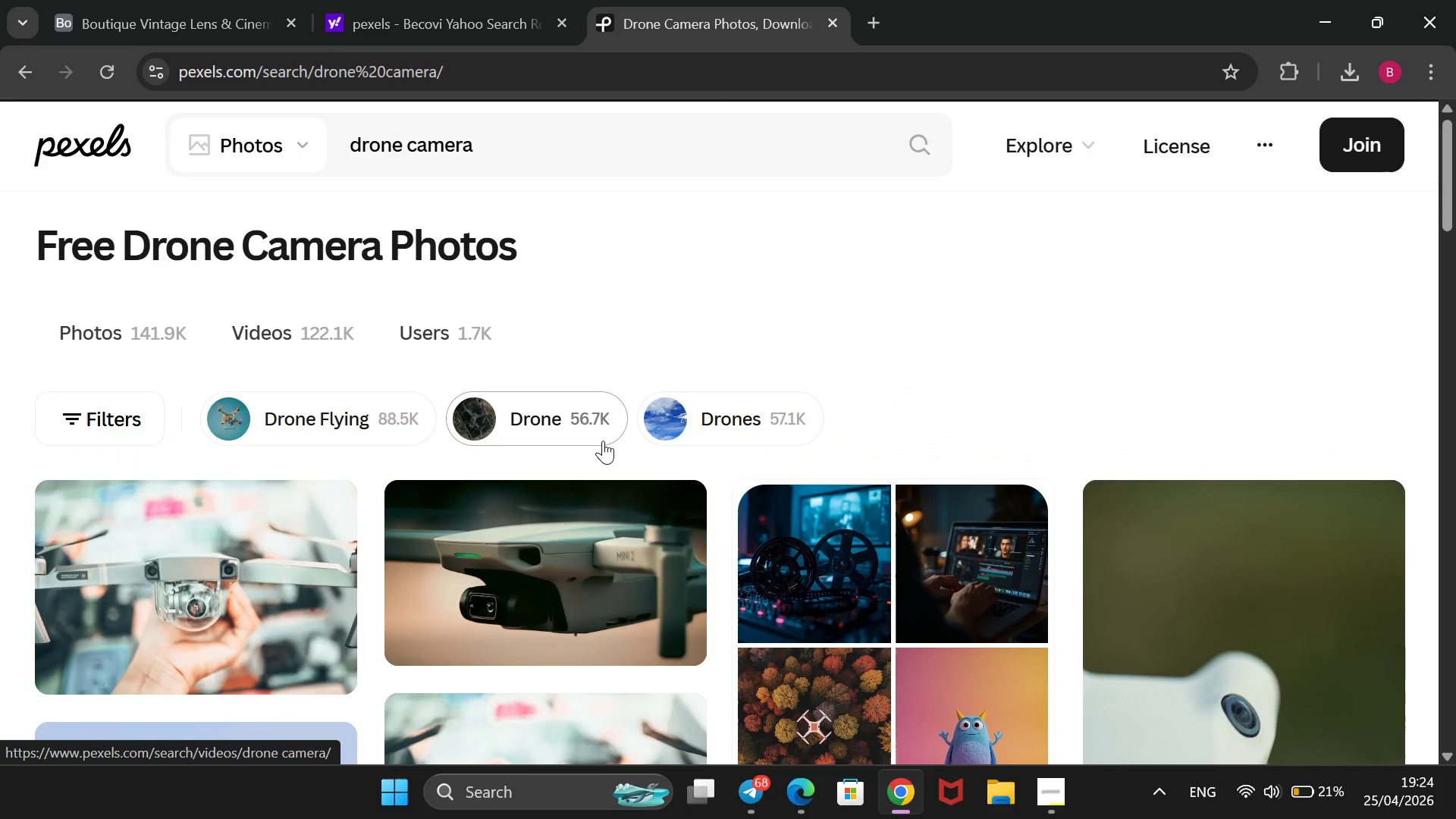 
scroll: coordinate [603, 441], scroll_direction: down, amount: 3.0
 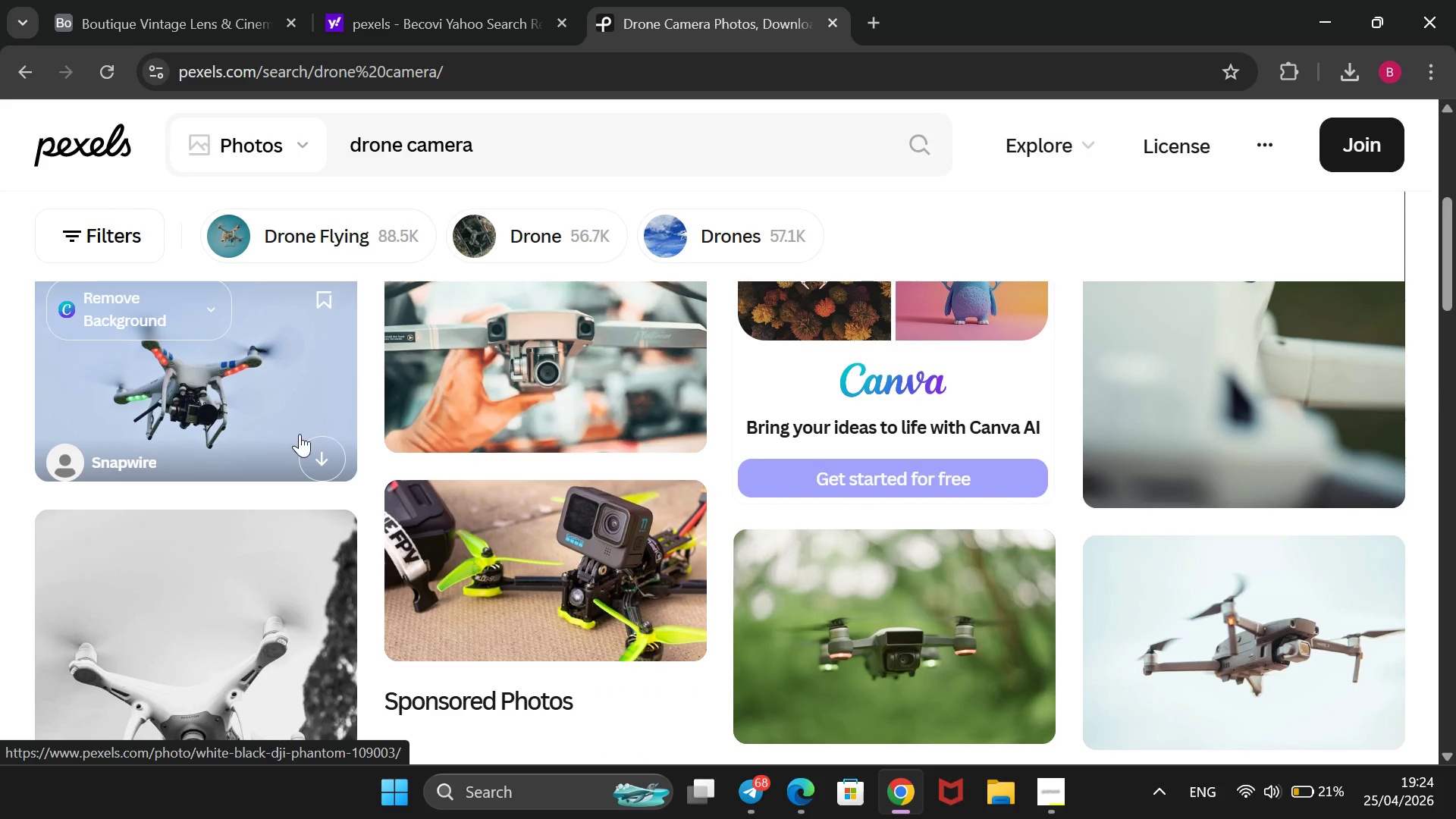 
left_click([329, 453])
 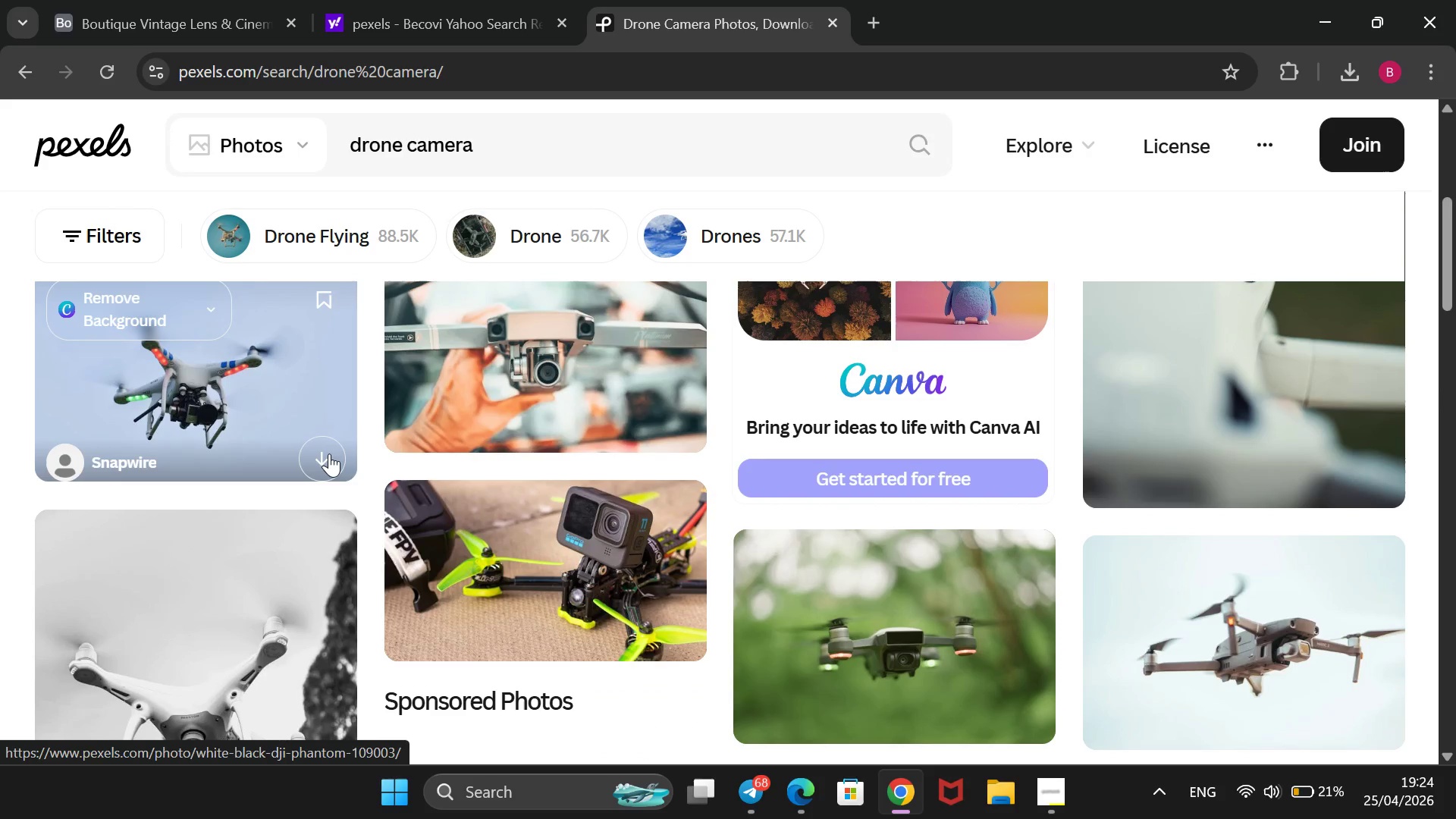 
mouse_move([337, 418])
 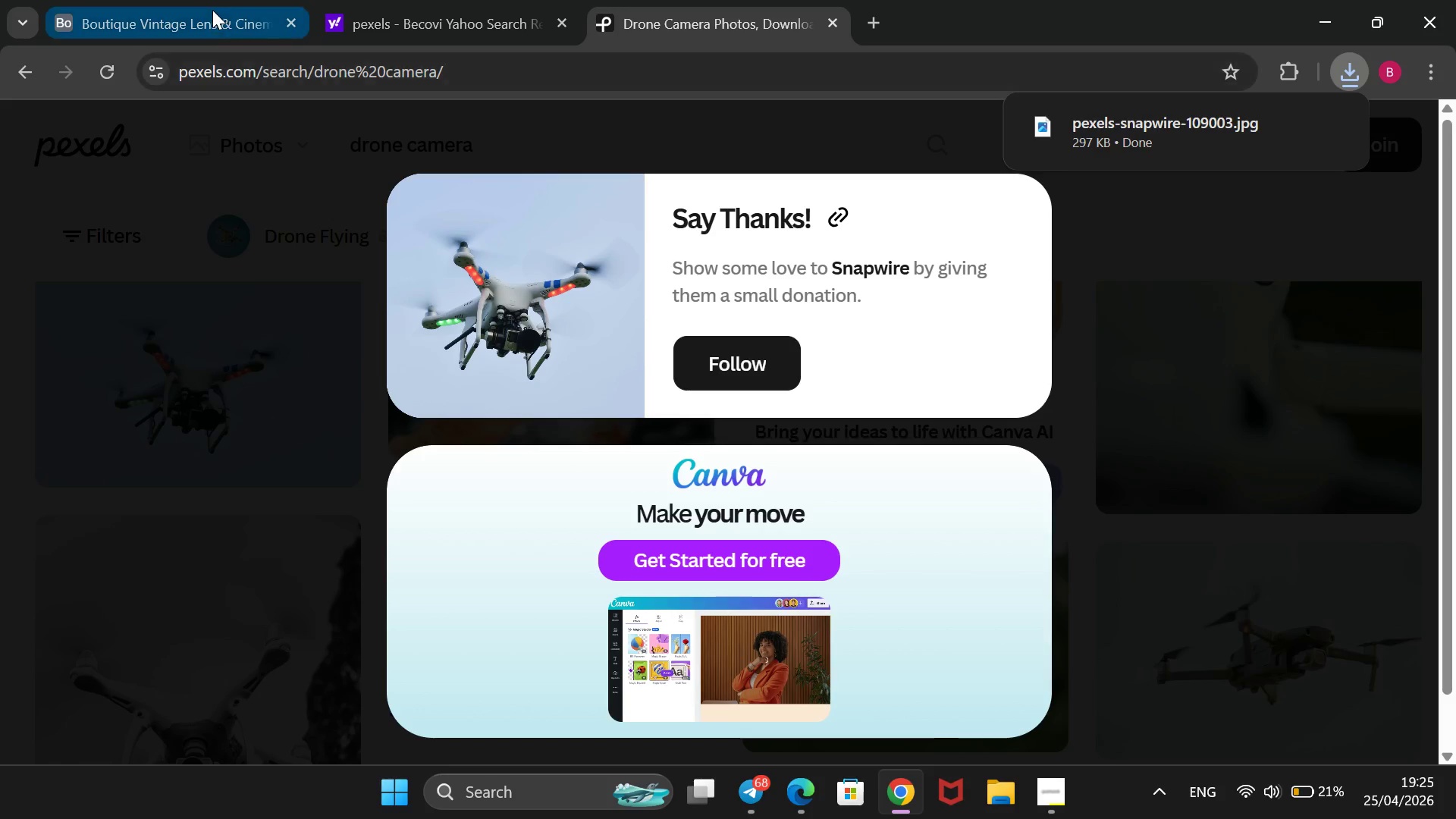 
left_click([212, 10])
 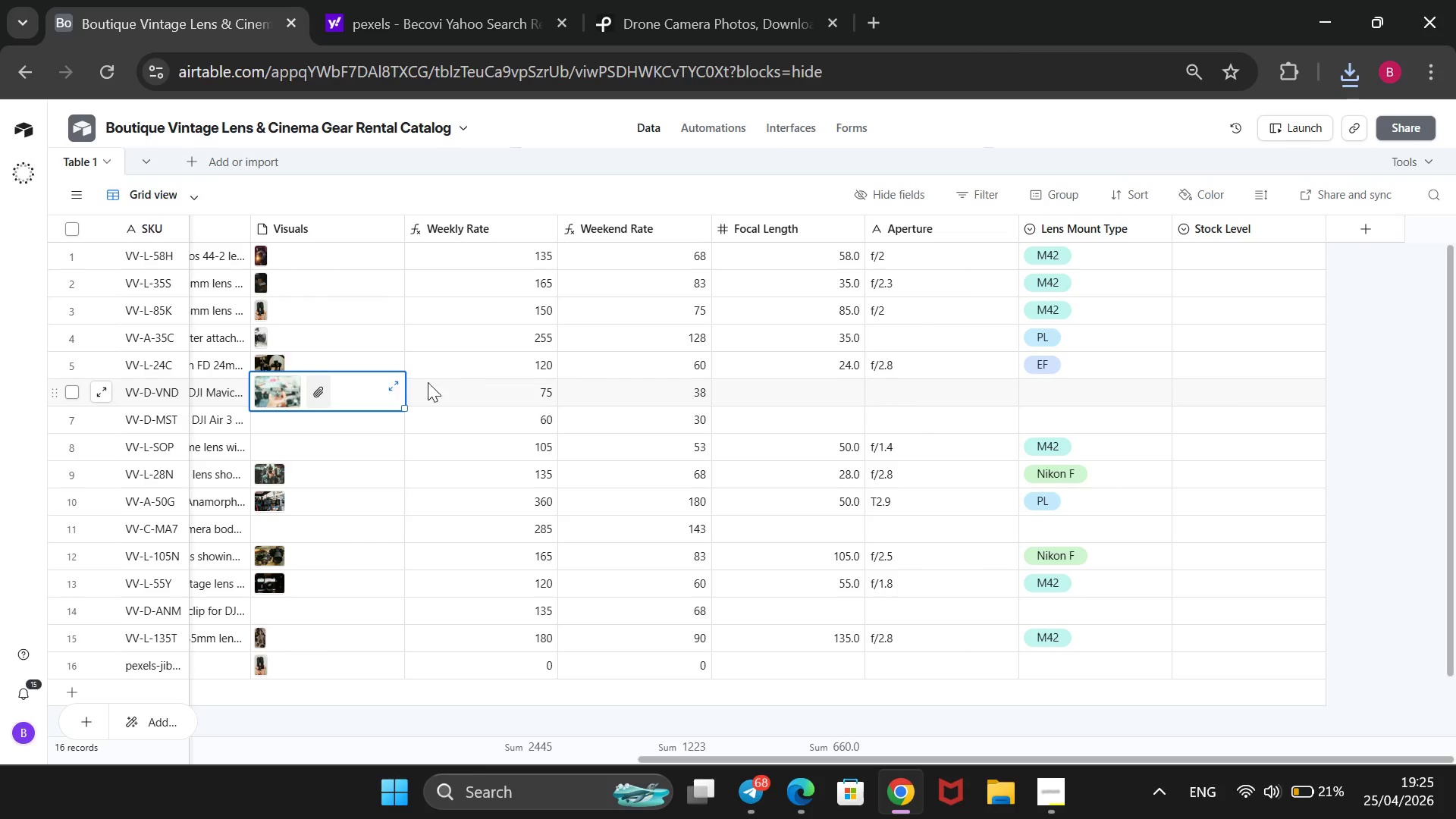 
left_click([340, 415])
 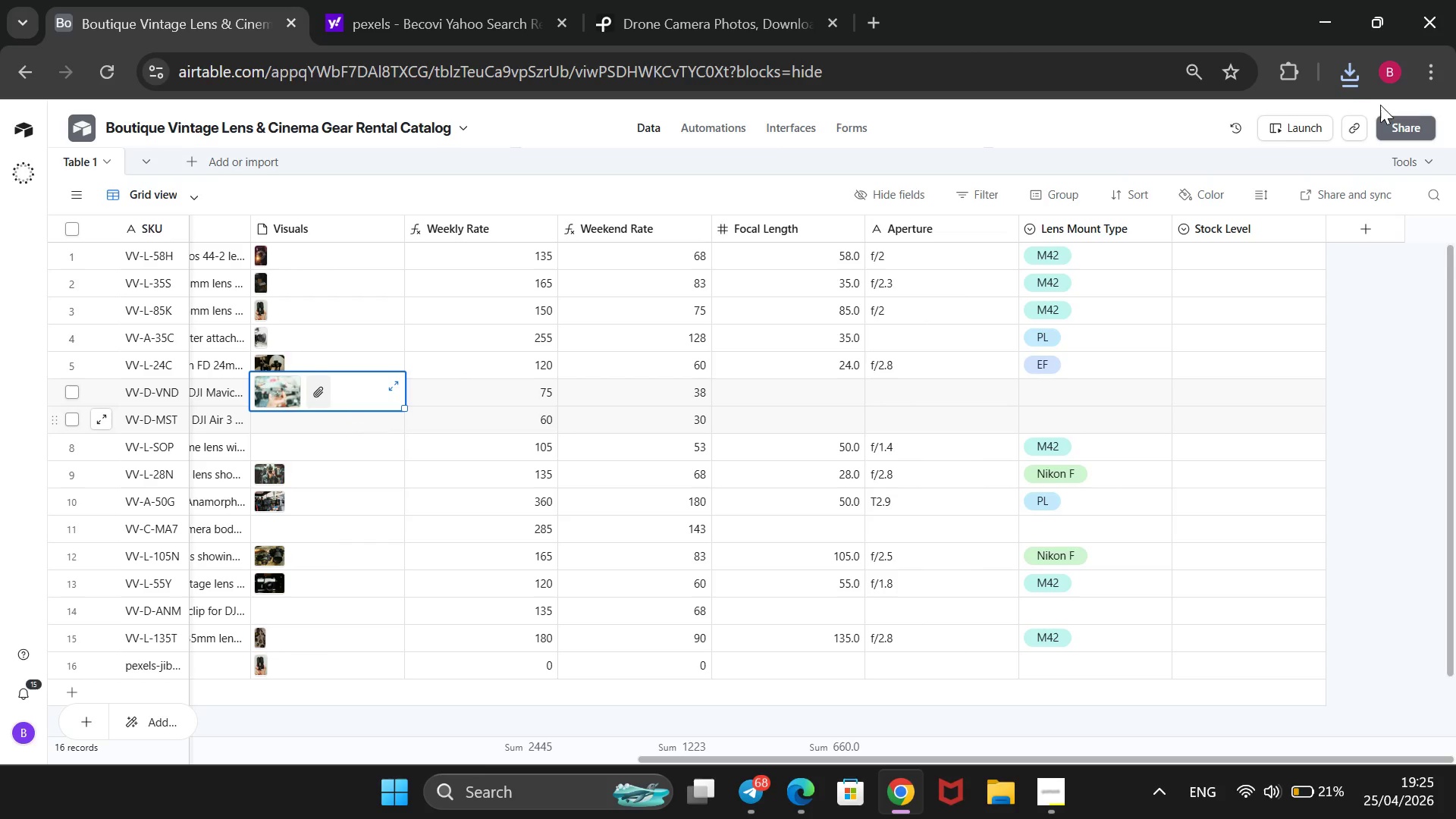 
left_click([1343, 87])
 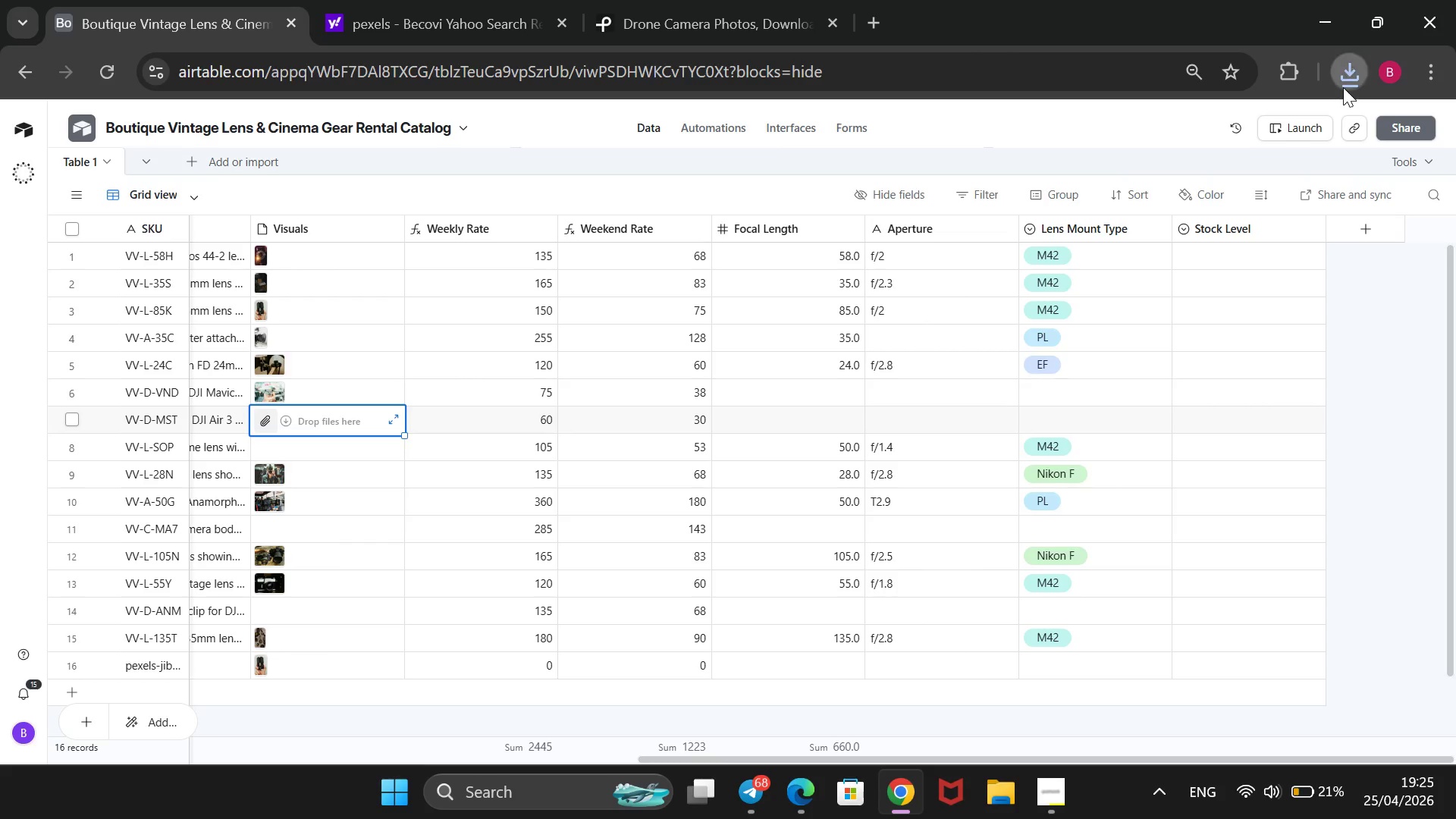 
mouse_move([1308, 85])
 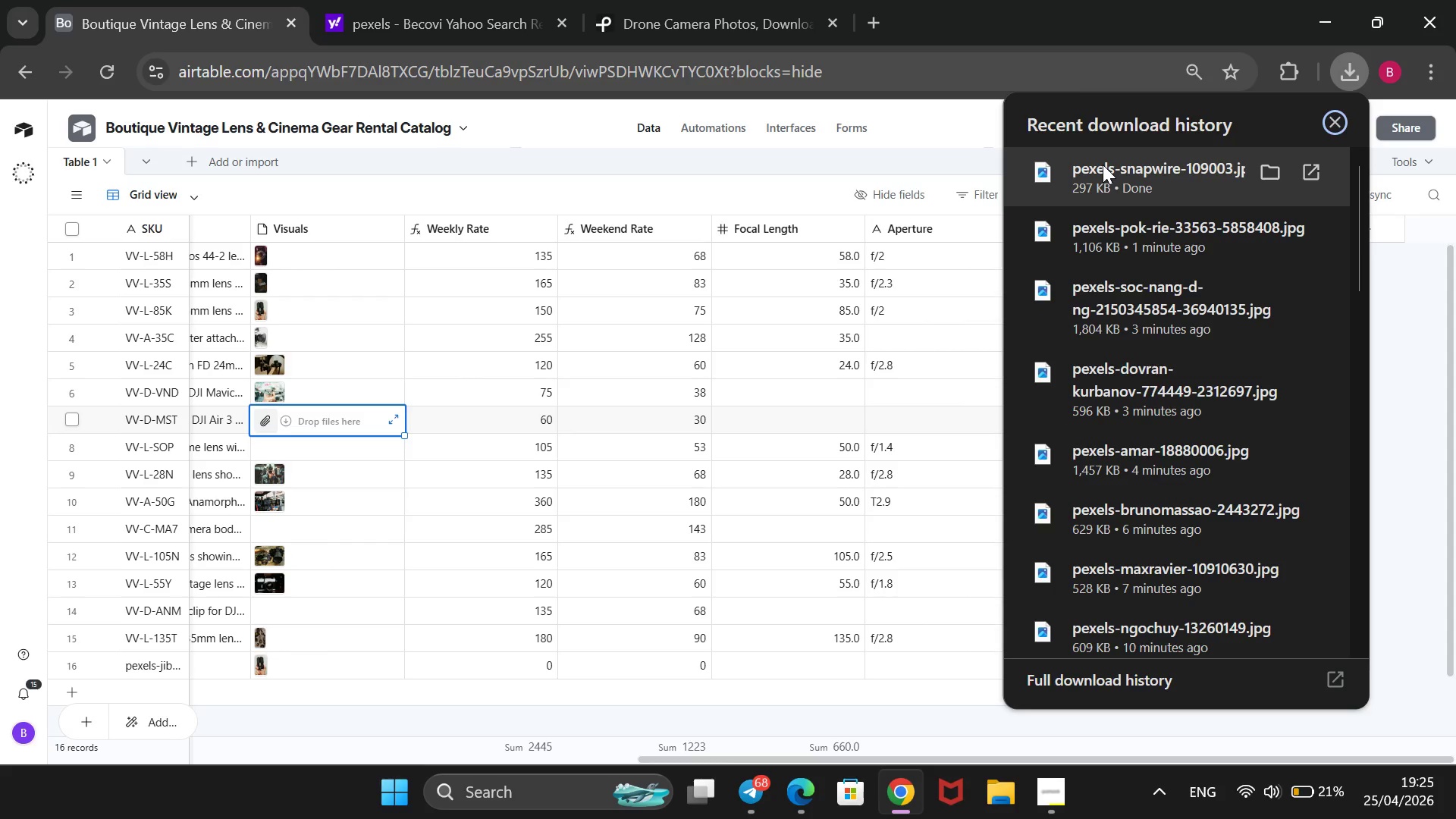 
left_click_drag(start_coordinate=[1103, 165], to_coordinate=[283, 403])
 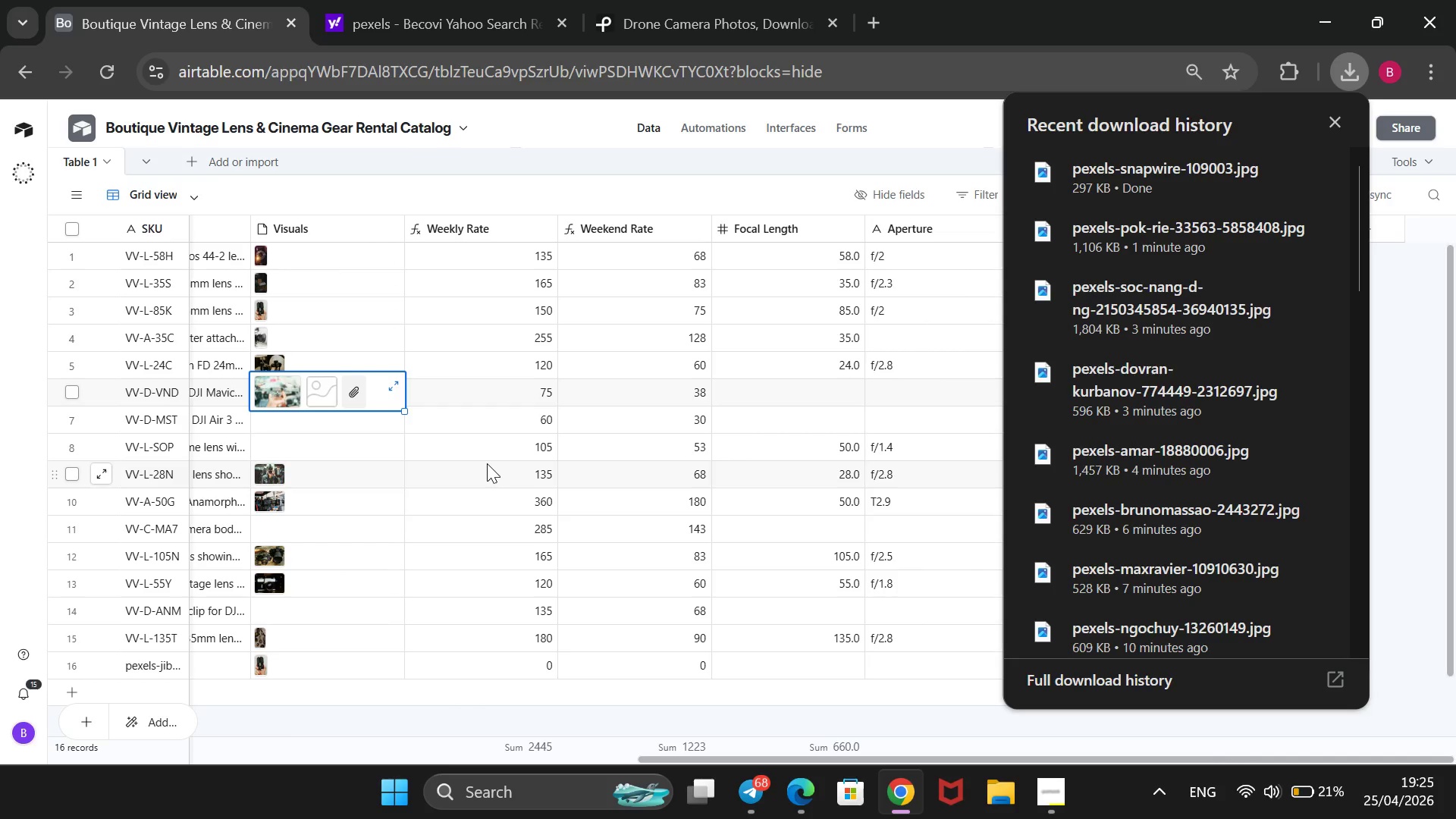 
wait(7.15)
 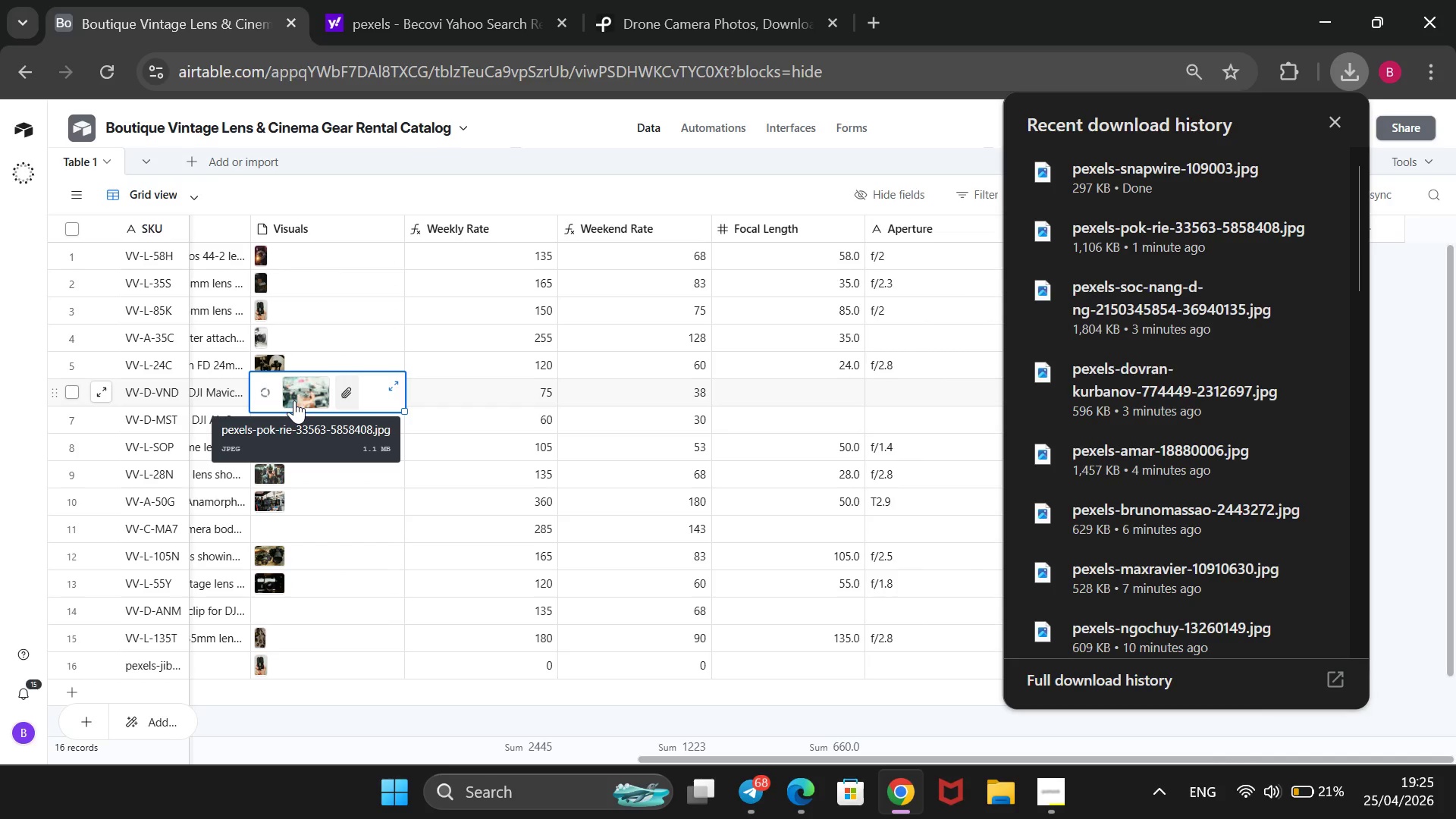 
mouse_move([337, 388])
 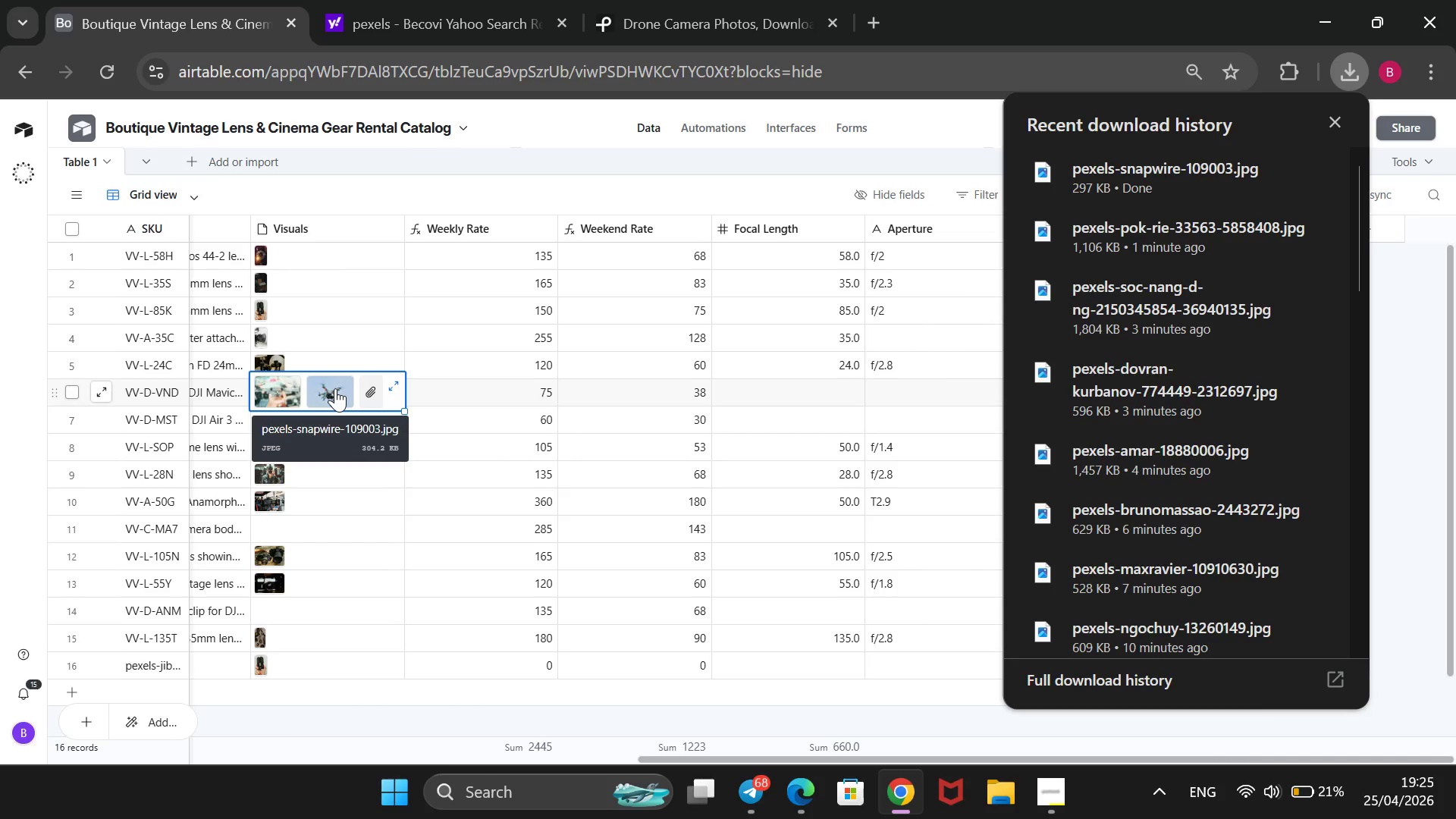 
left_click([335, 388])
 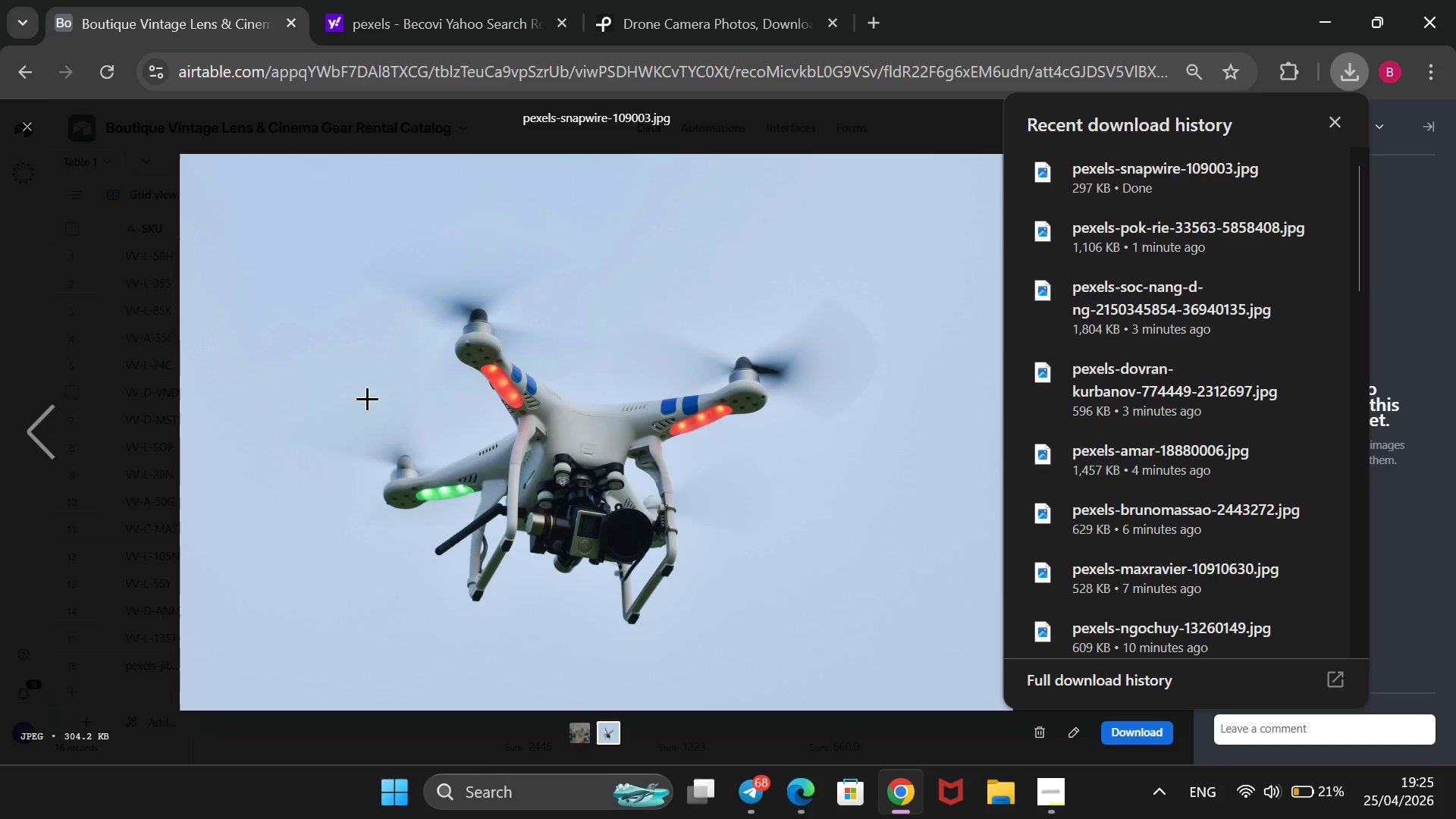 
wait(5.47)
 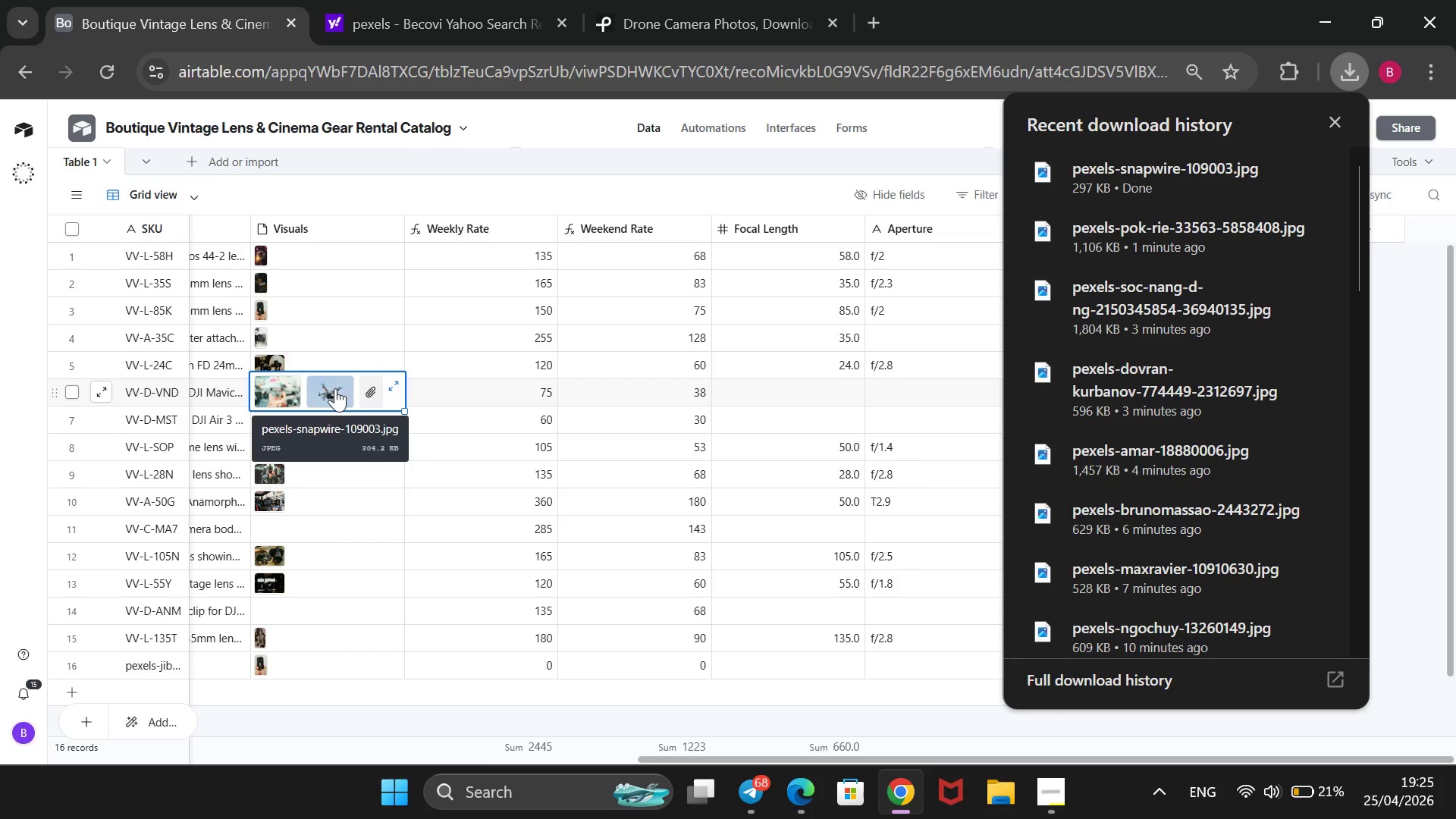 
left_click([1044, 735])
 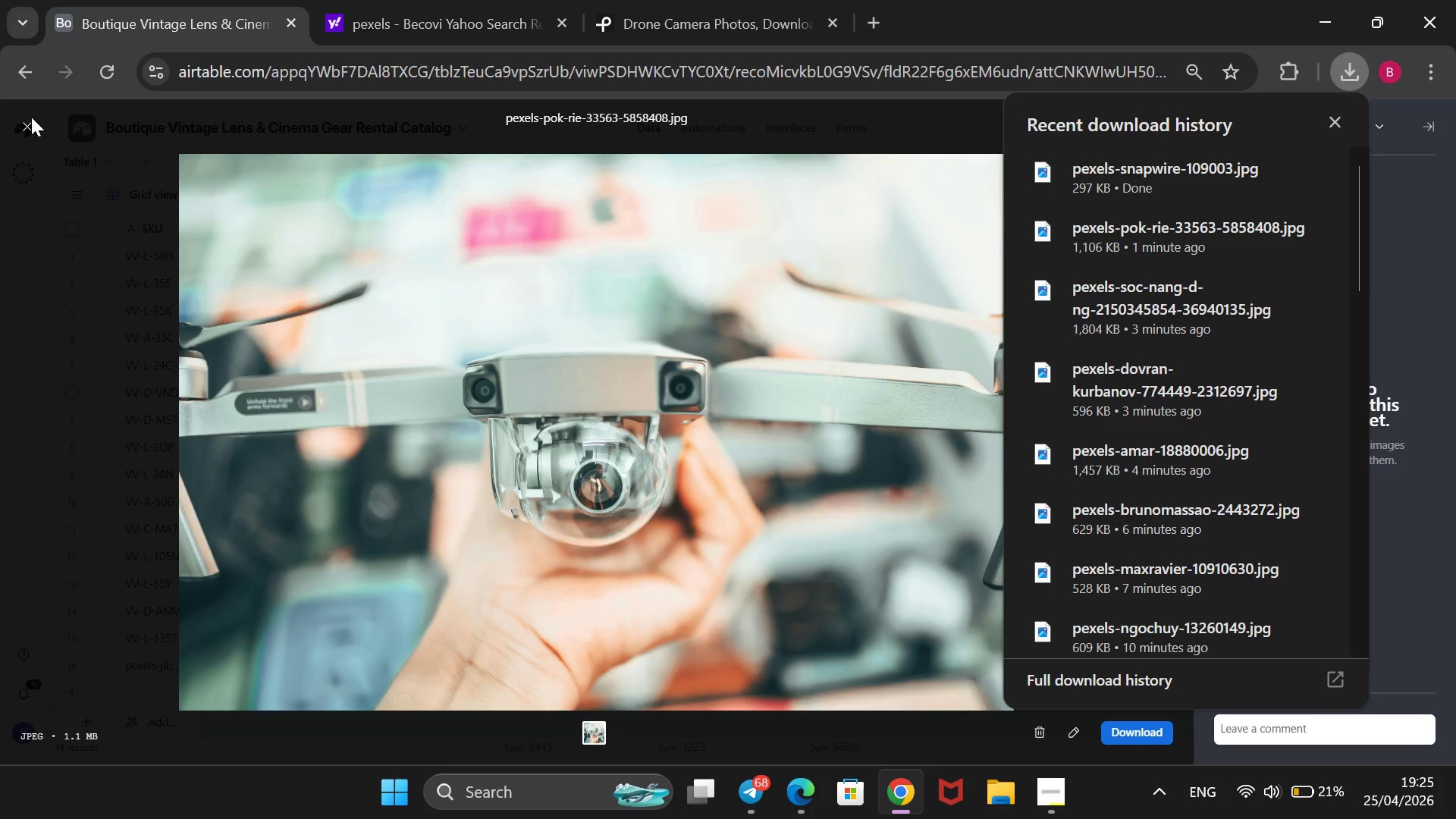 
wait(5.52)
 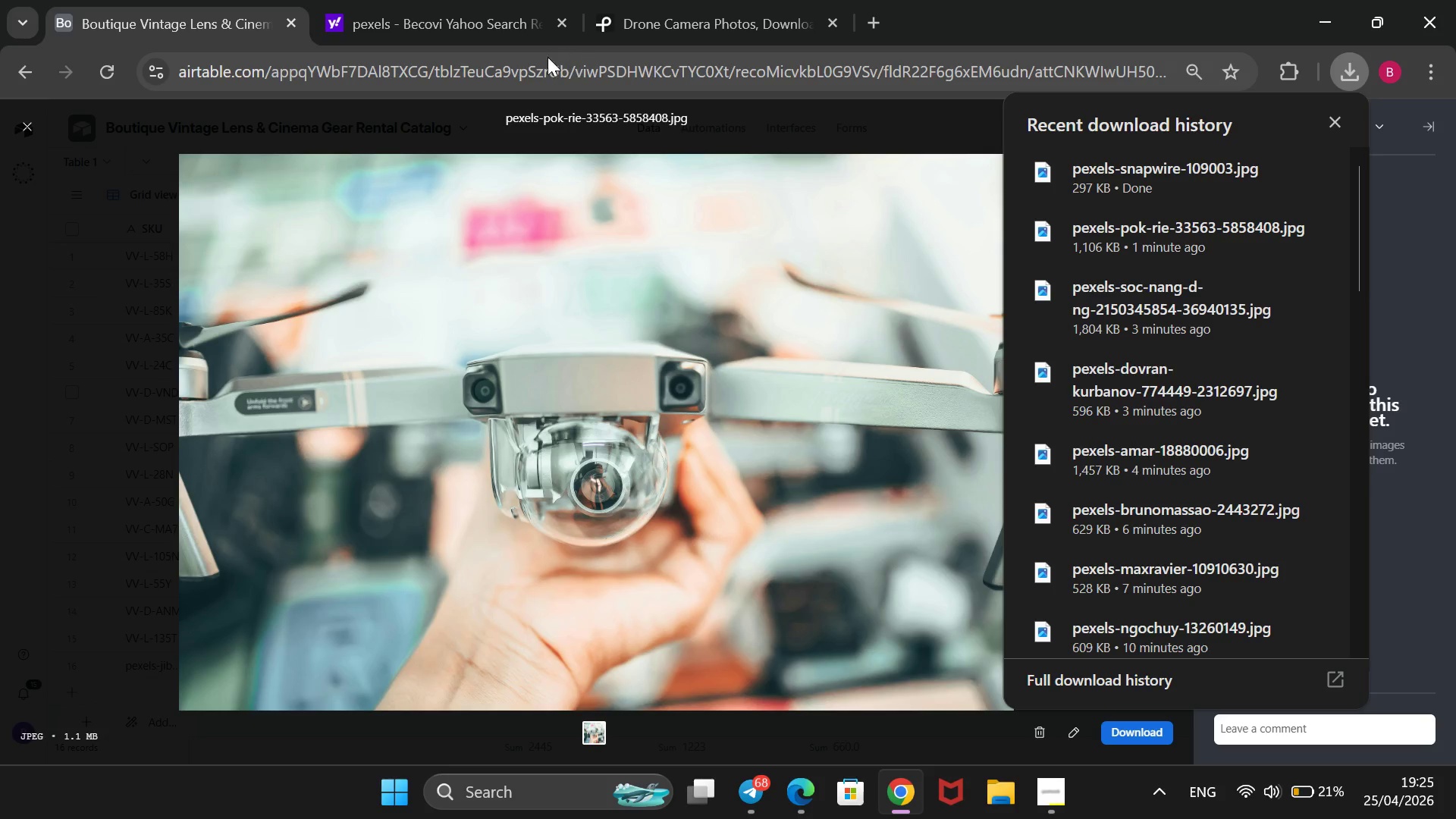 
left_click([17, 121])
 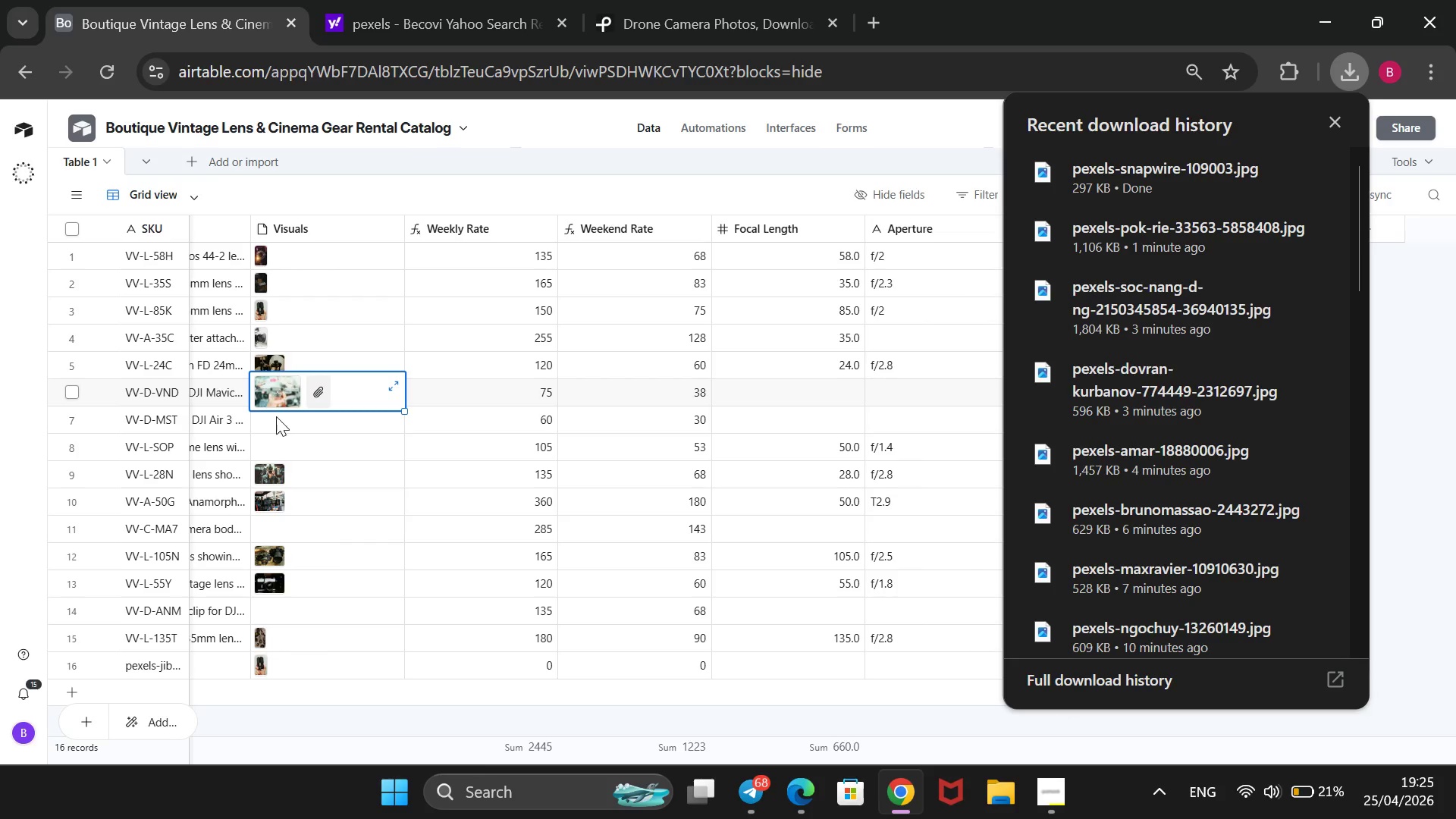 
left_click([281, 417])
 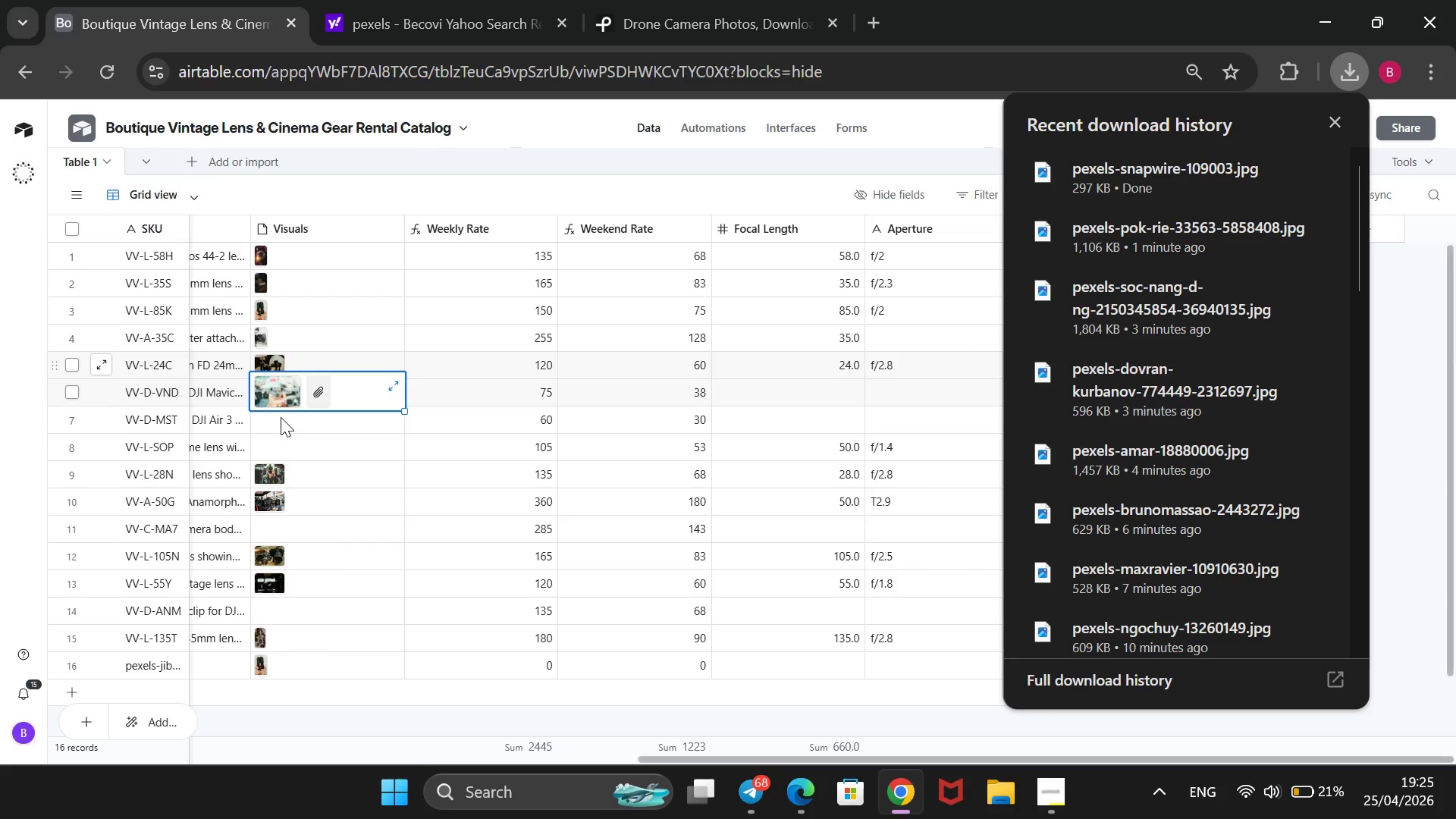 
mouse_move([297, 417])
 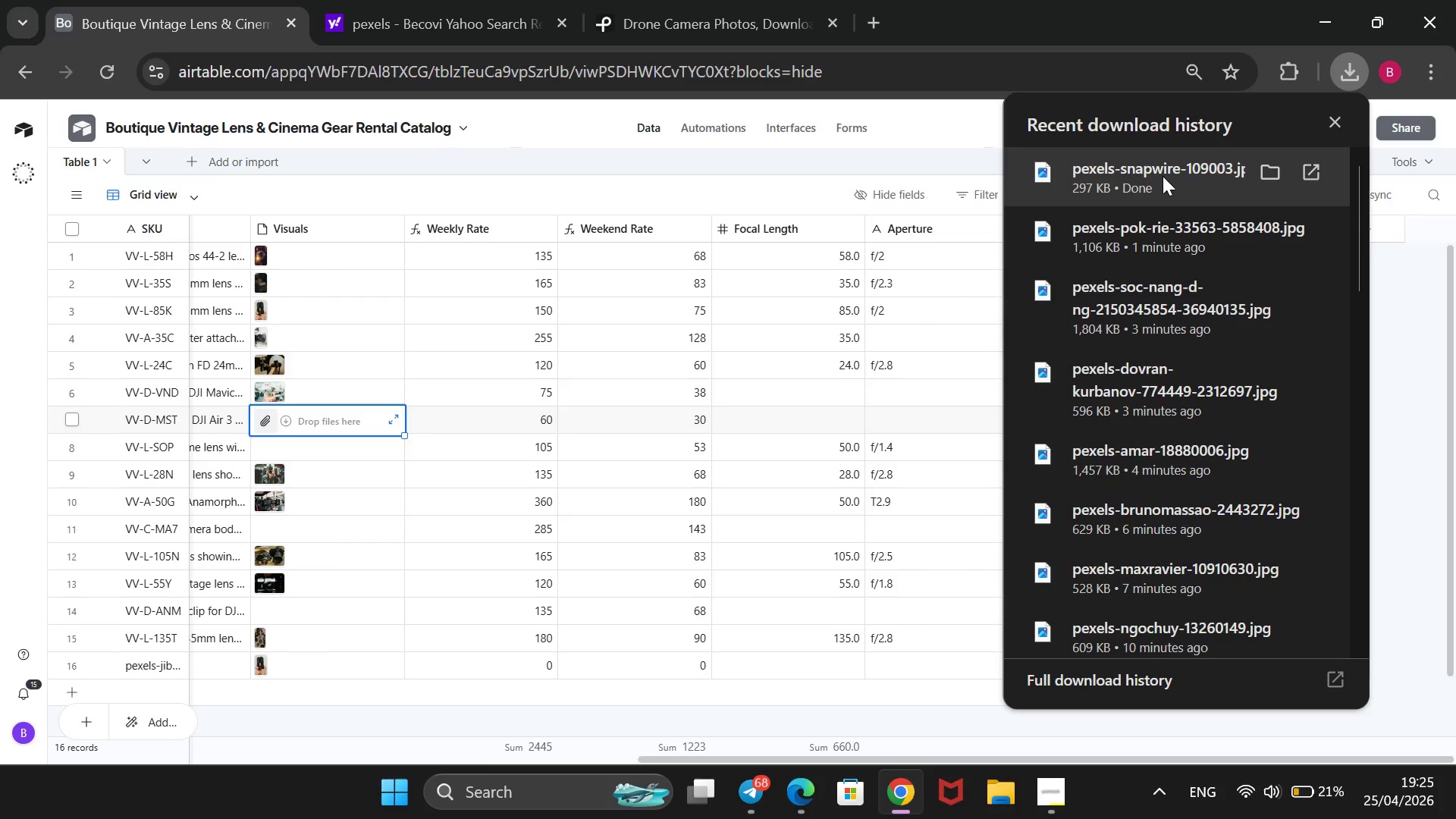 
left_click_drag(start_coordinate=[1163, 174], to_coordinate=[290, 416])
 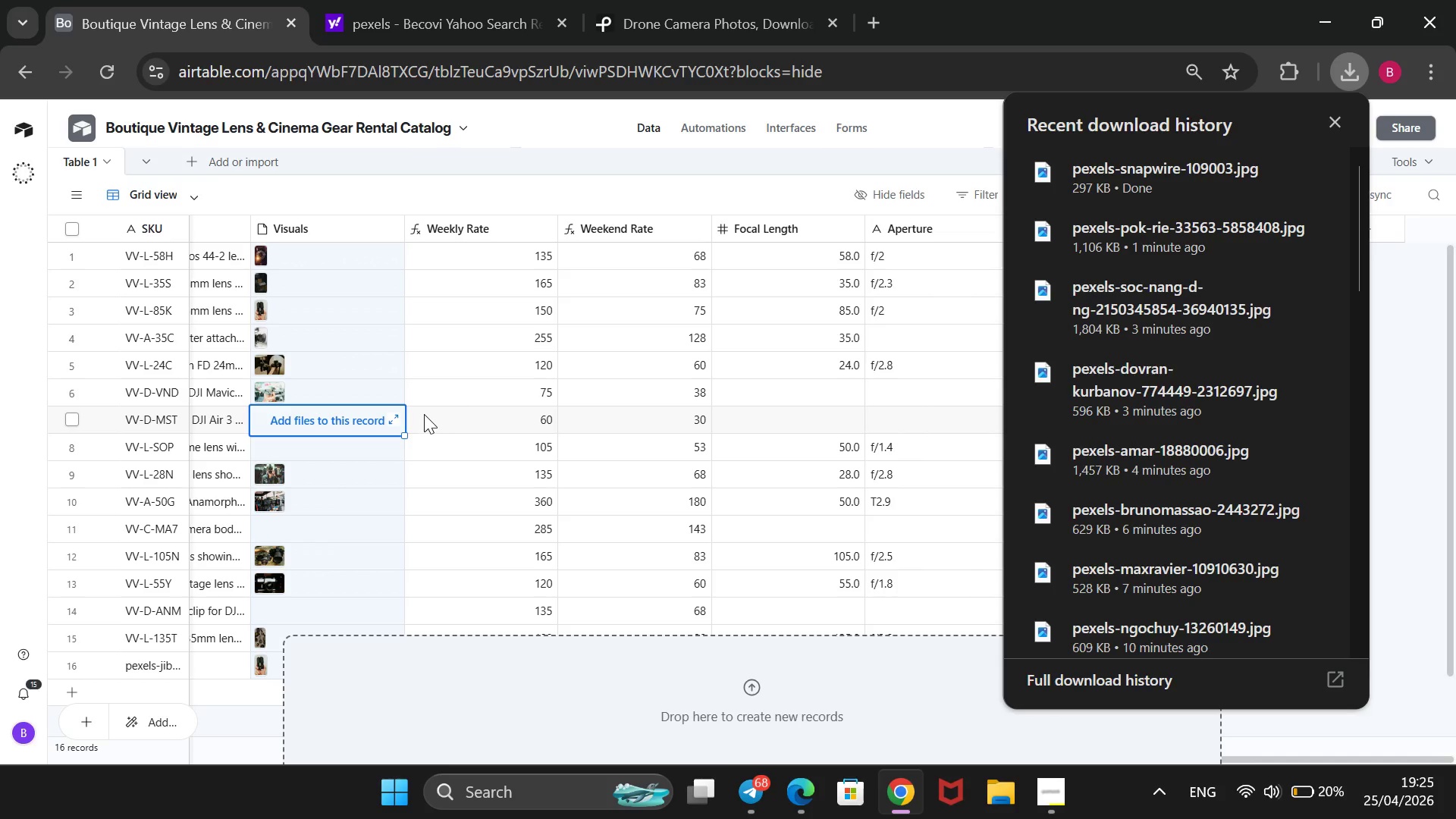 
mouse_move([450, 416])
 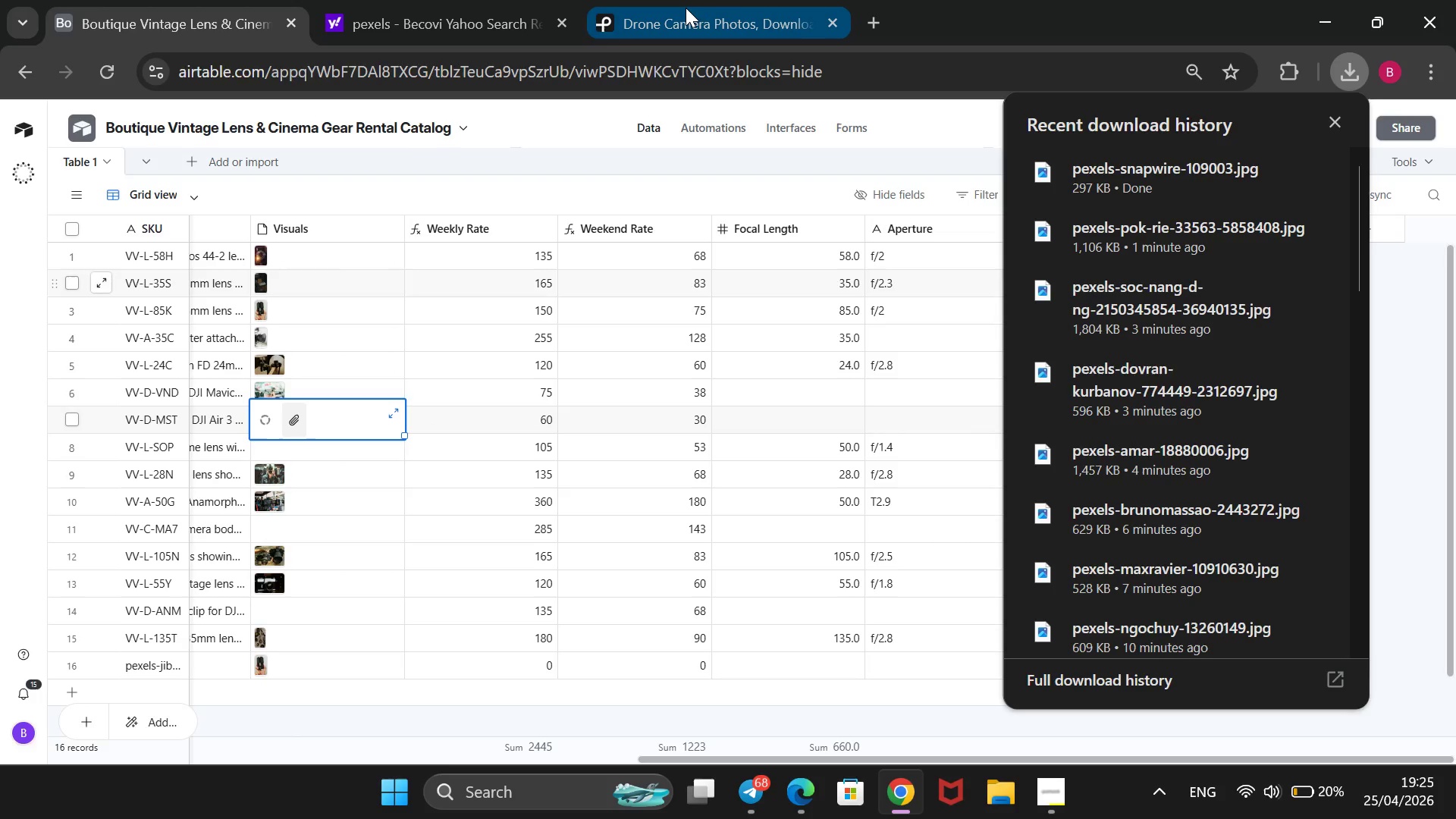 
left_click([686, 8])
 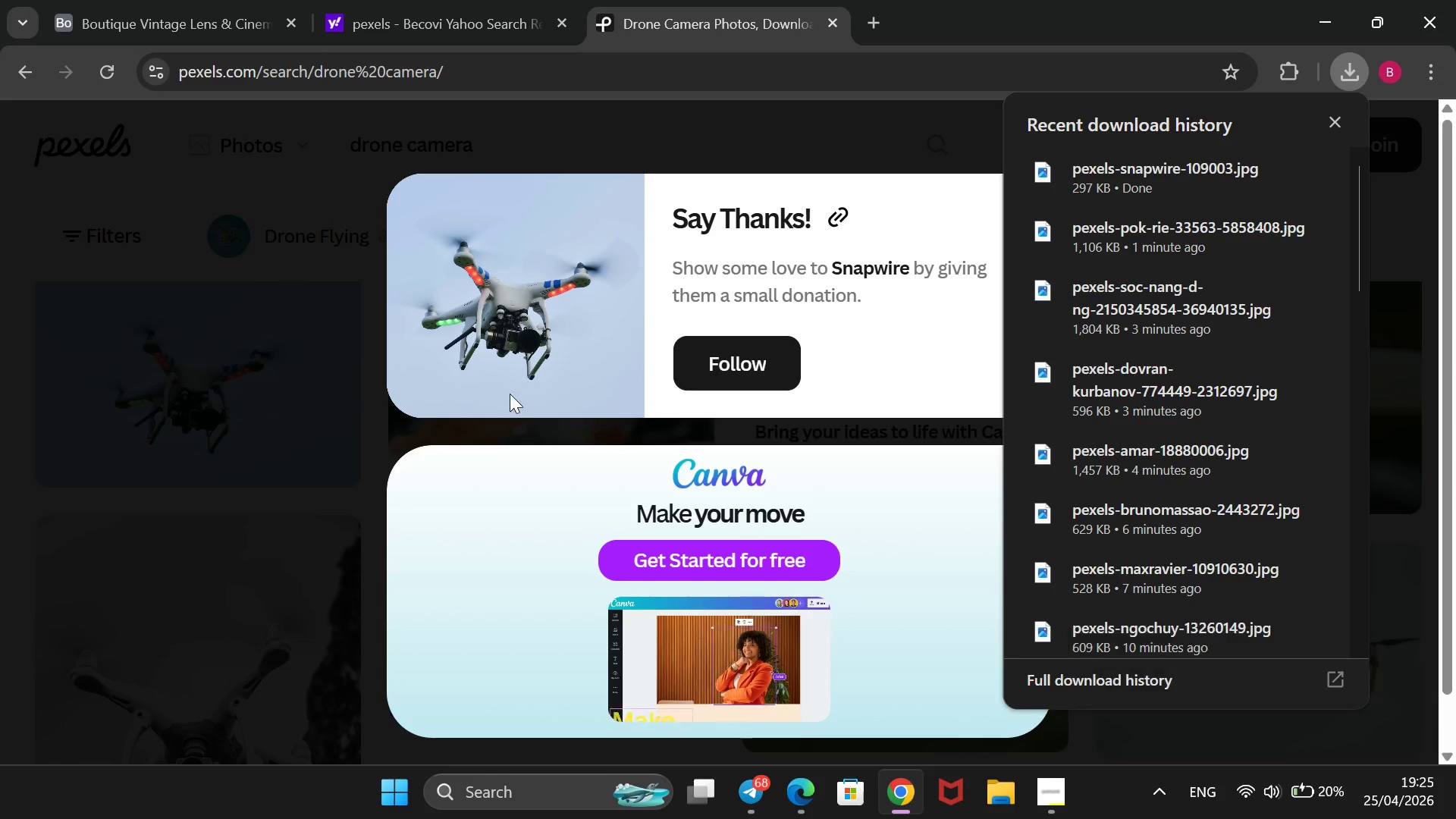 
wait(6.62)
 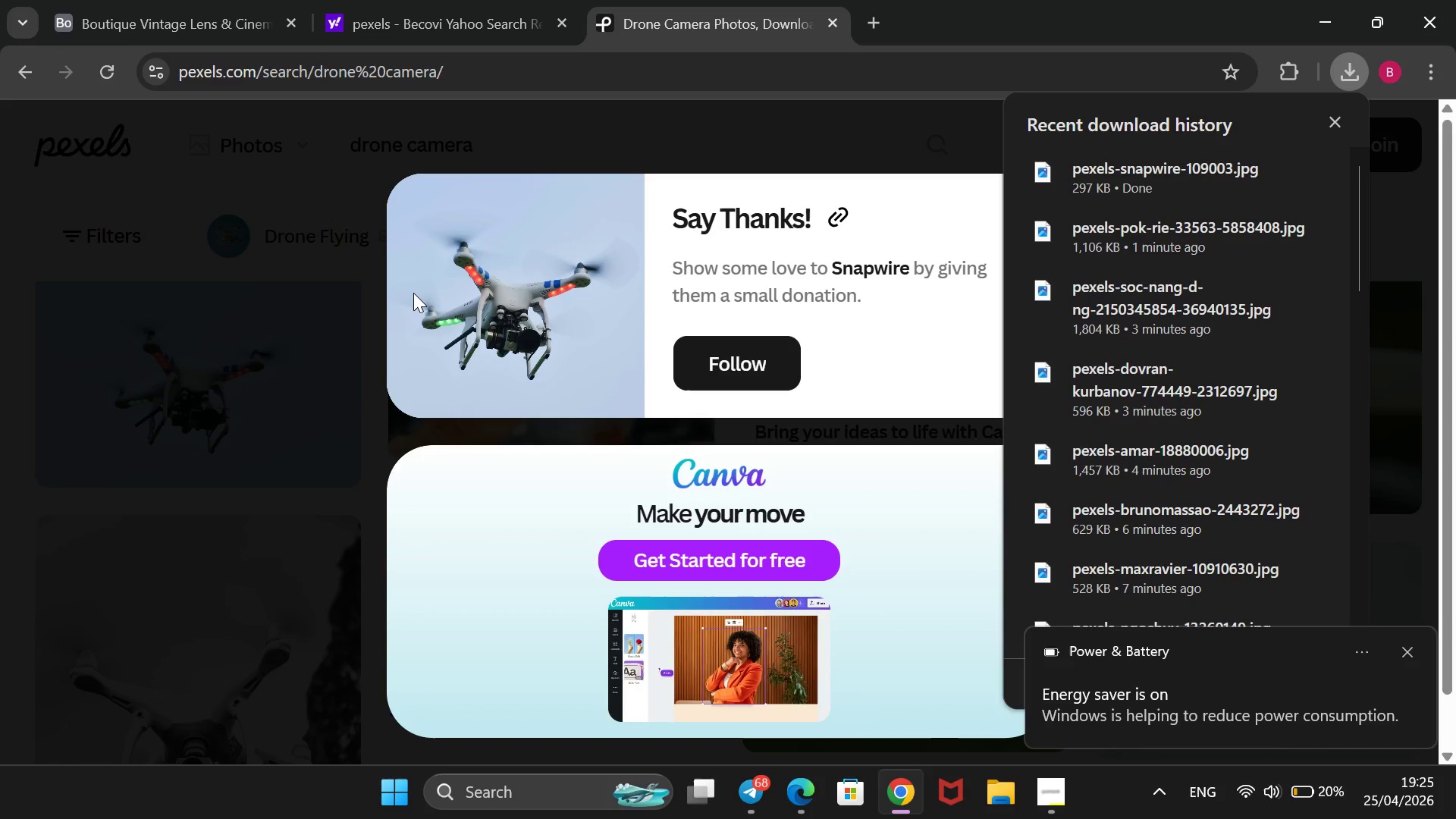 
left_click([1340, 122])
 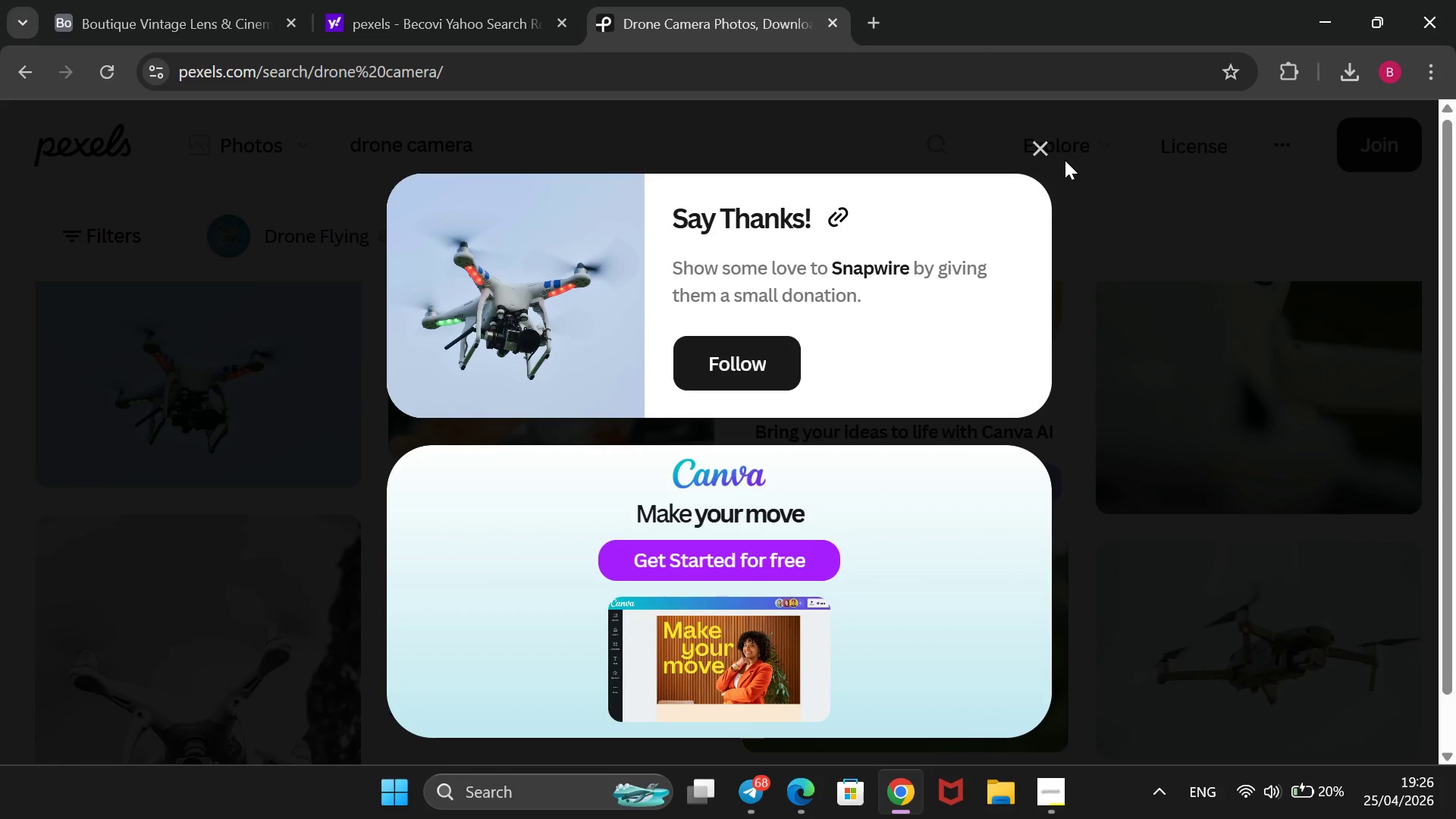 
left_click([1053, 153])
 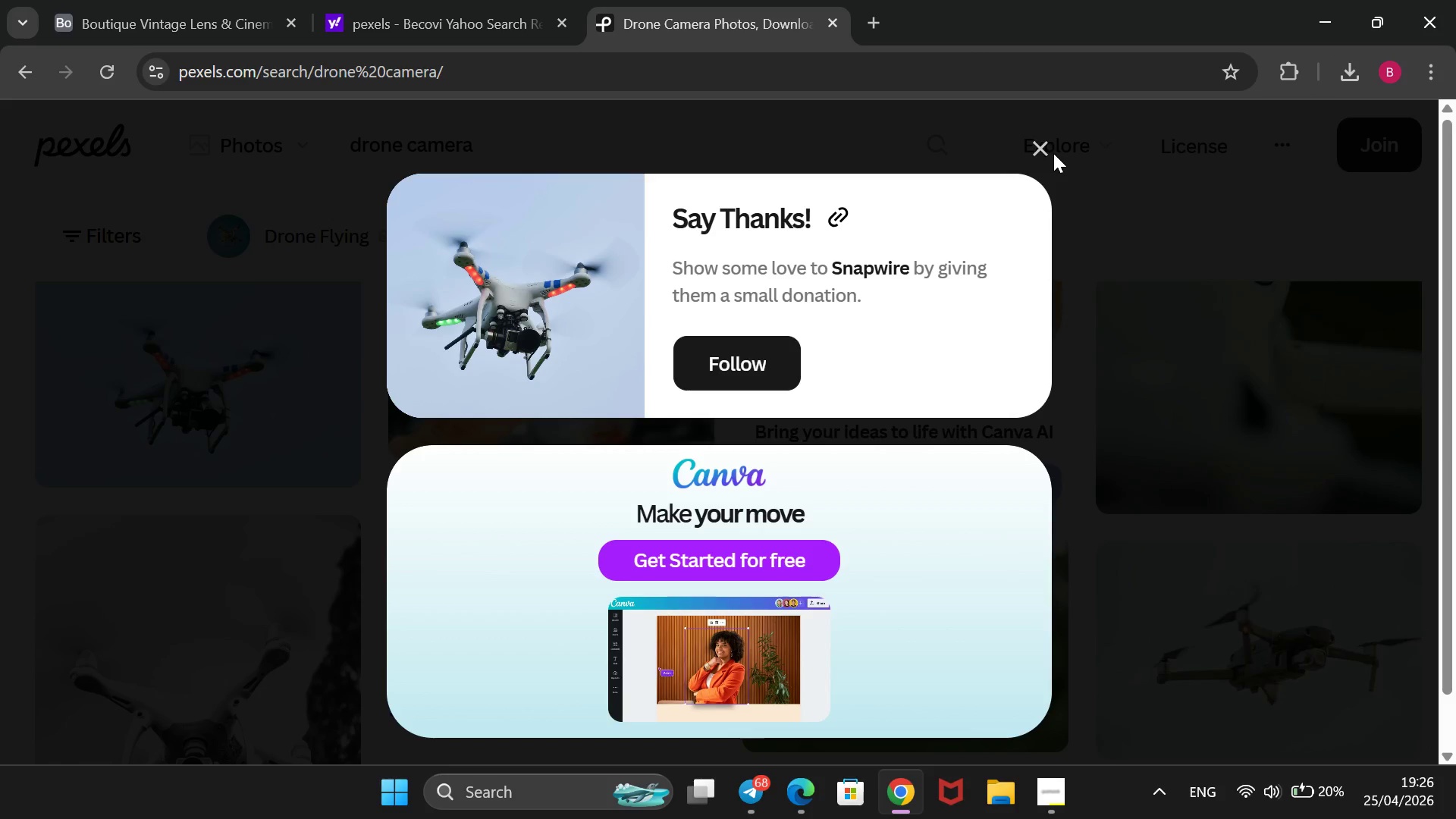 
wait(5.09)
 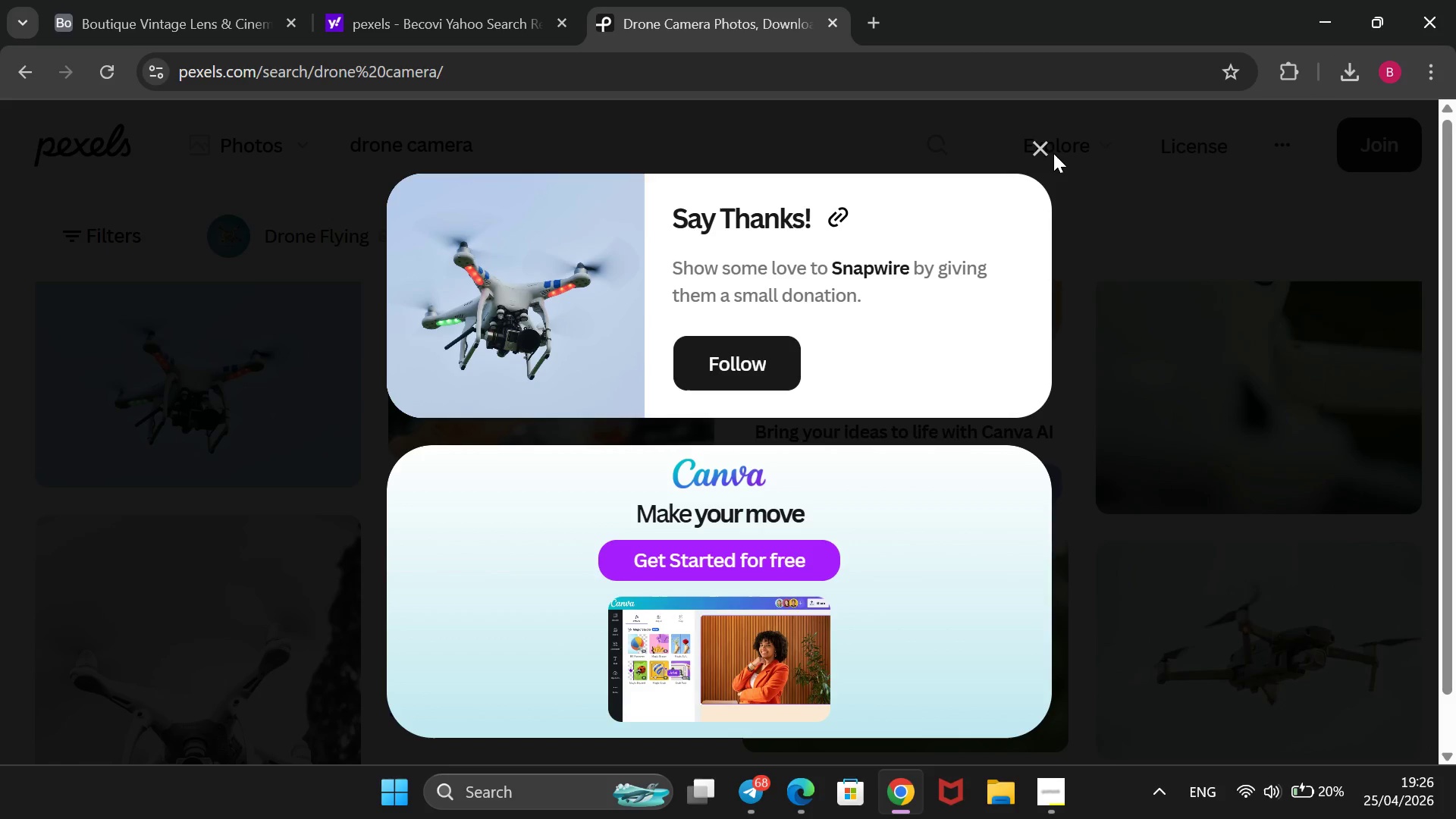 
left_click([1044, 152])
 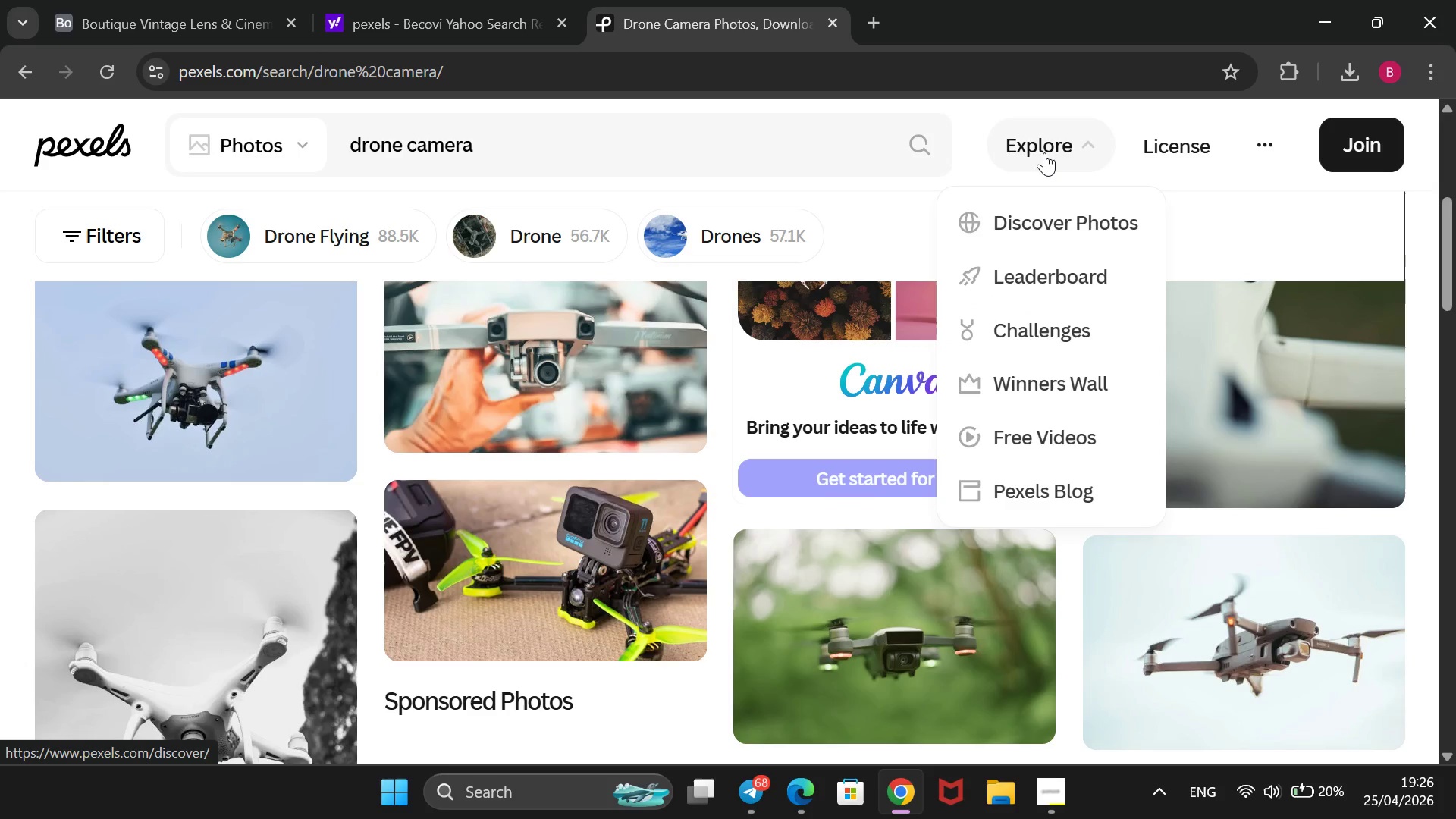 
scroll: coordinate [642, 338], scroll_direction: down, amount: 2.0
 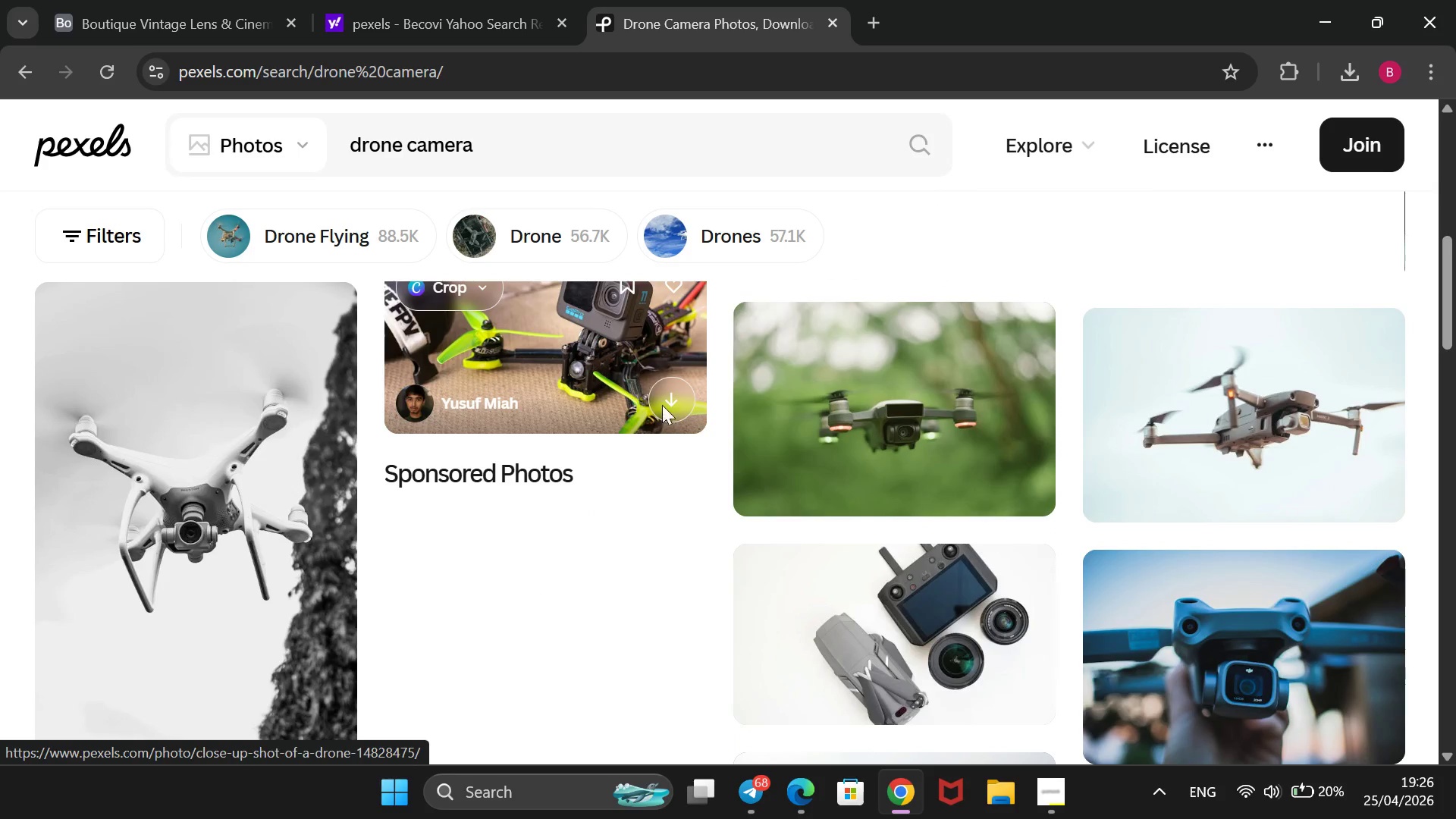 
left_click([669, 406])
 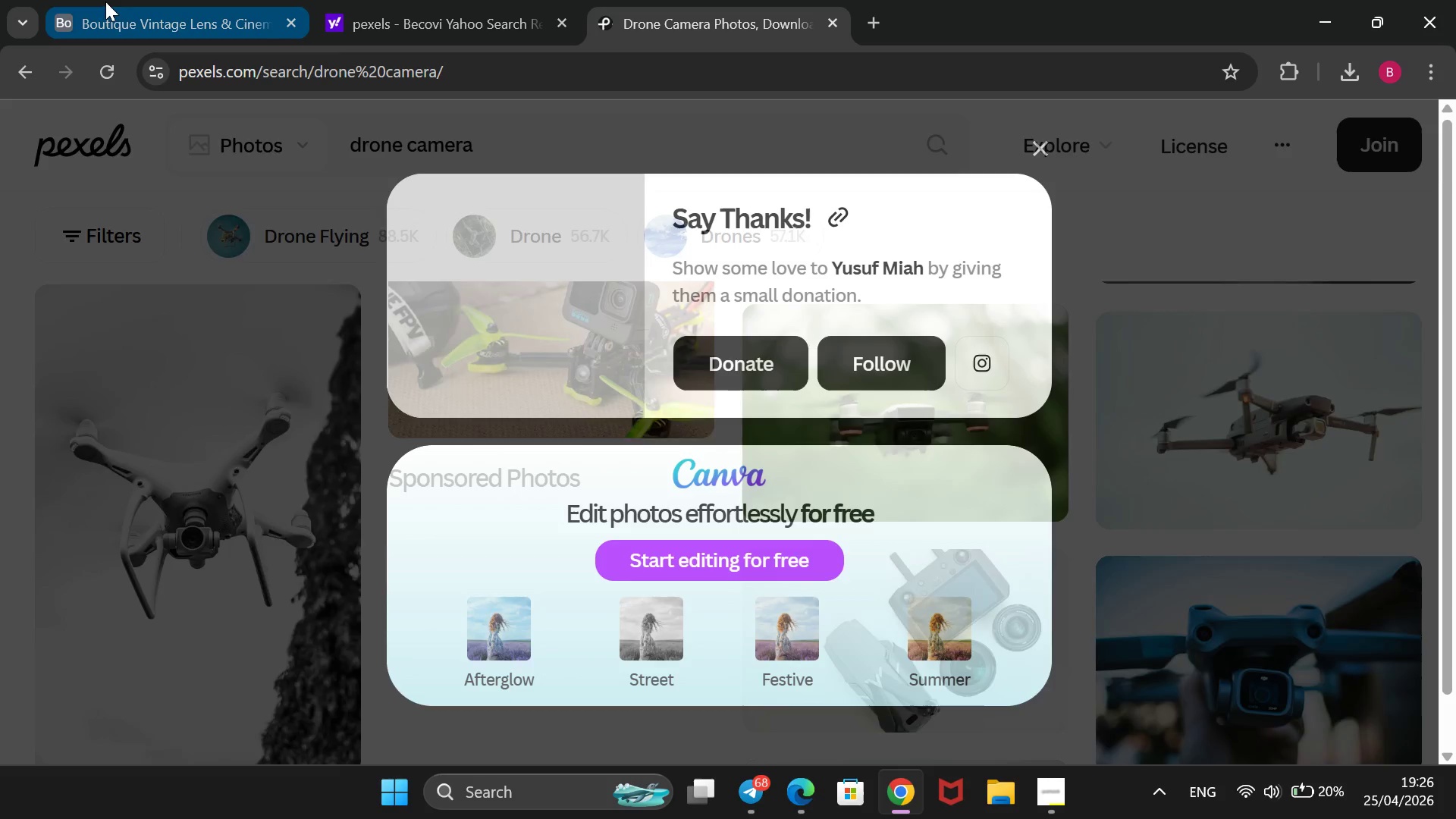 
left_click([133, 9])
 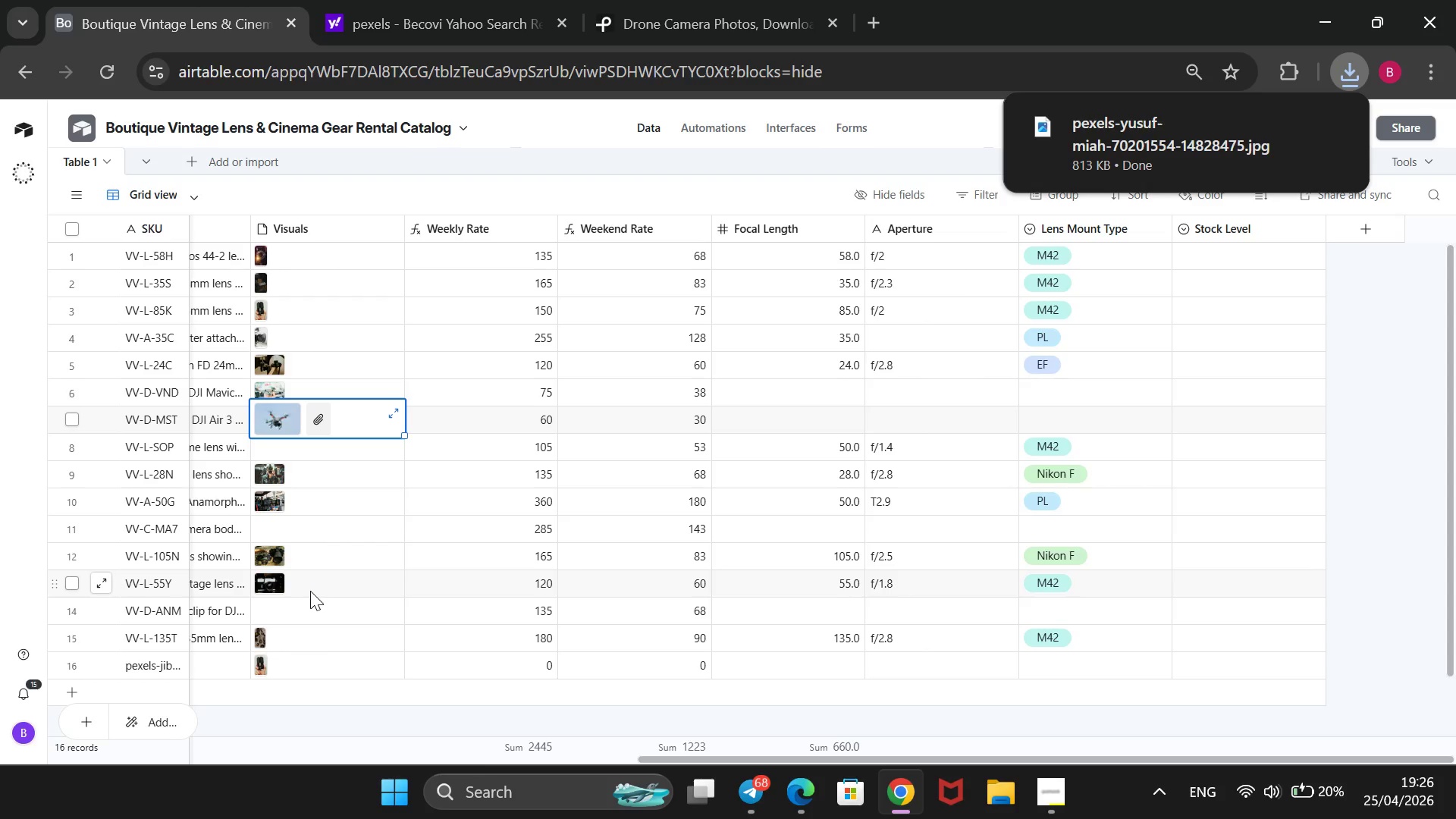 
left_click([307, 601])
 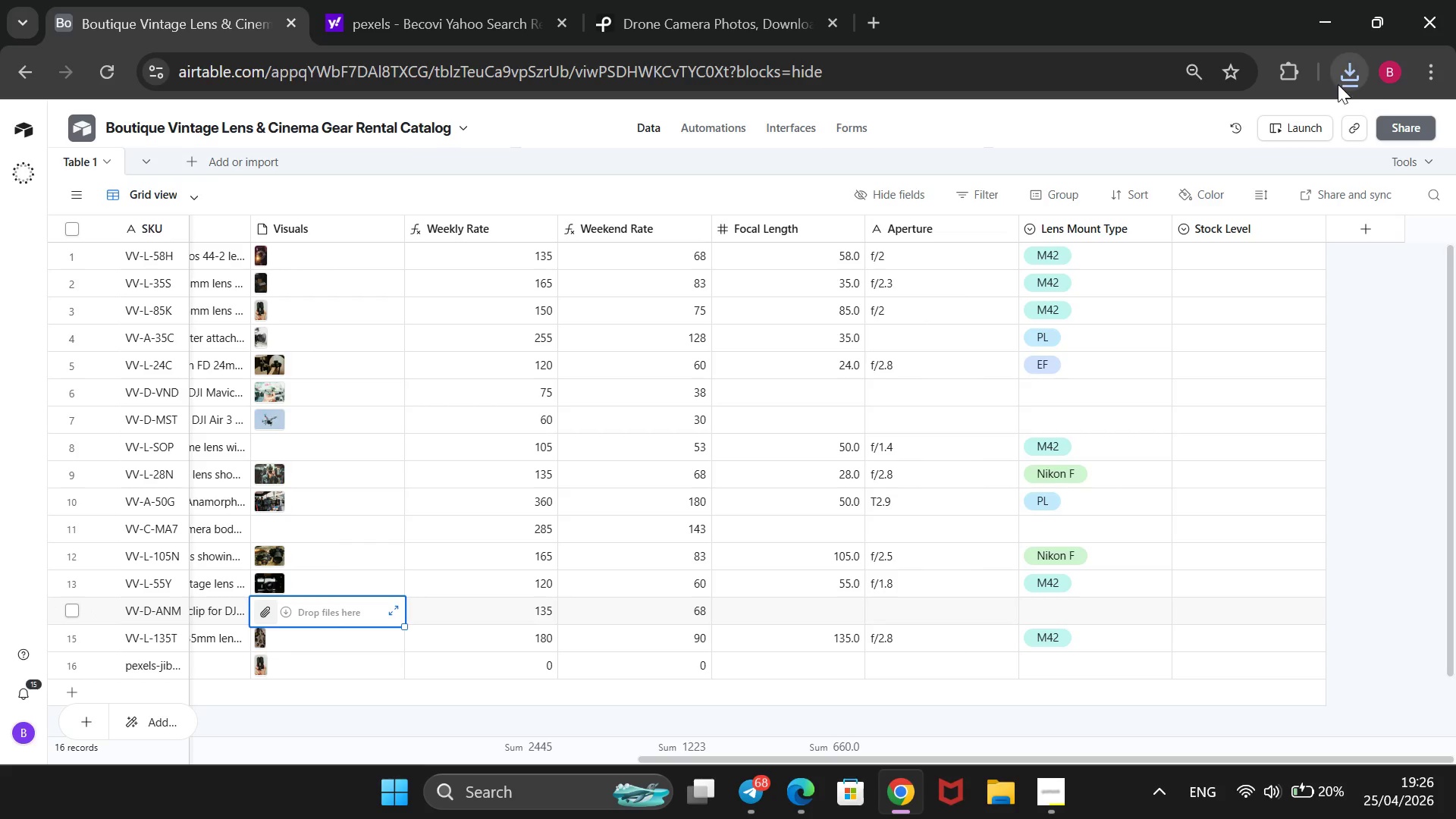 
left_click([1339, 82])
 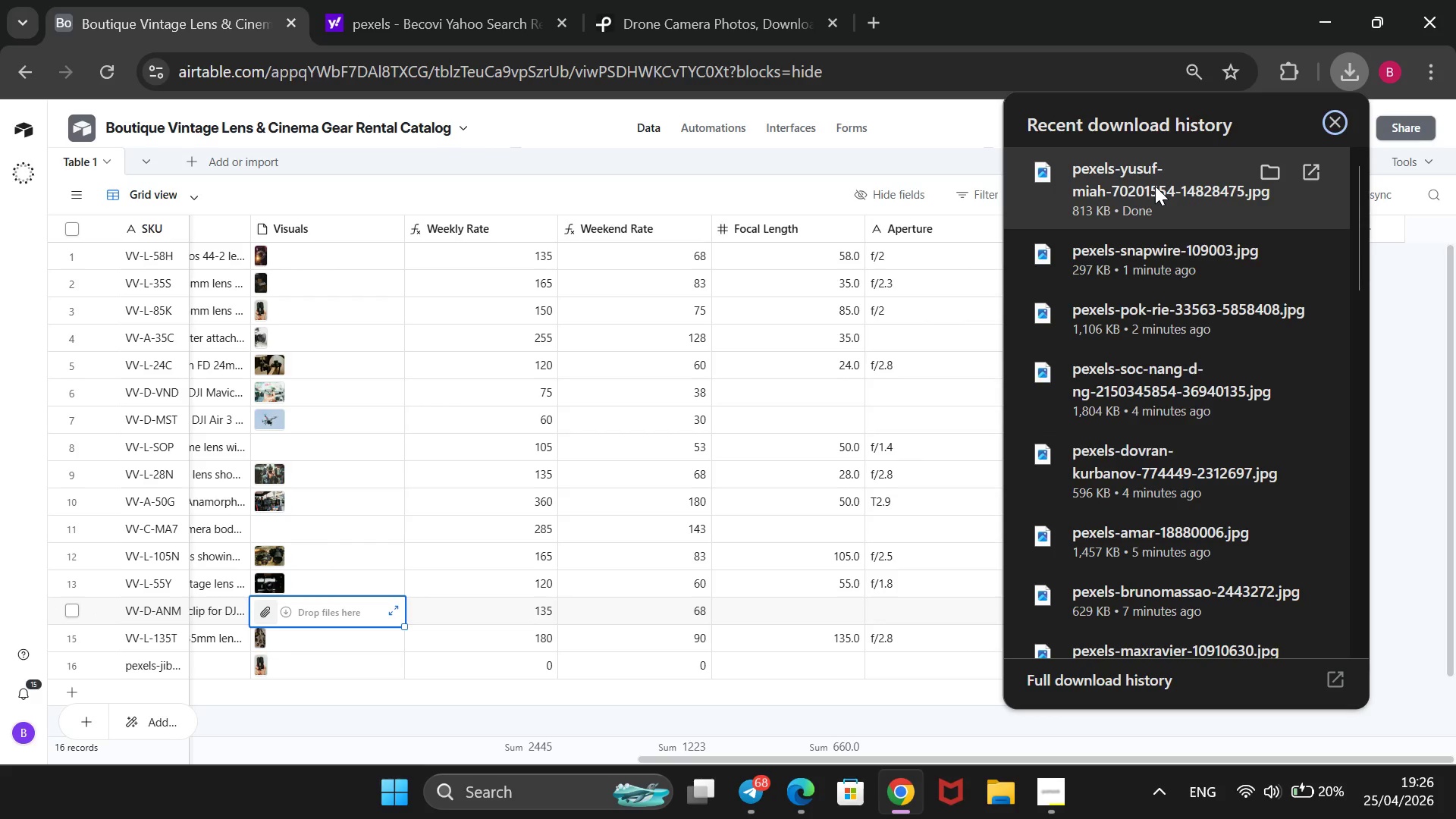 
left_click_drag(start_coordinate=[1155, 186], to_coordinate=[300, 610])
 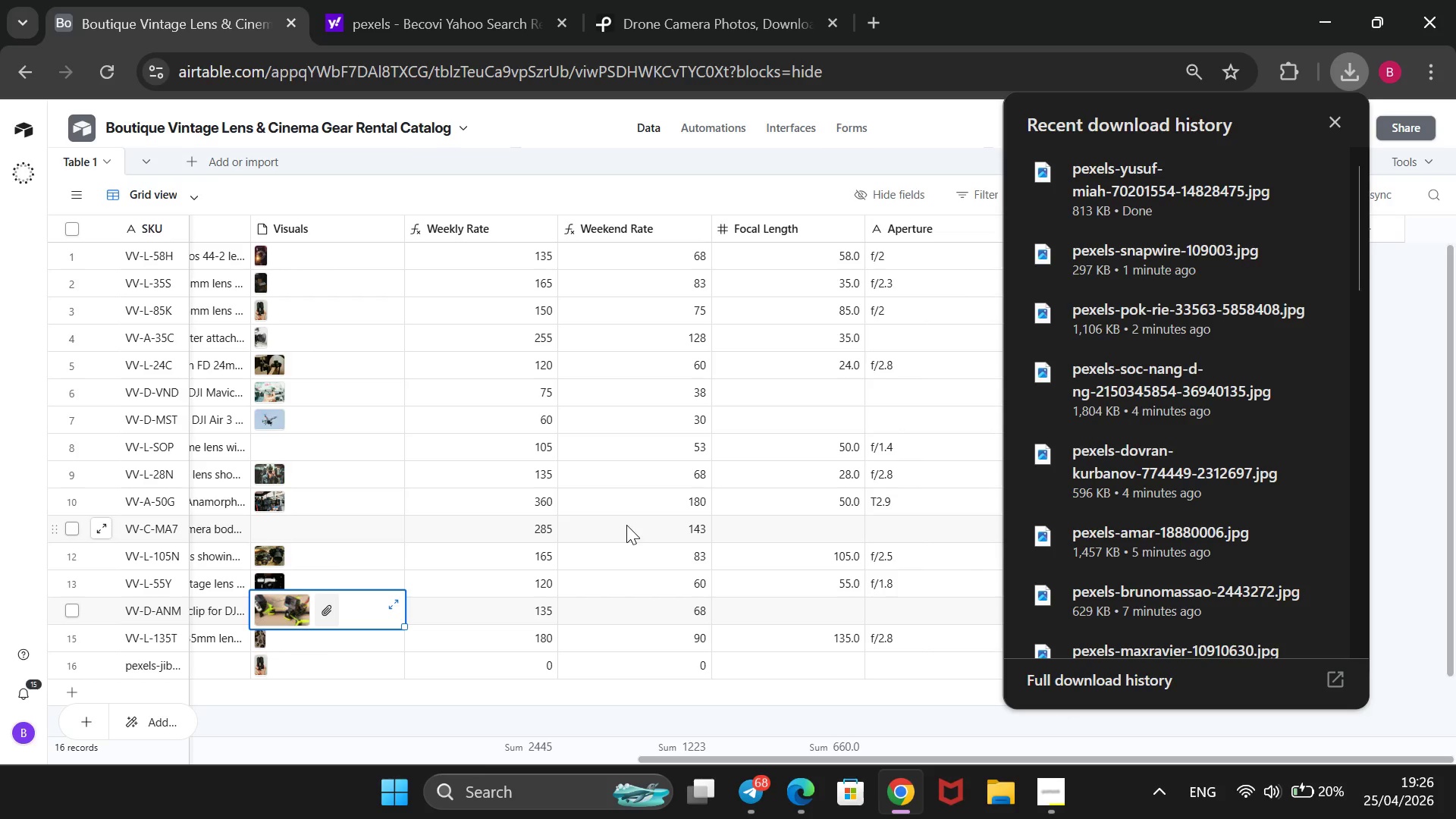 
wait(19.56)
 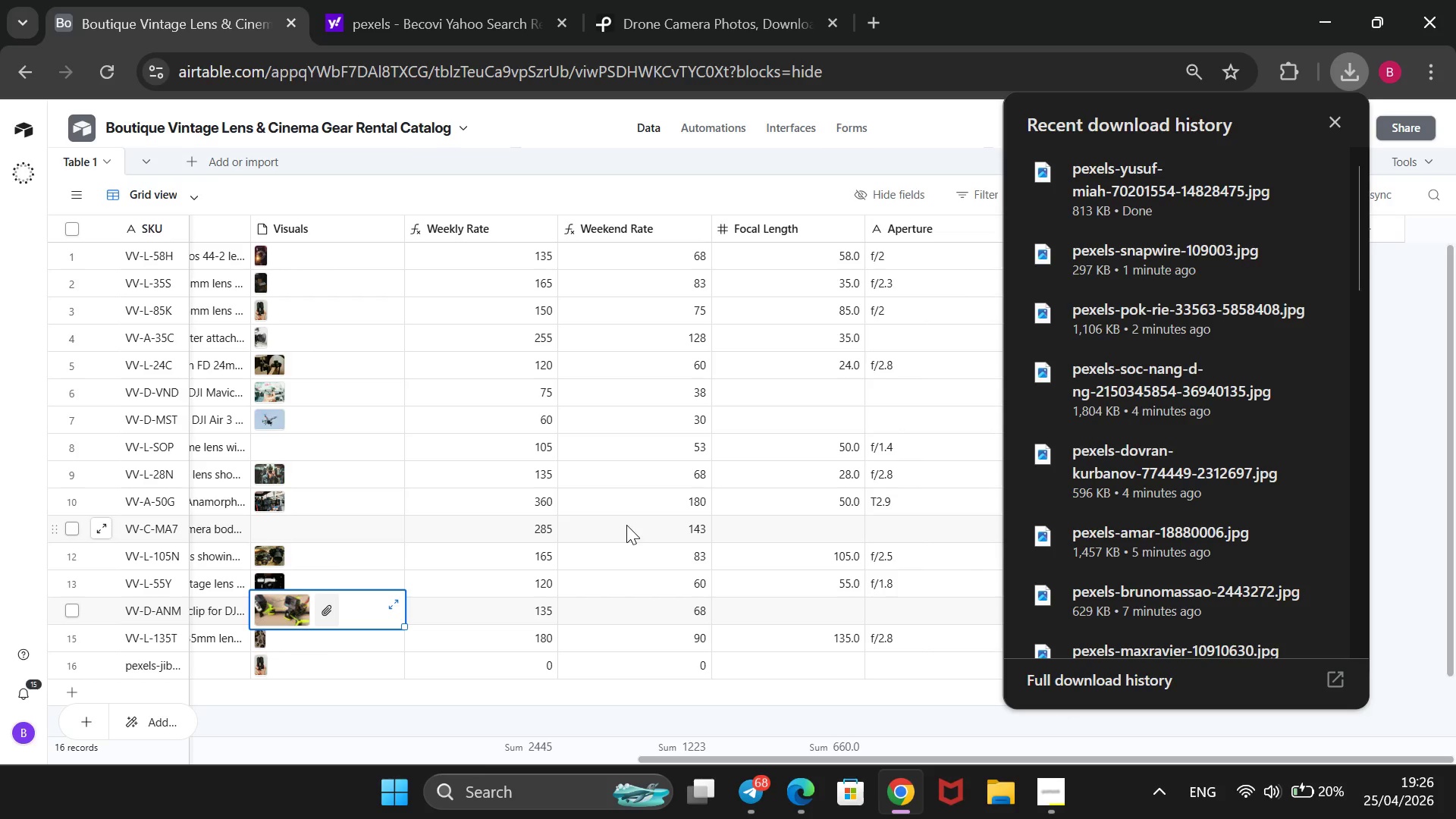 
left_click([662, 9])
 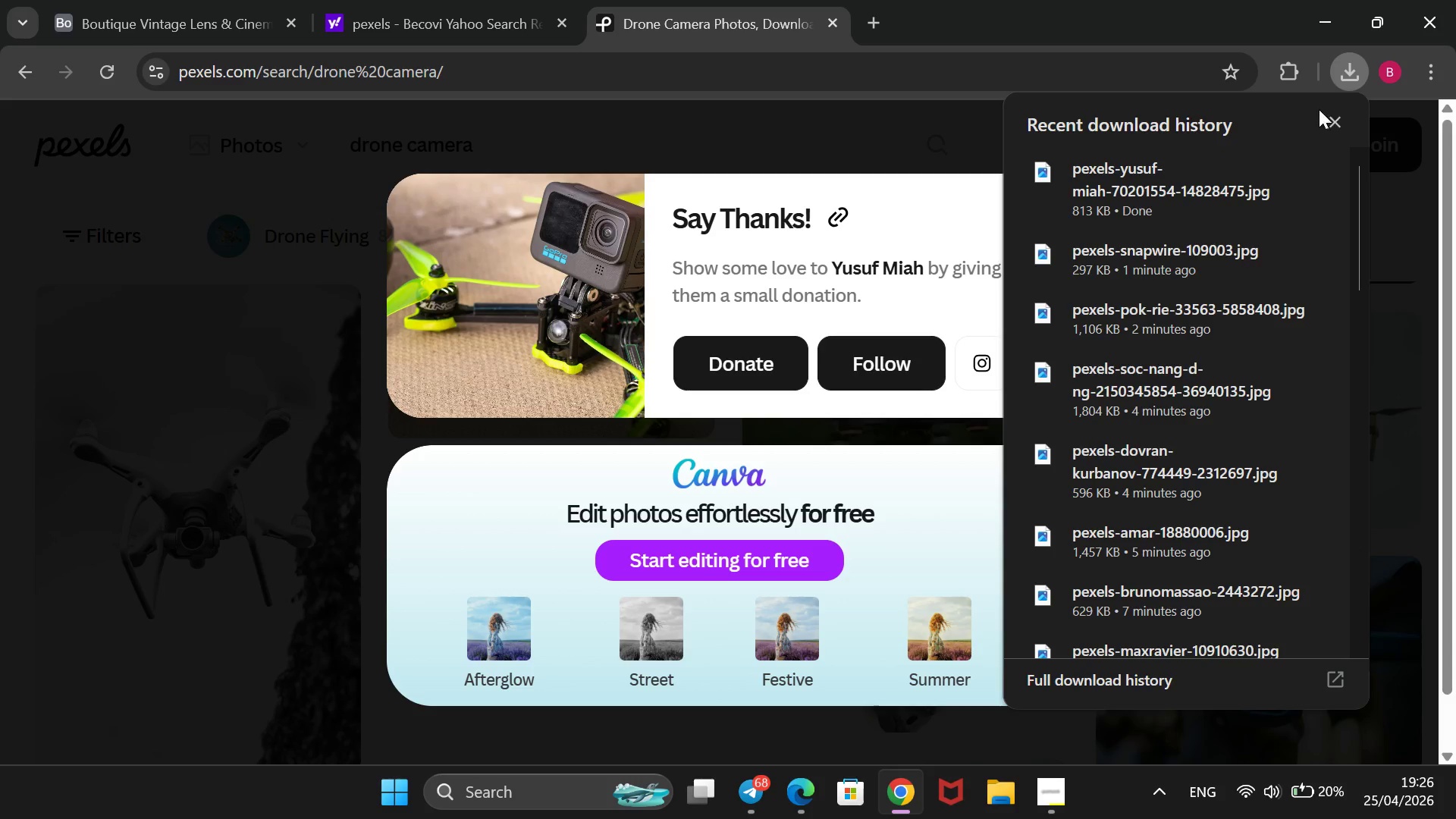 
left_click([1325, 130])
 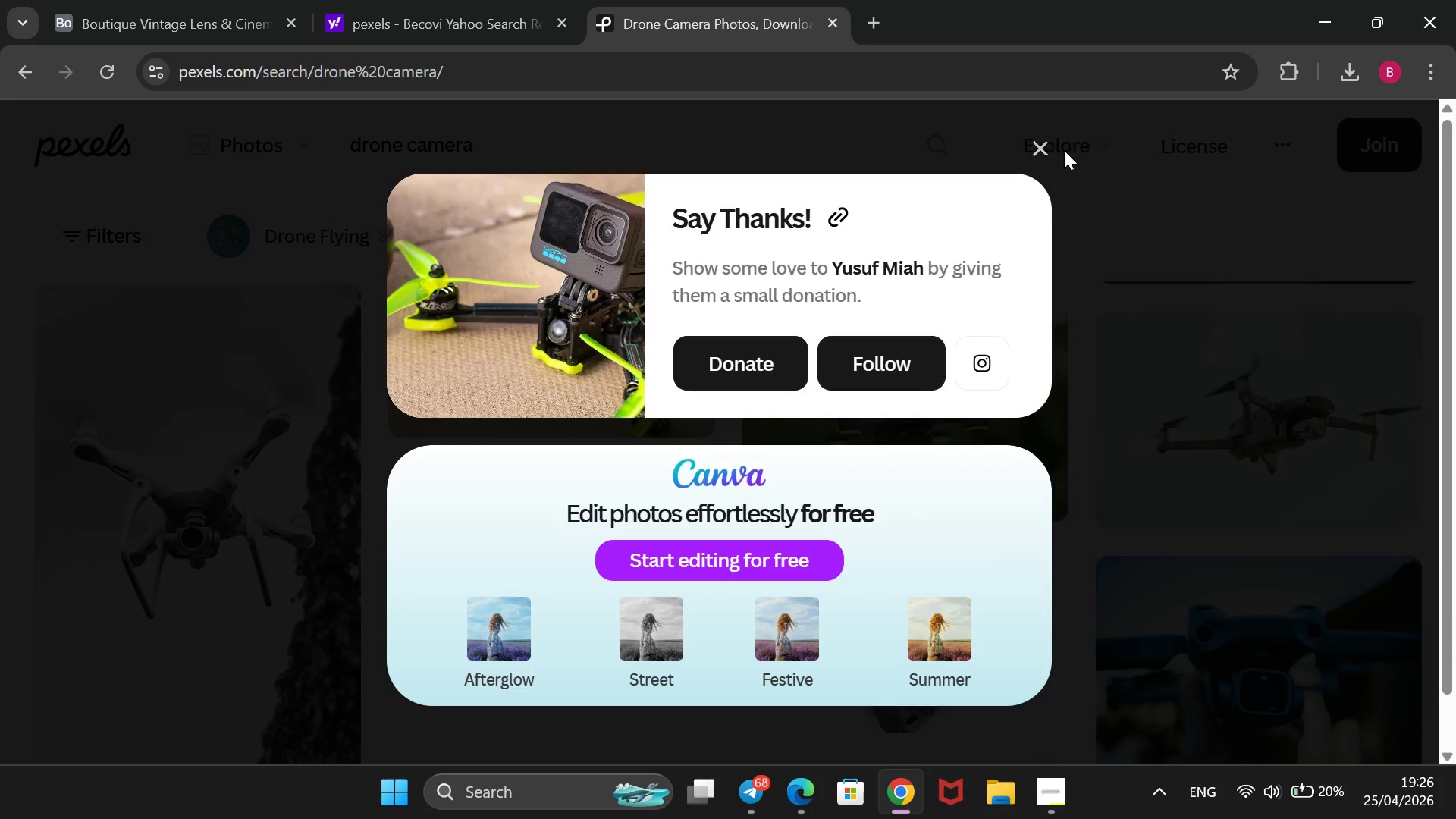 
left_click([1039, 152])
 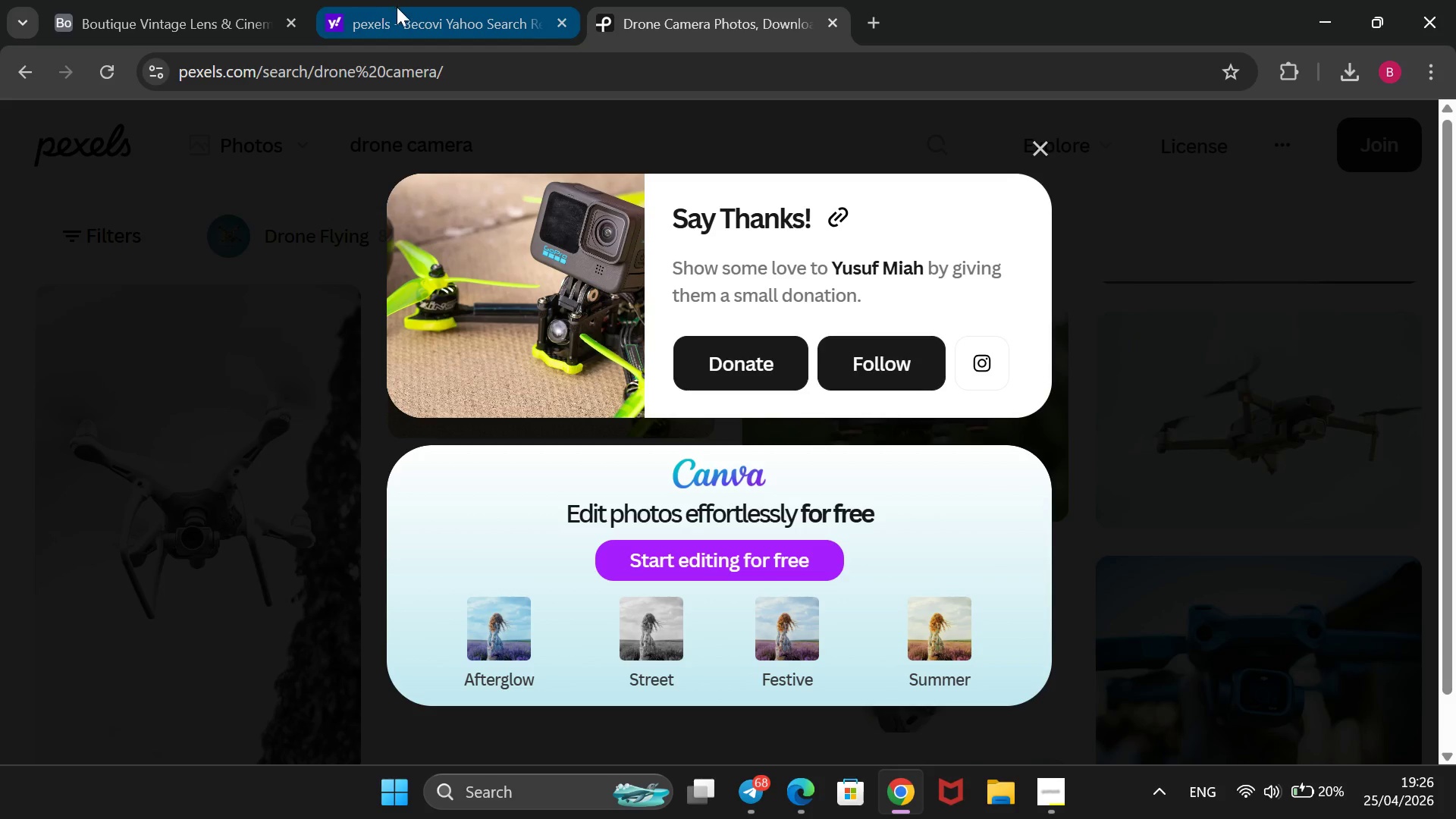 
left_click([397, 8])
 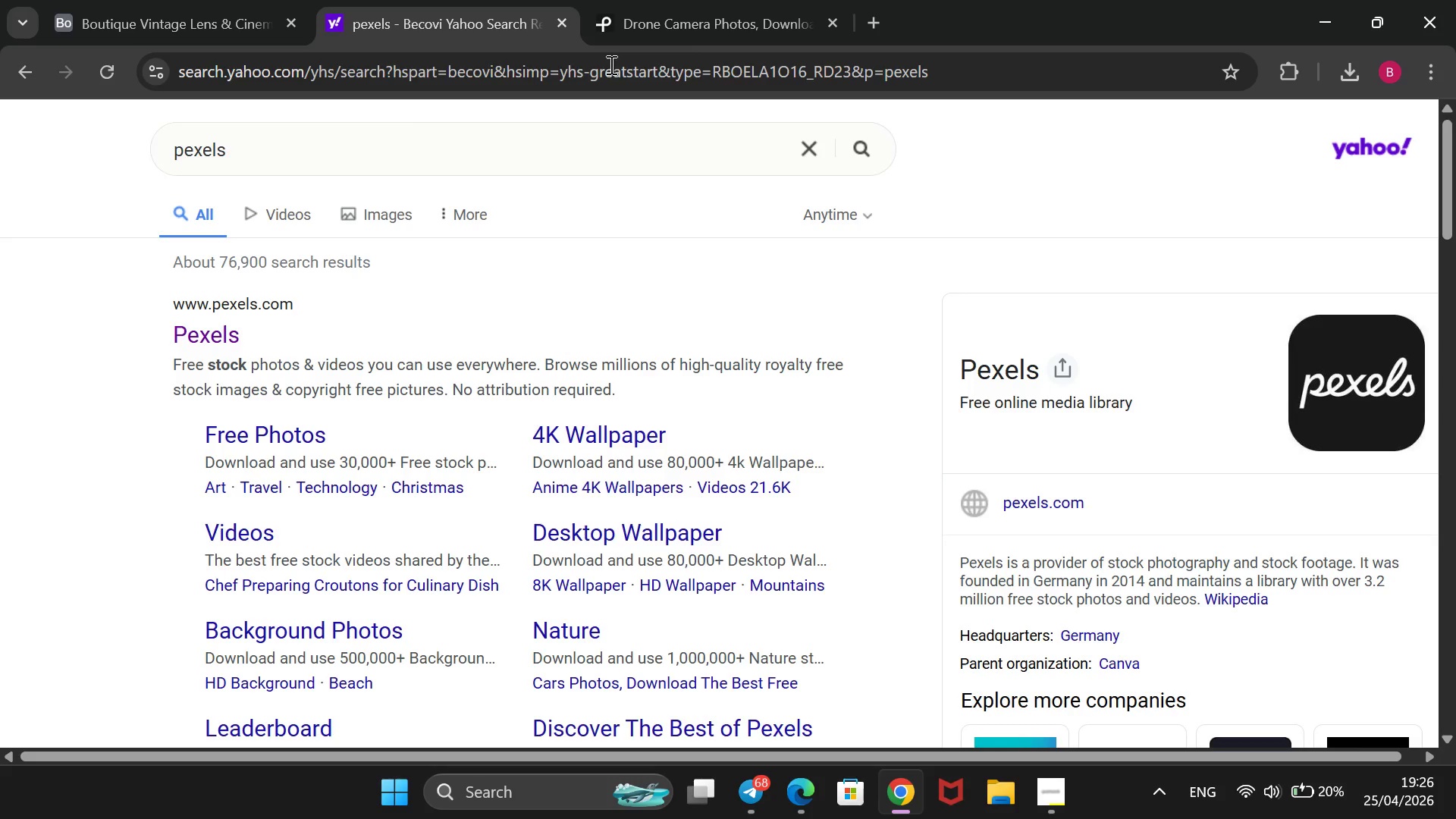 
left_click([749, 15])
 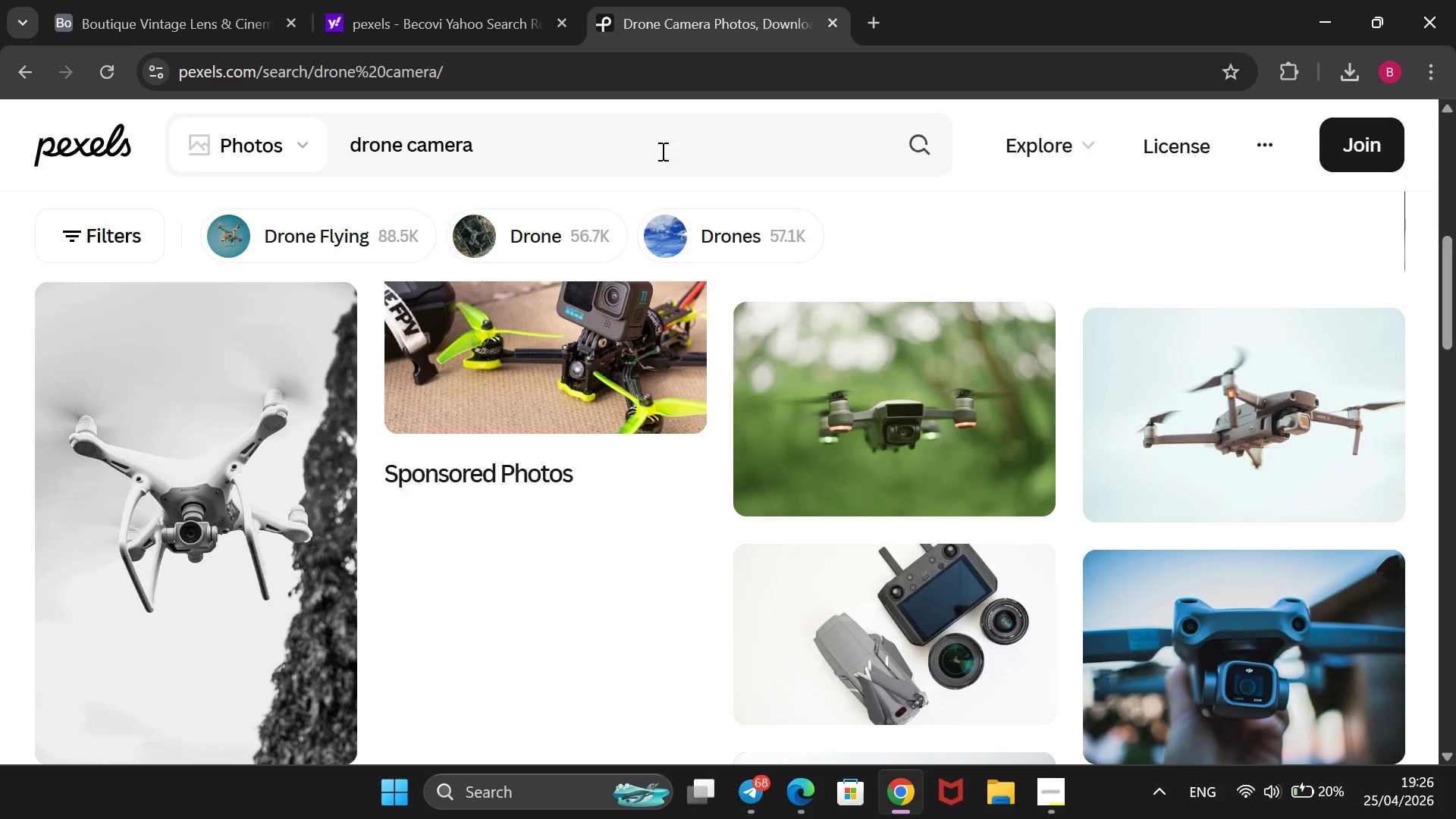 
left_click_drag(start_coordinate=[657, 154], to_coordinate=[309, 169])
 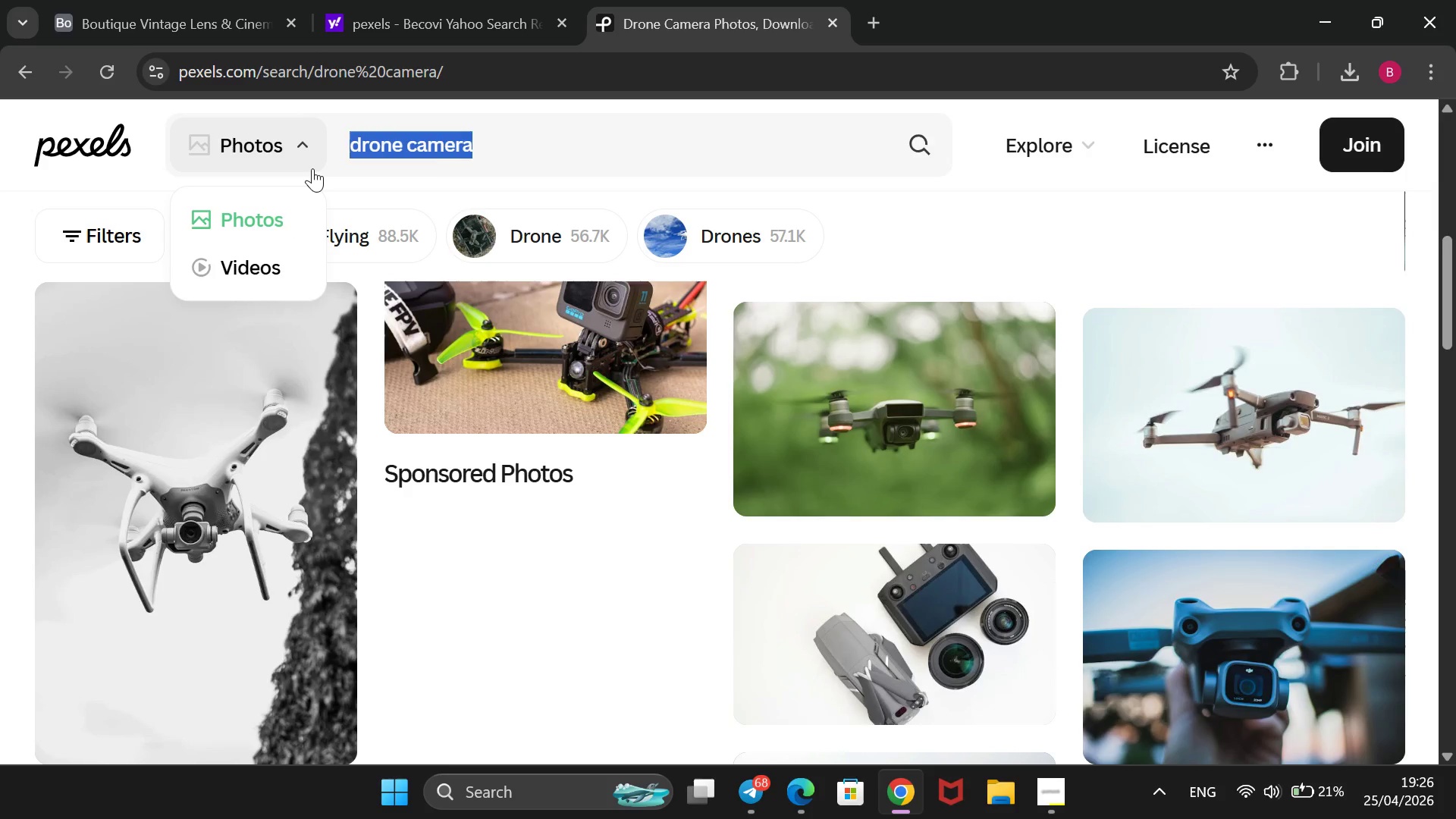 
key(Backspace)
type(csm)
key(Backspace)
key(Backspace)
key(Backspace)
type(film camera body)
 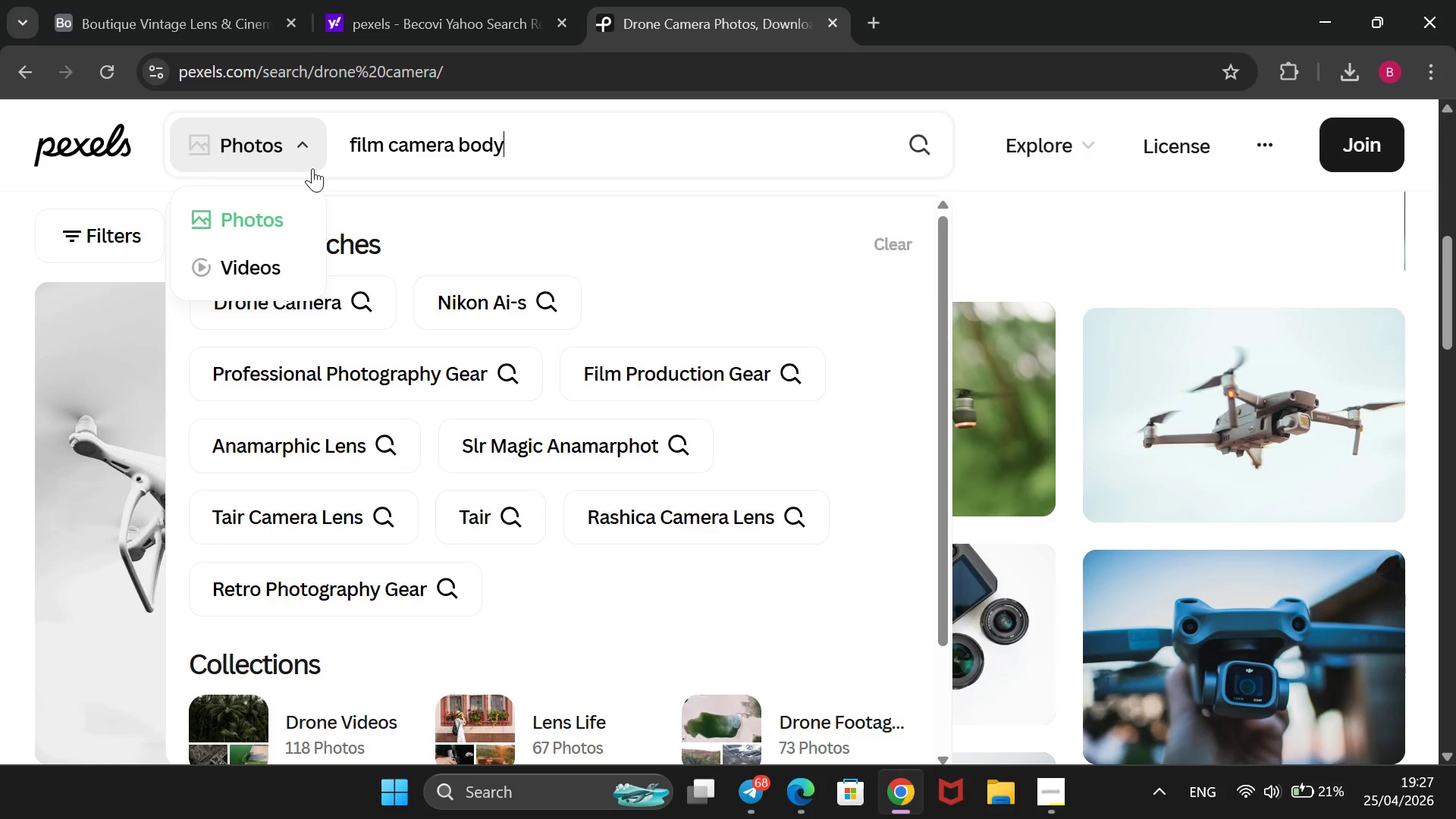 
key(Enter)
 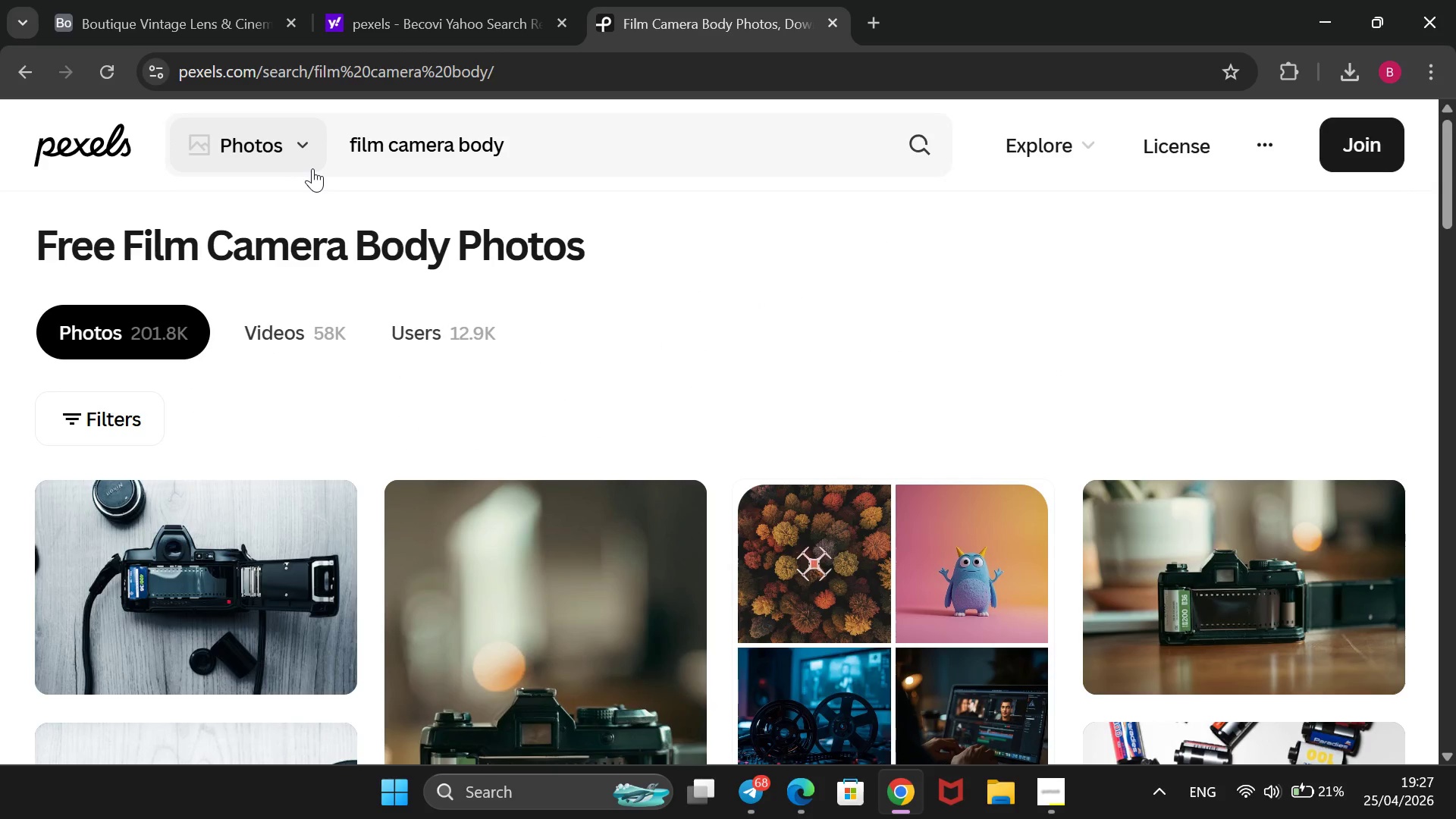 
wait(7.61)
 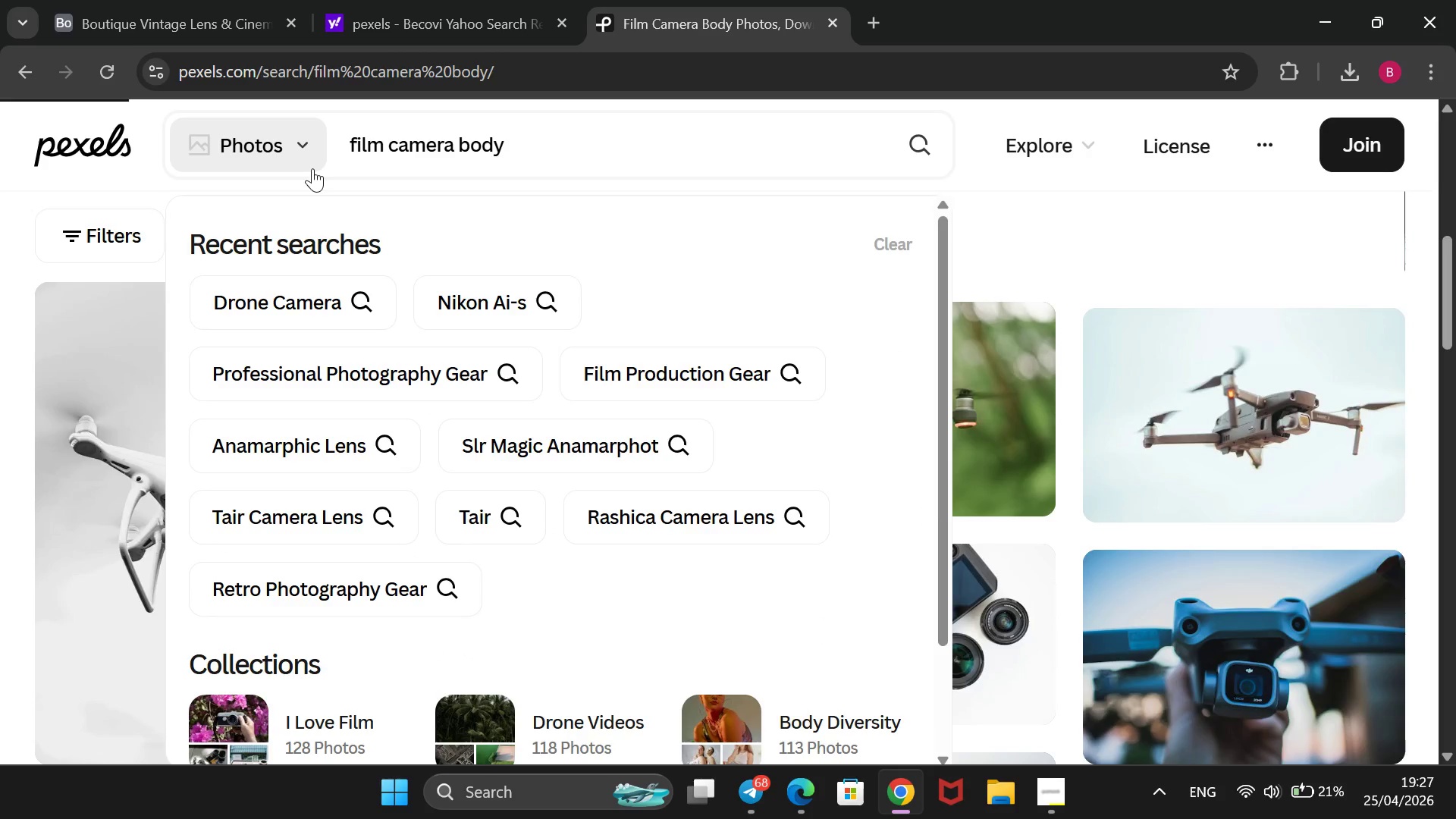 
scroll: coordinate [276, 532], scroll_direction: down, amount: 5.0
 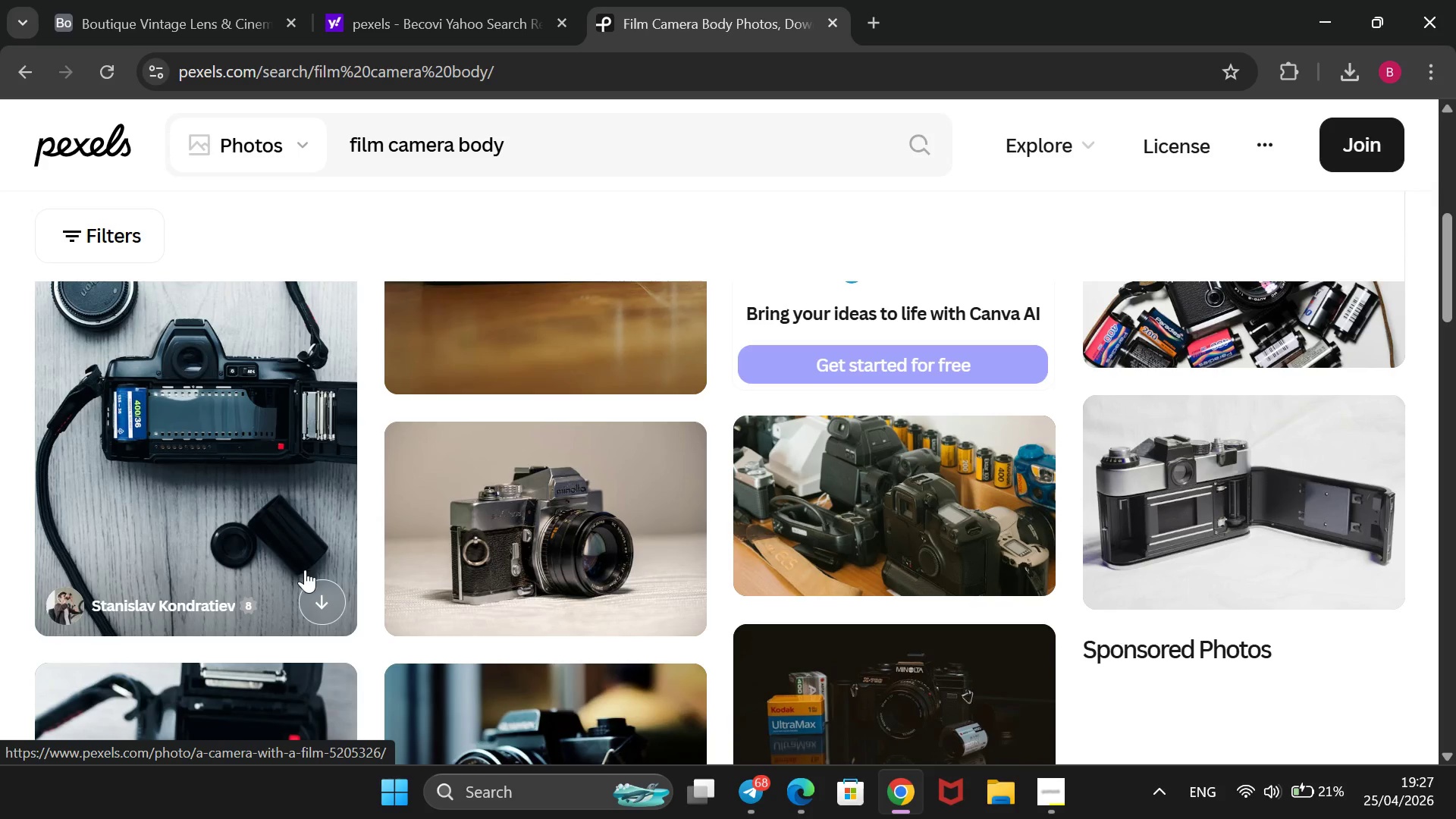 
left_click([310, 594])
 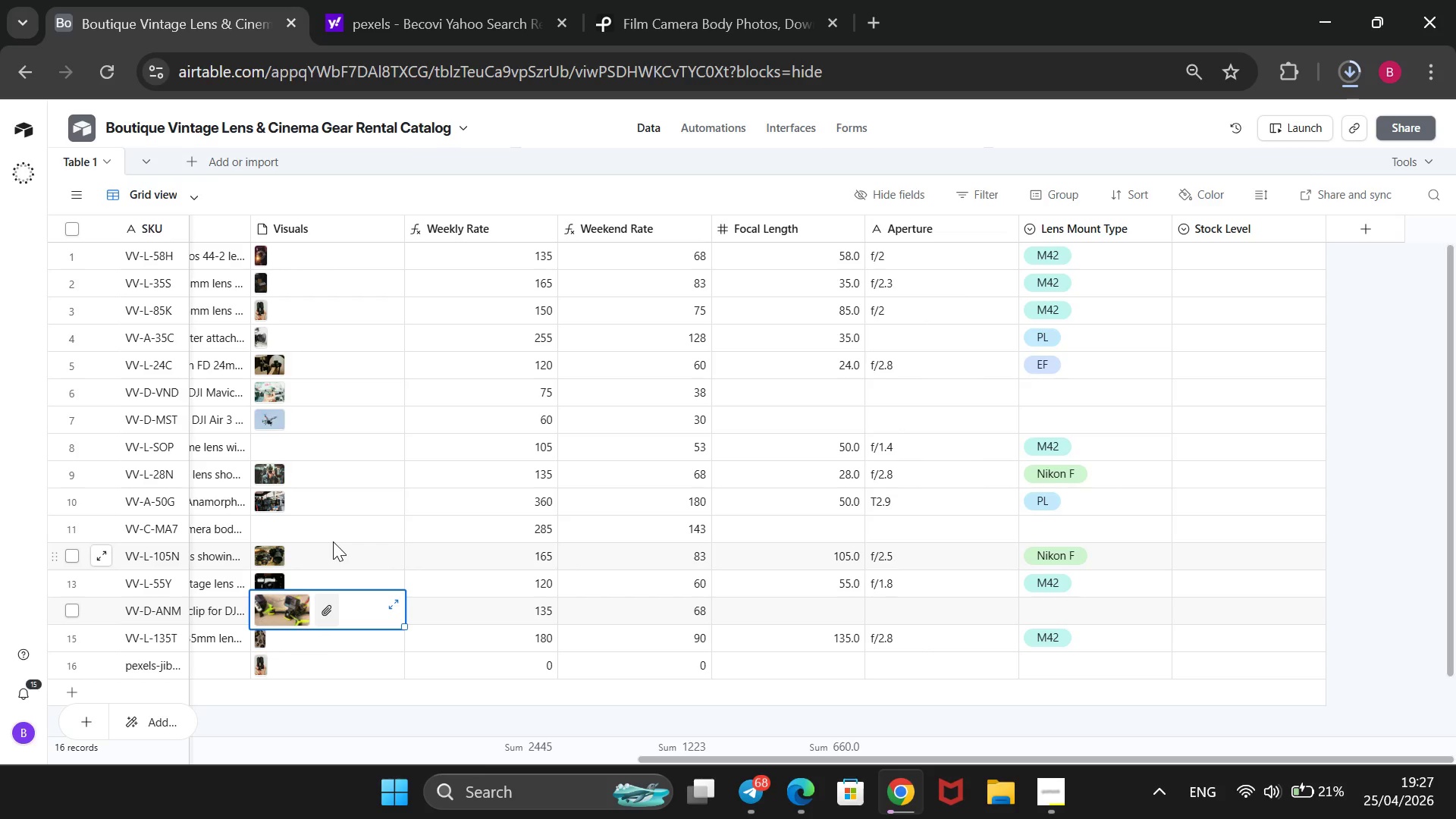 
wait(8.94)
 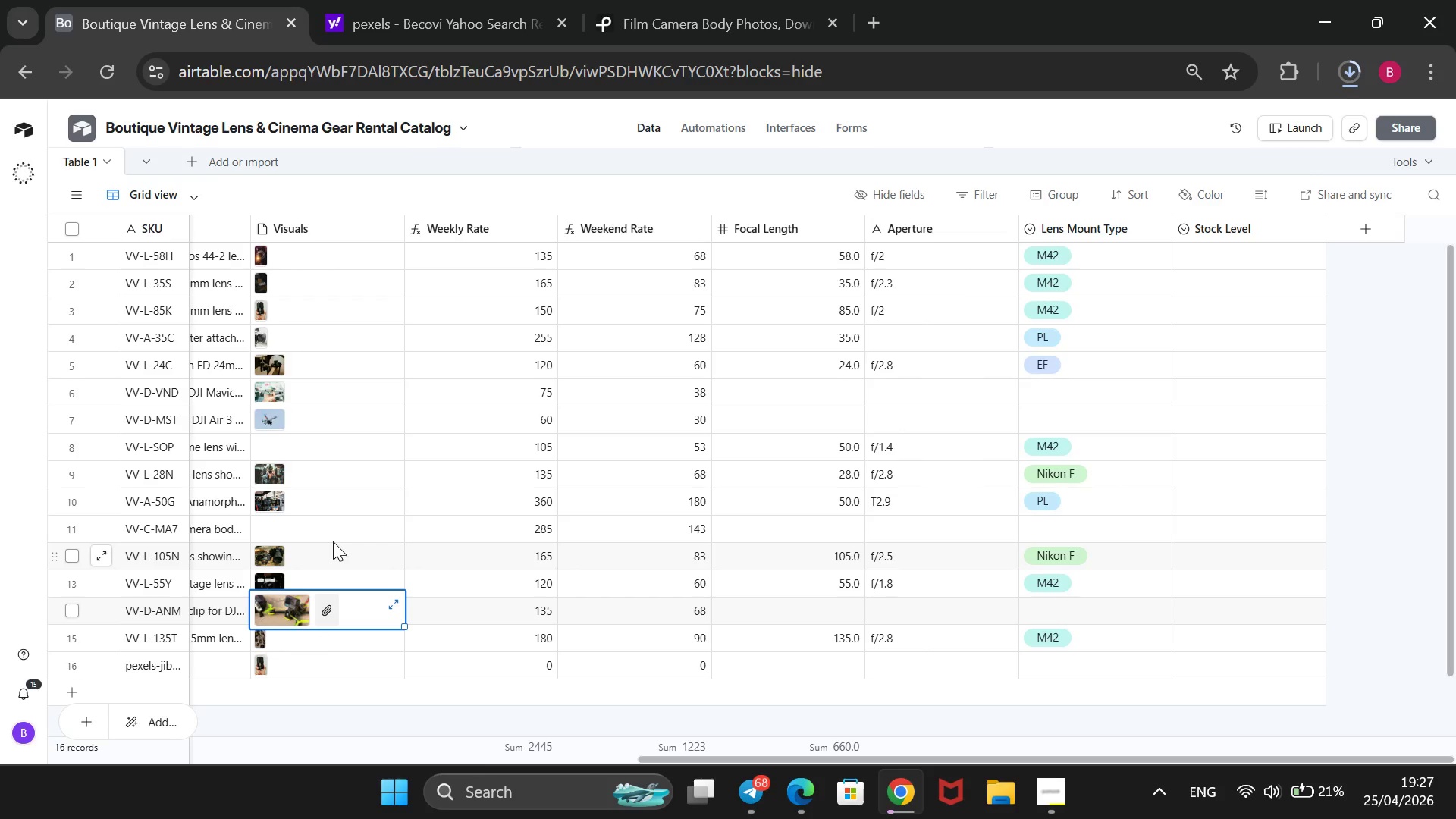 
scroll: coordinate [471, 482], scroll_direction: up, amount: 16.0
 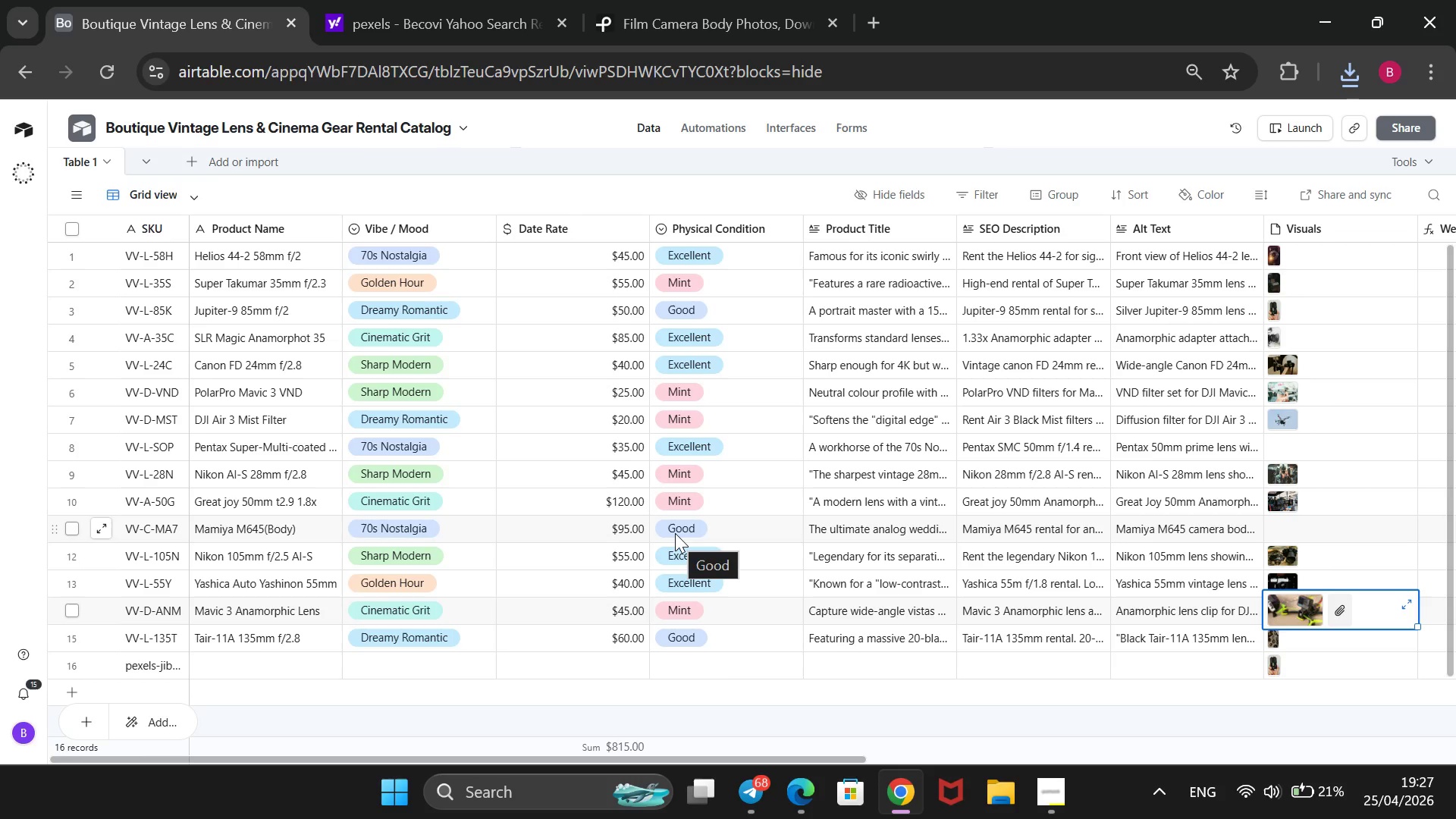 
wait(17.98)
 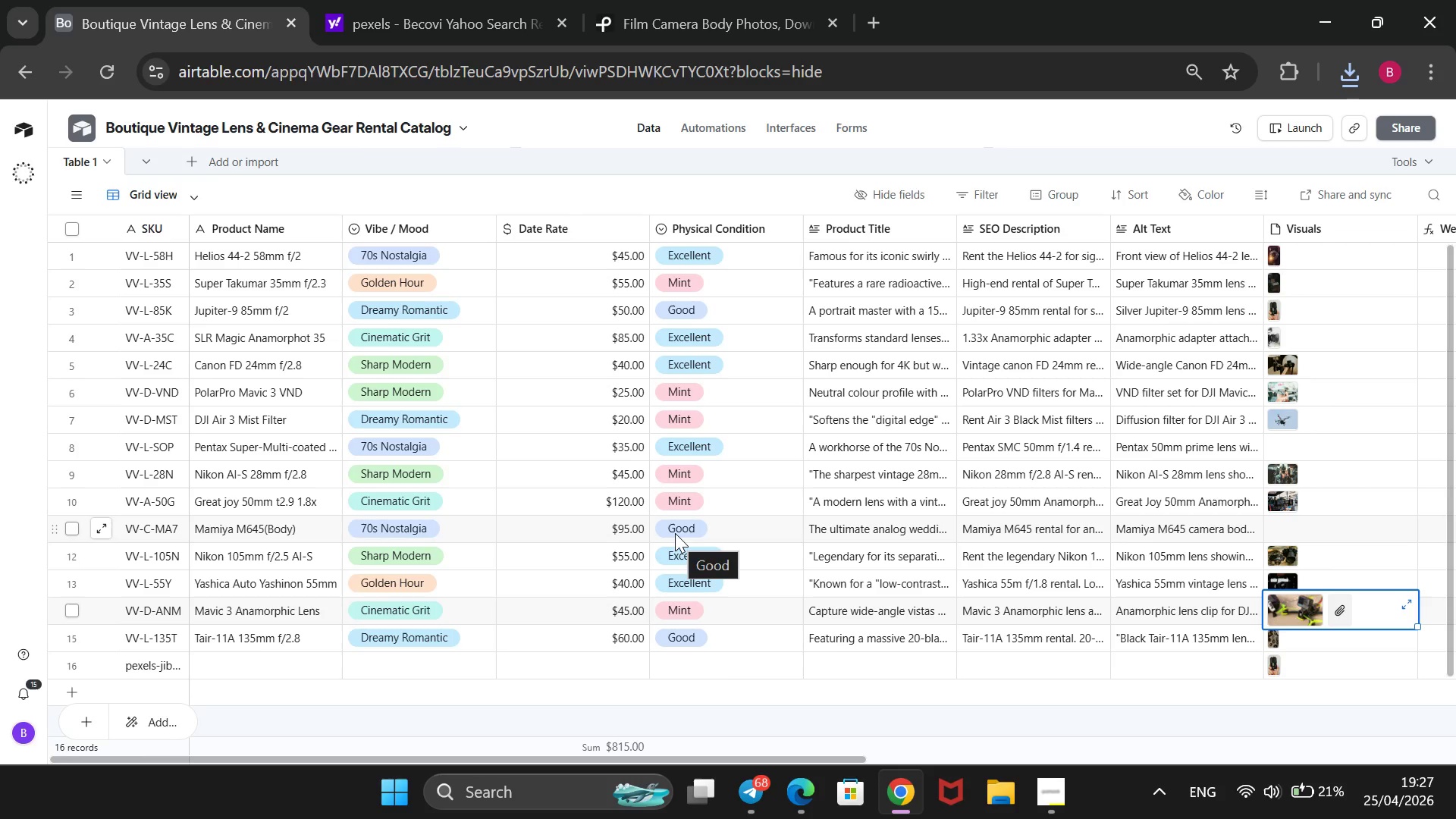 
scroll: coordinate [1025, 476], scroll_direction: down, amount: 9.0
 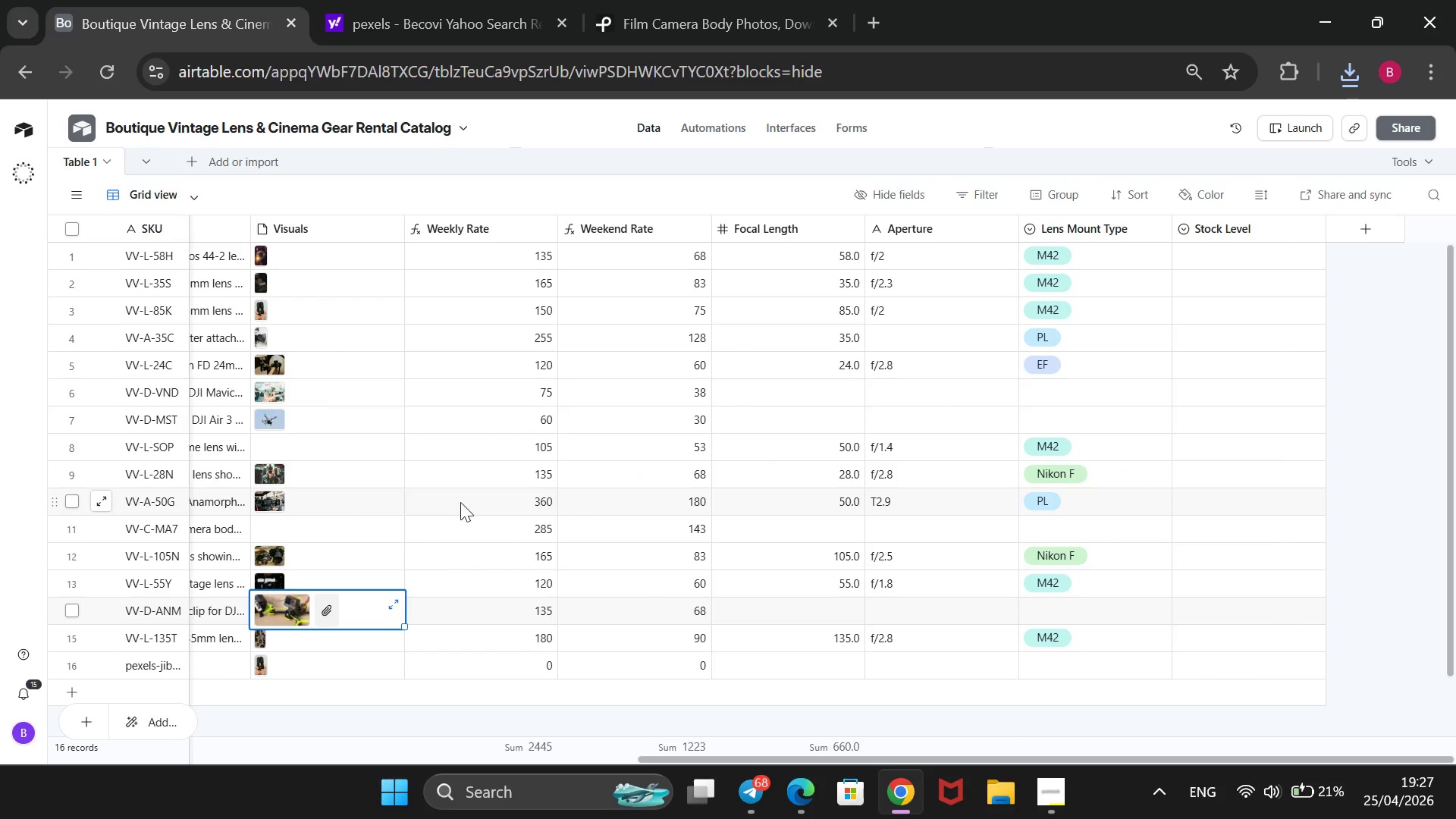 
left_click([363, 529])
 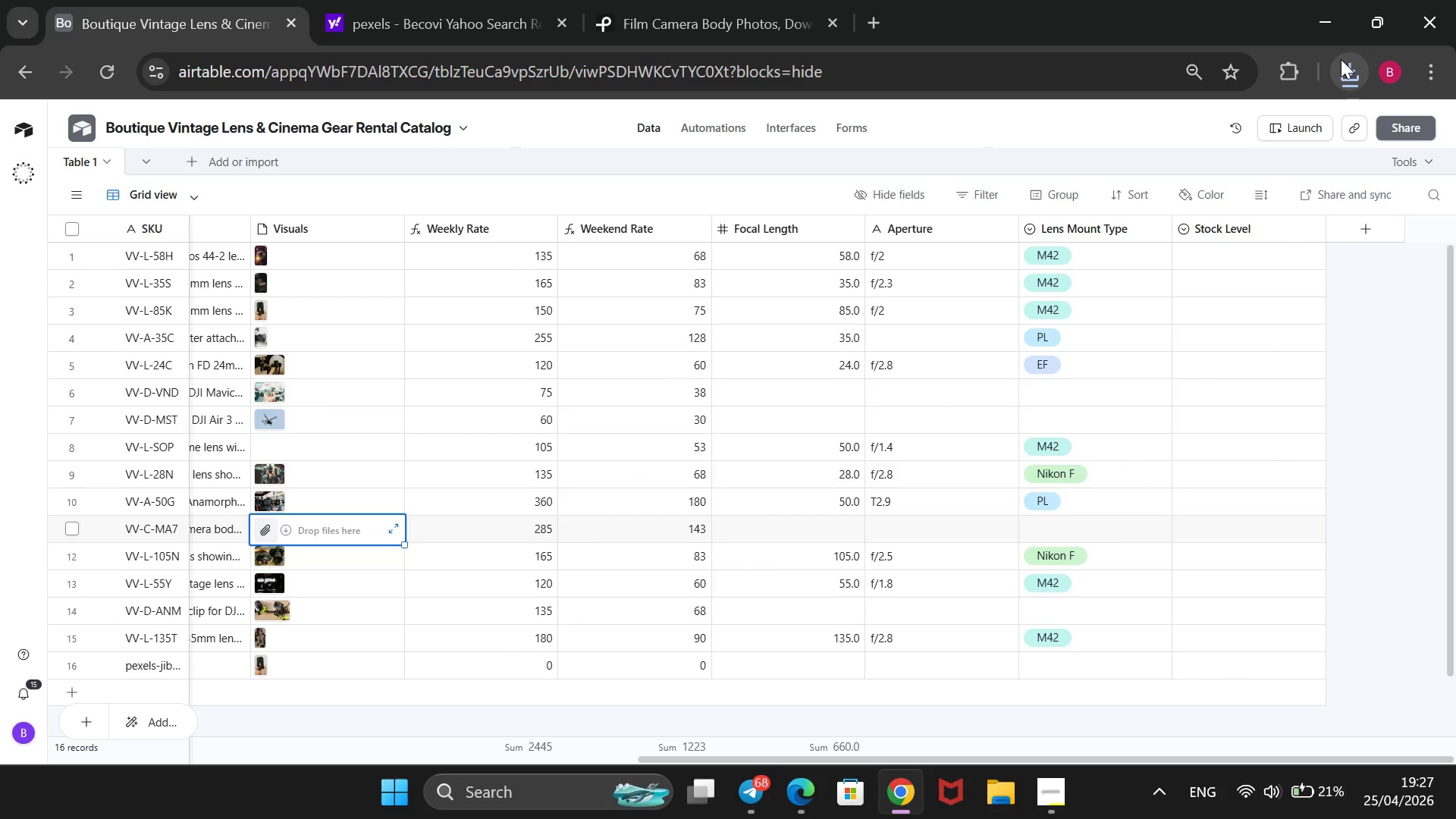 
left_click([1340, 64])
 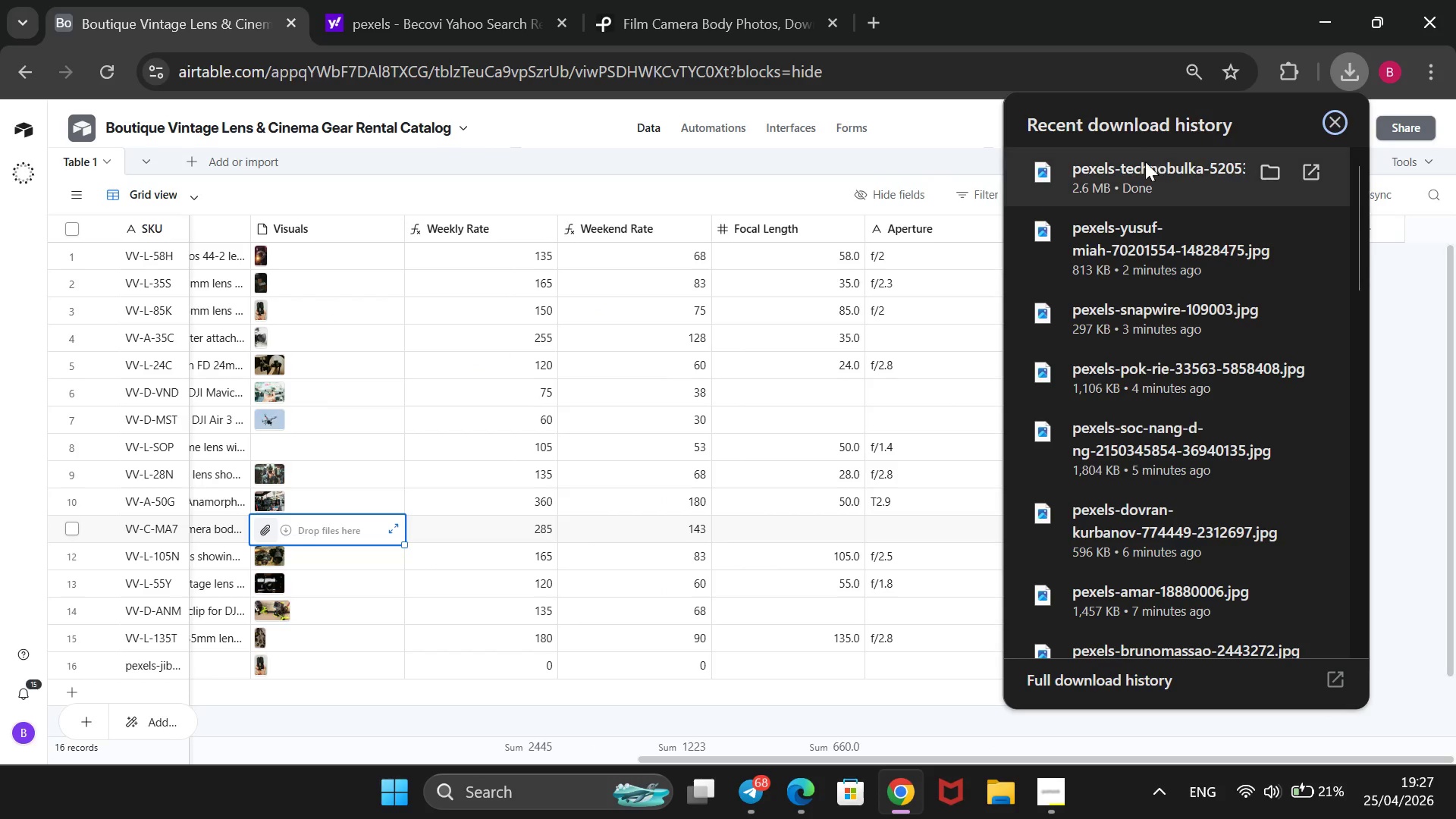 
left_click_drag(start_coordinate=[1136, 167], to_coordinate=[291, 516])
 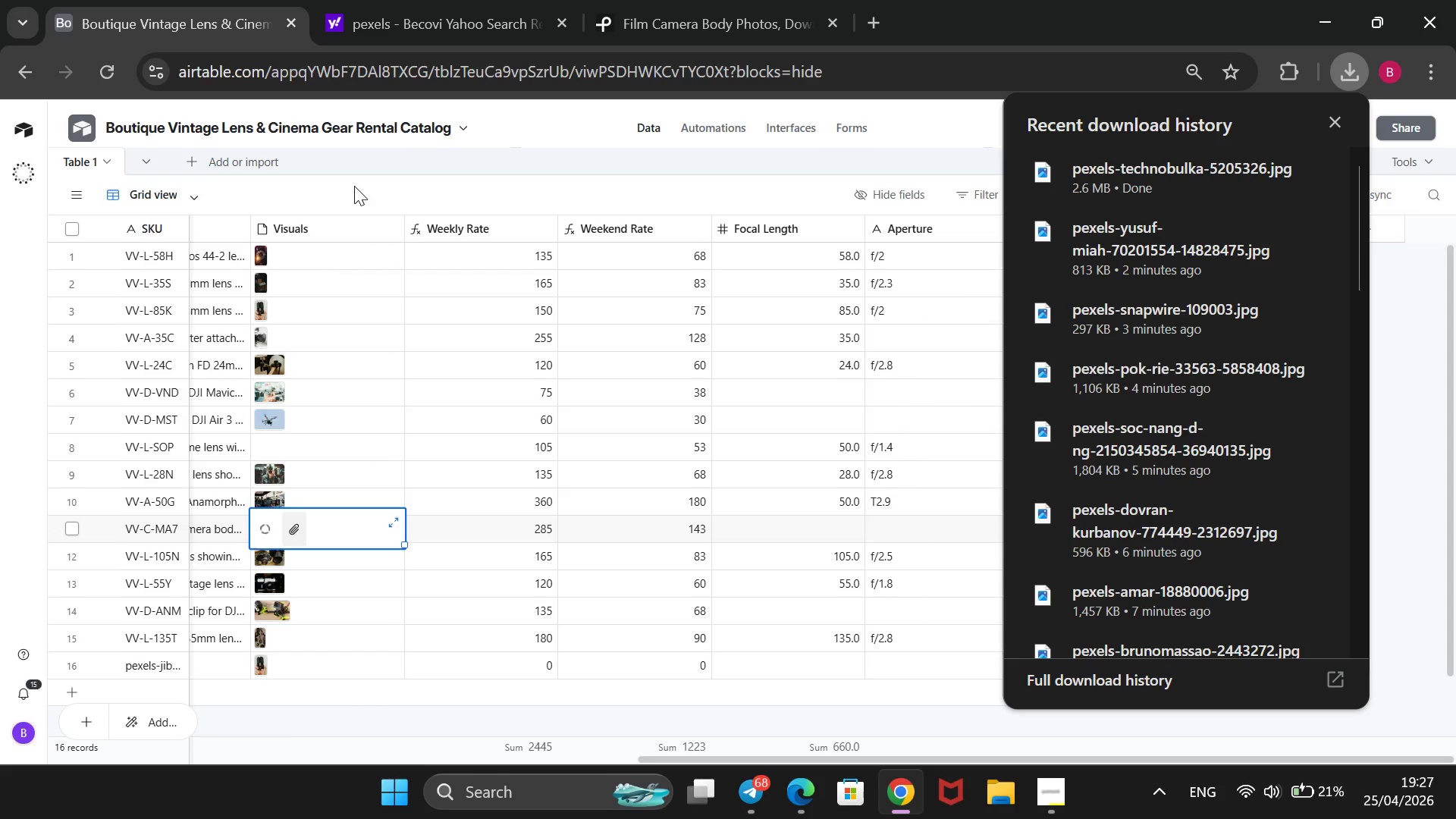 
left_click([354, 186])
 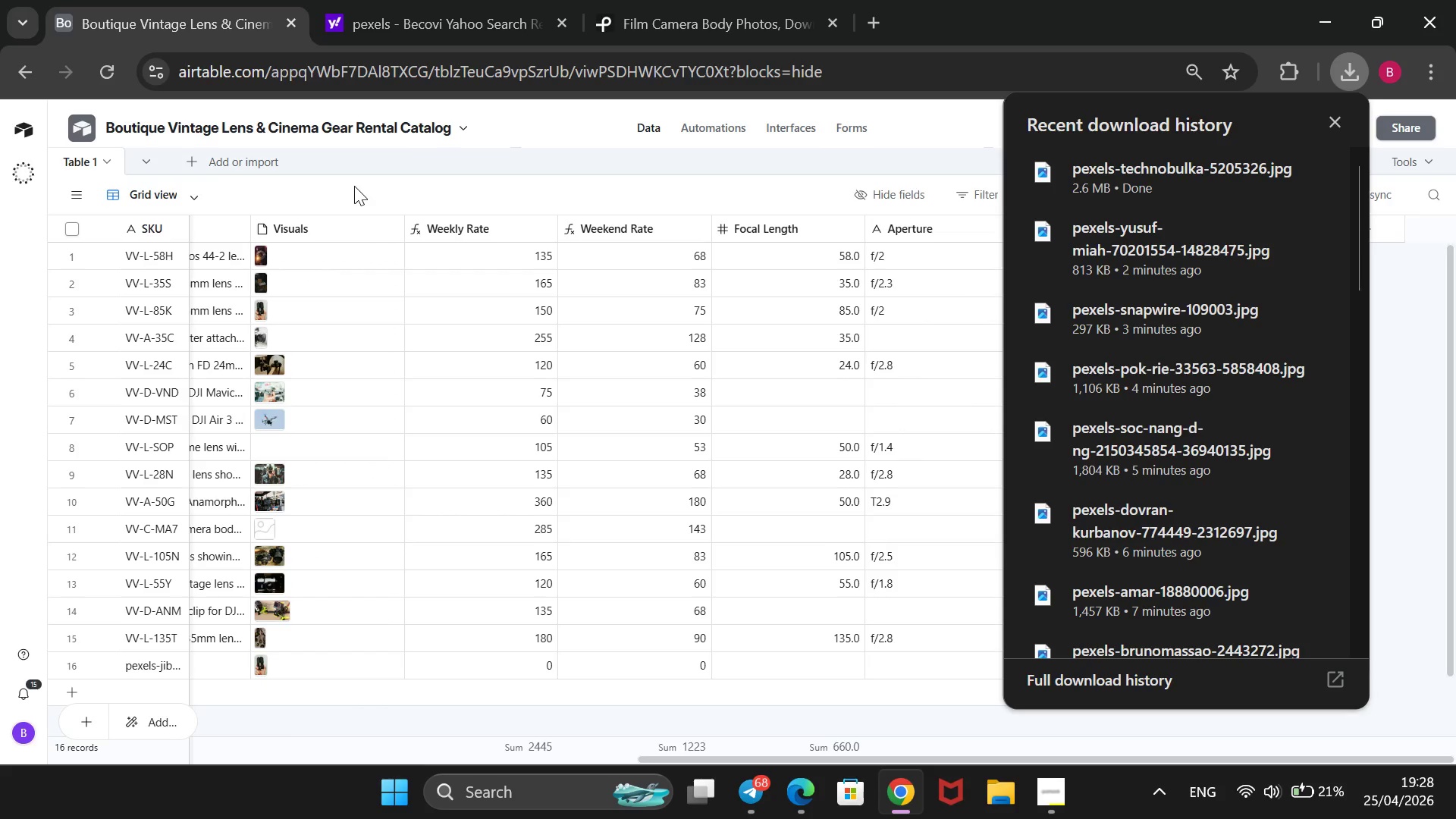 
wait(12.38)
 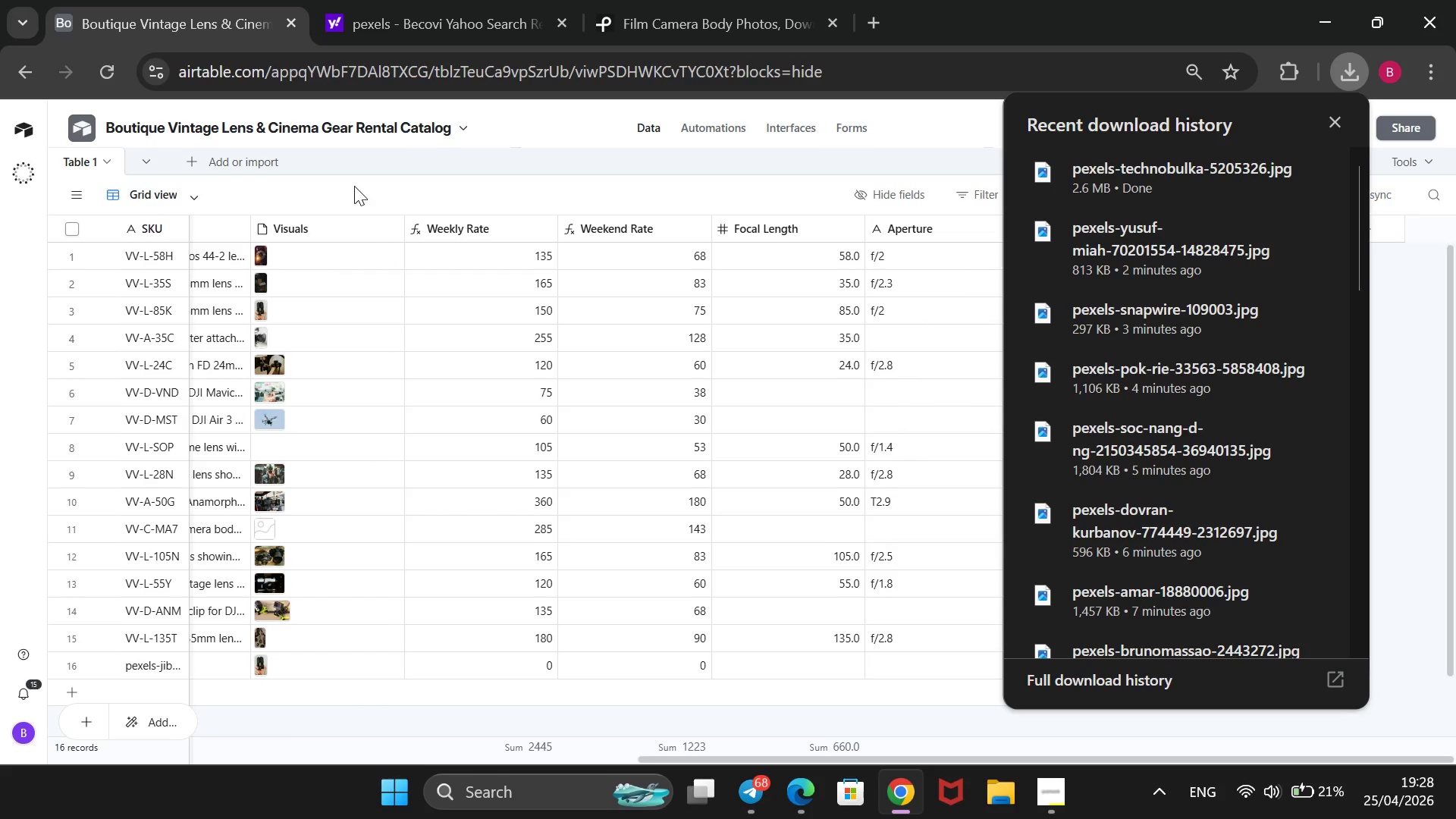 
left_click([672, 32])
 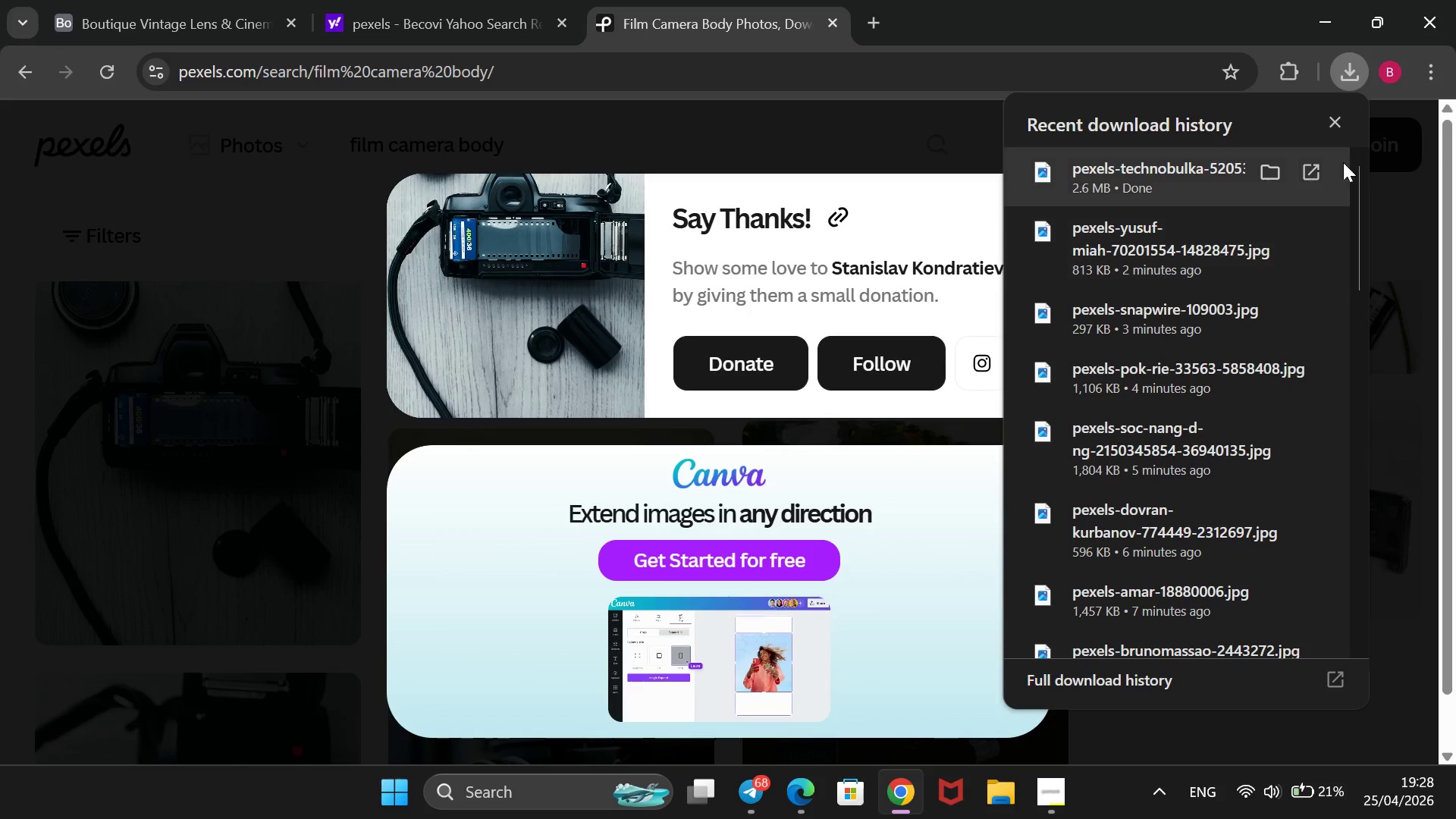 
left_click([1344, 125])
 